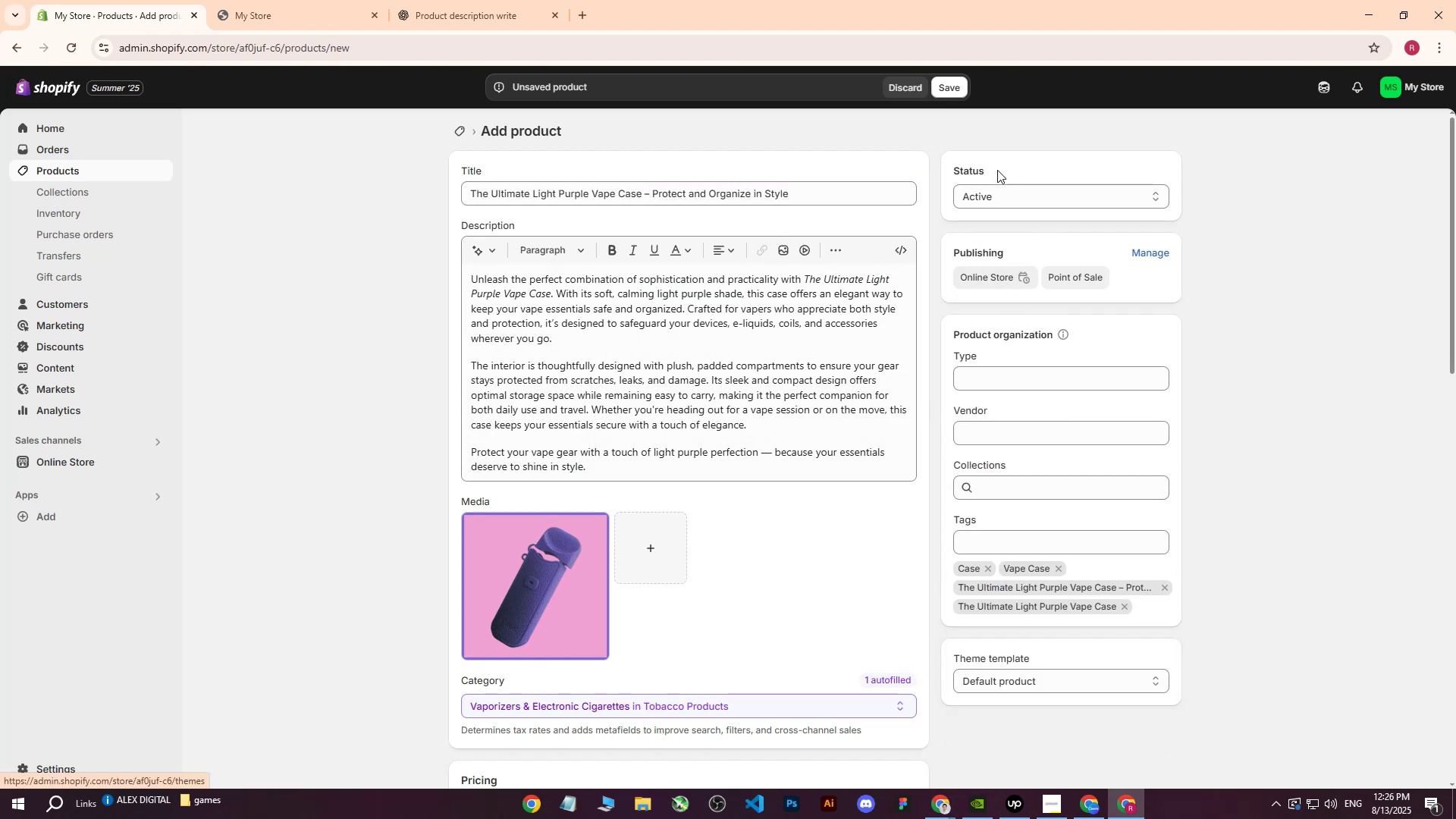 
left_click([944, 85])
 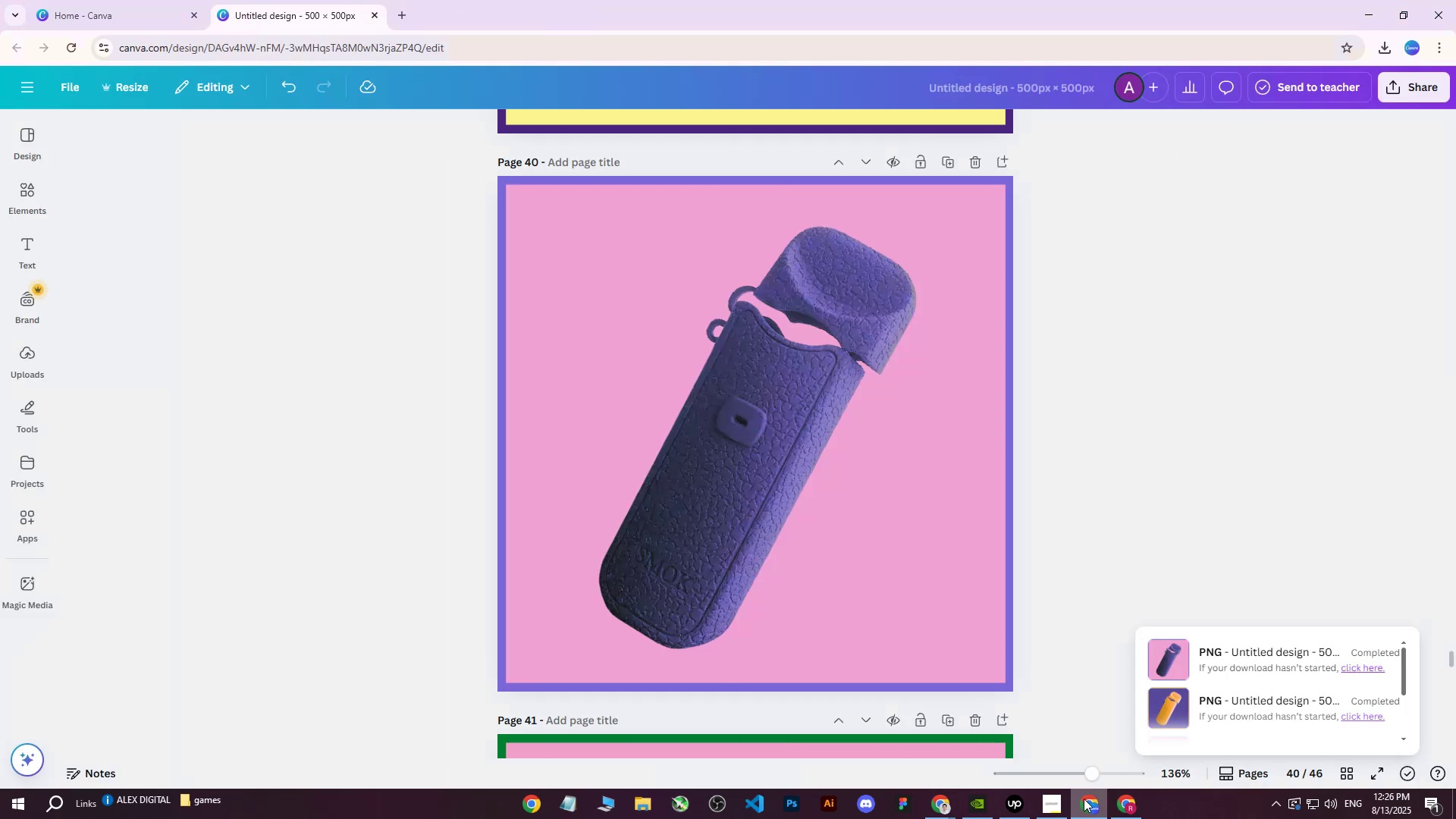 
left_click([792, 323])
 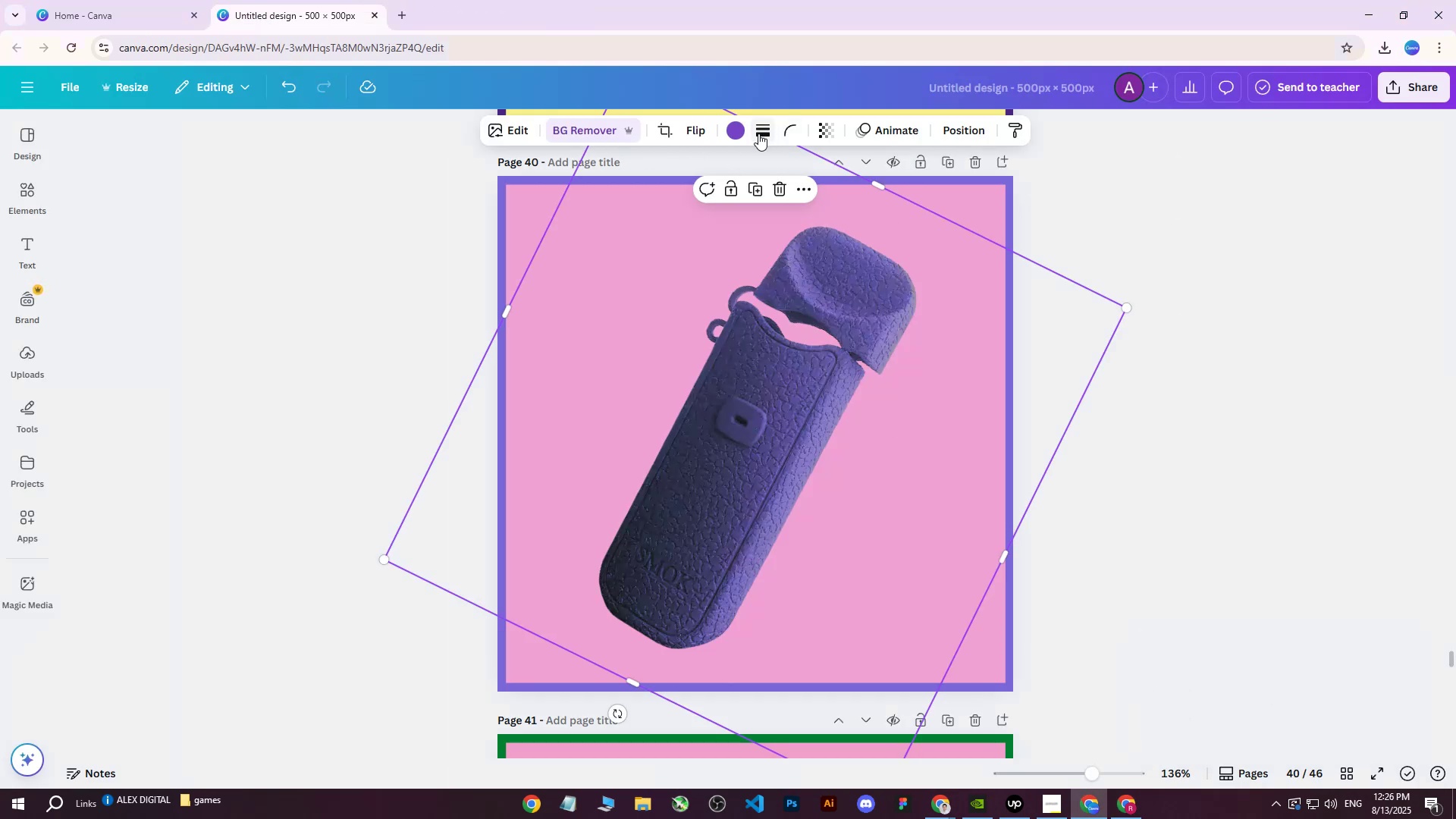 
left_click([742, 134])
 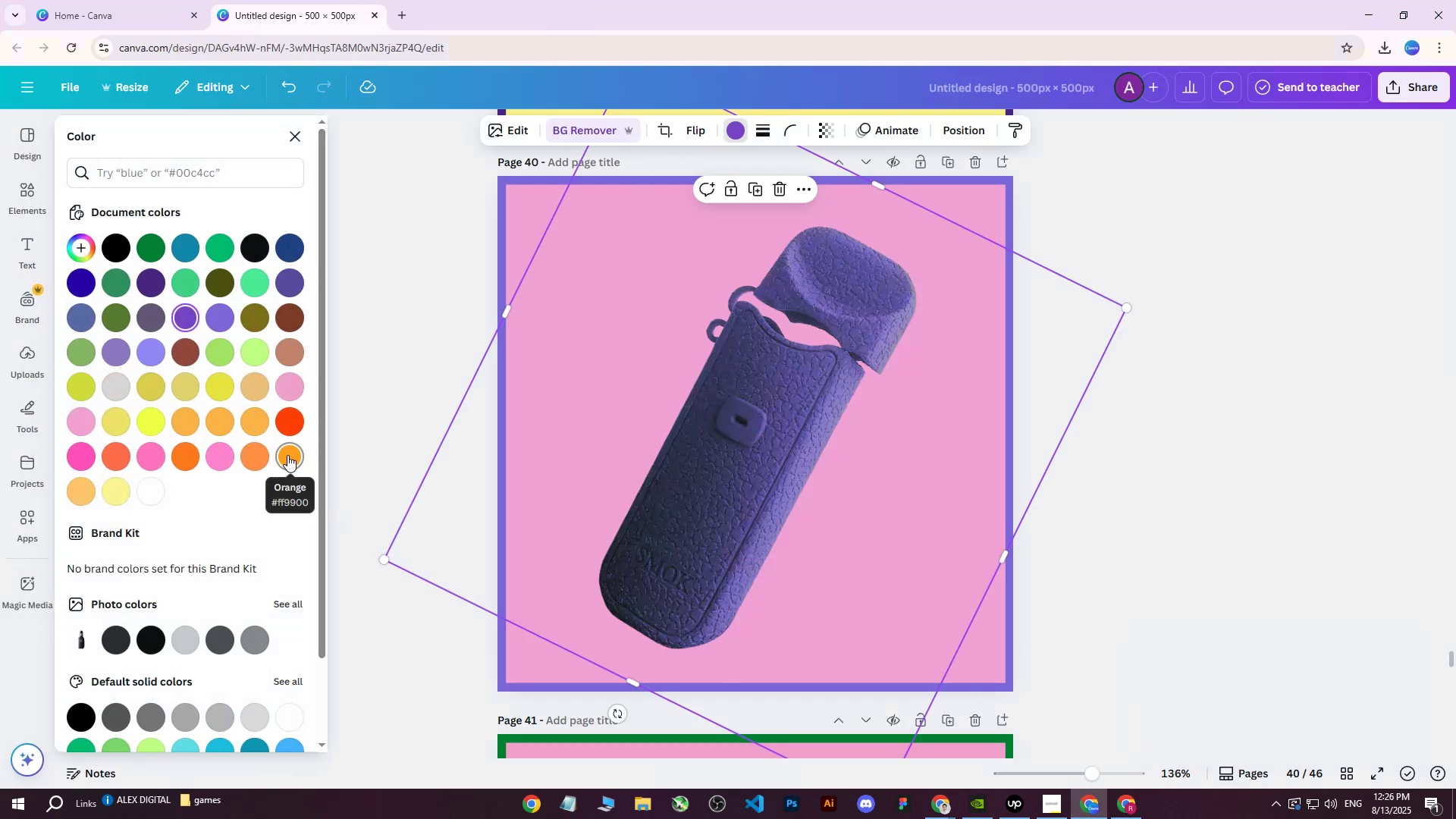 
left_click([287, 455])
 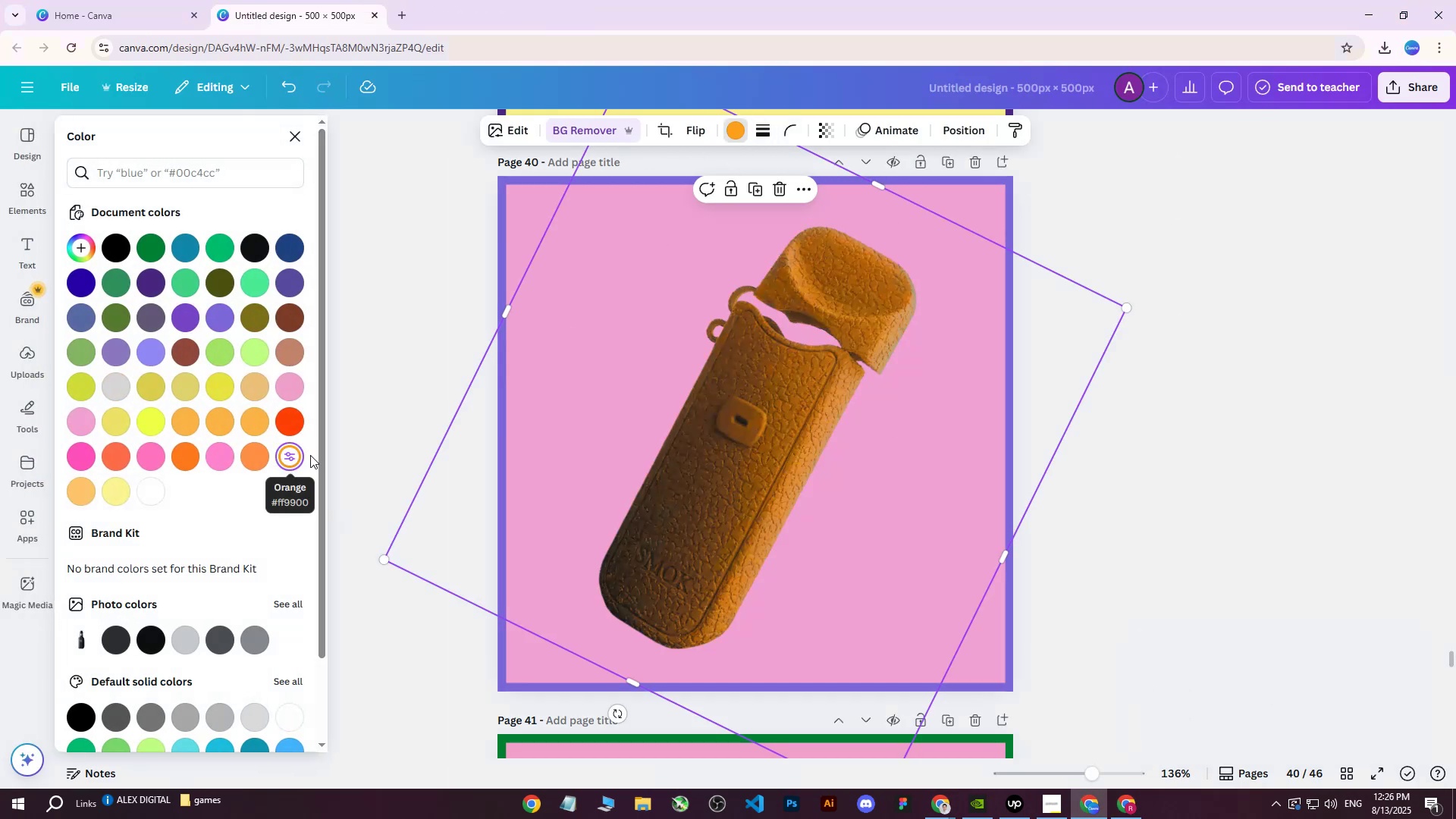 
scroll: coordinate [810, 452], scroll_direction: up, amount: 2.0
 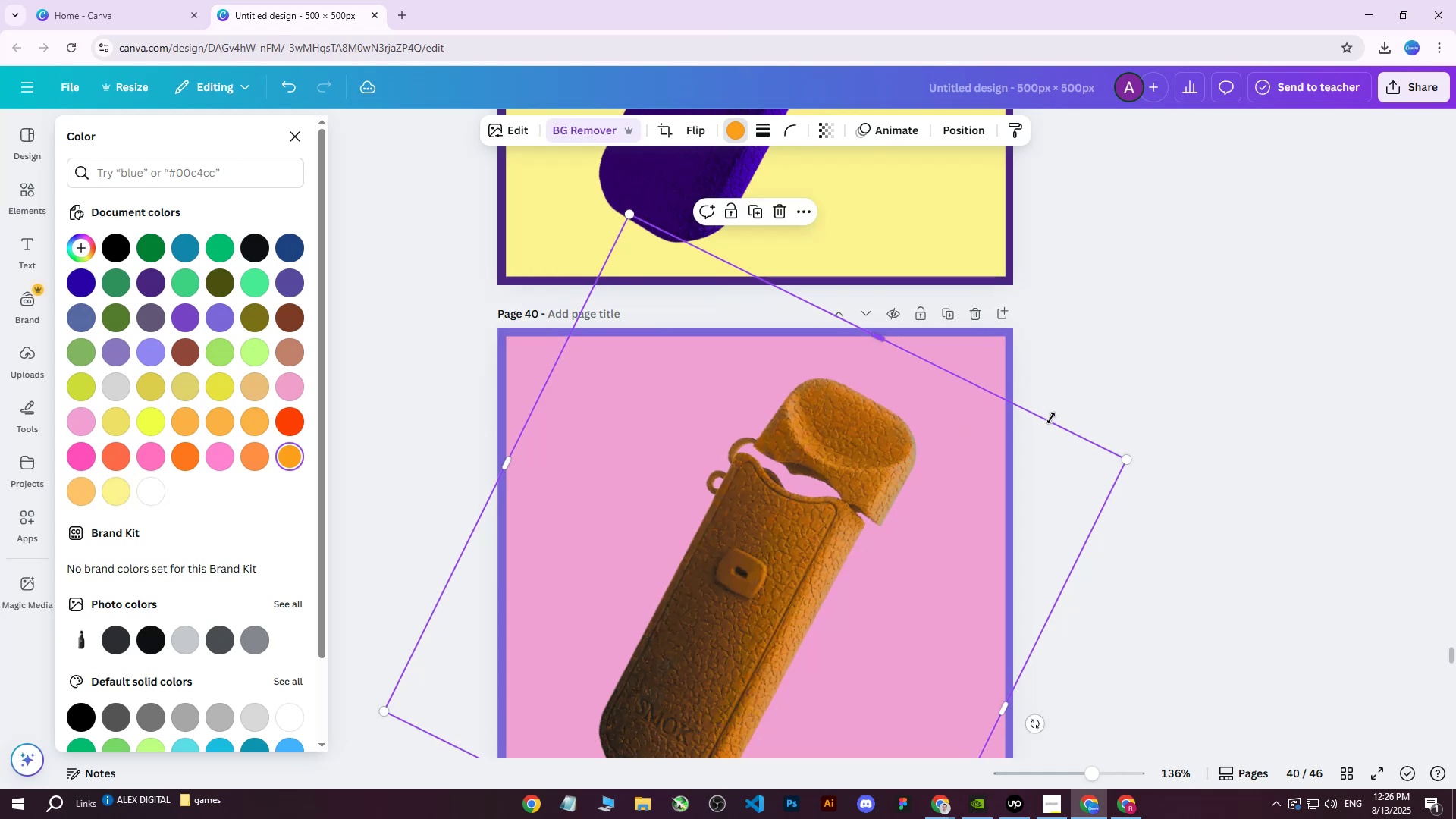 
key(Shift+ShiftLeft)
 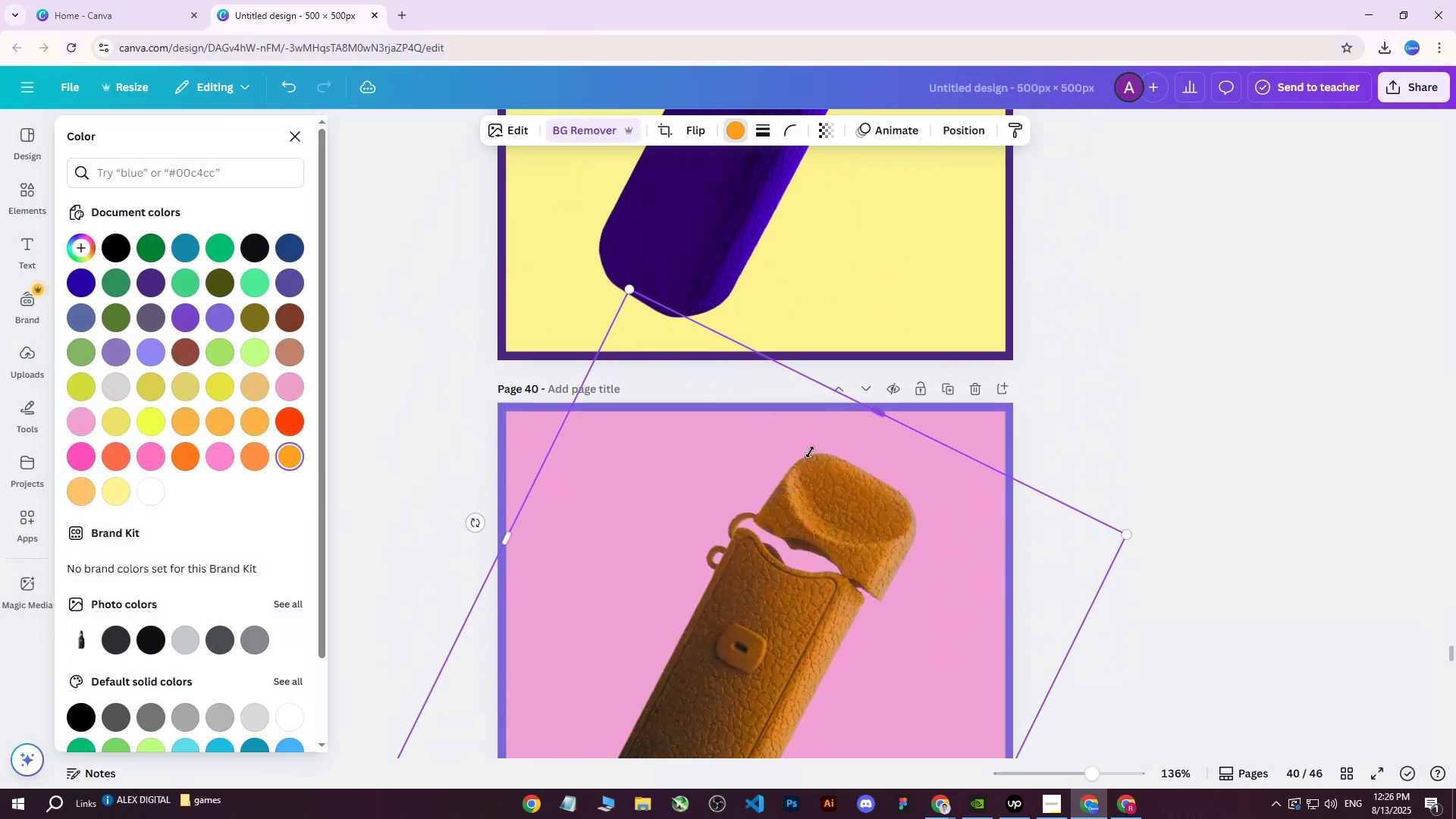 
key(Shift+ShiftLeft)
 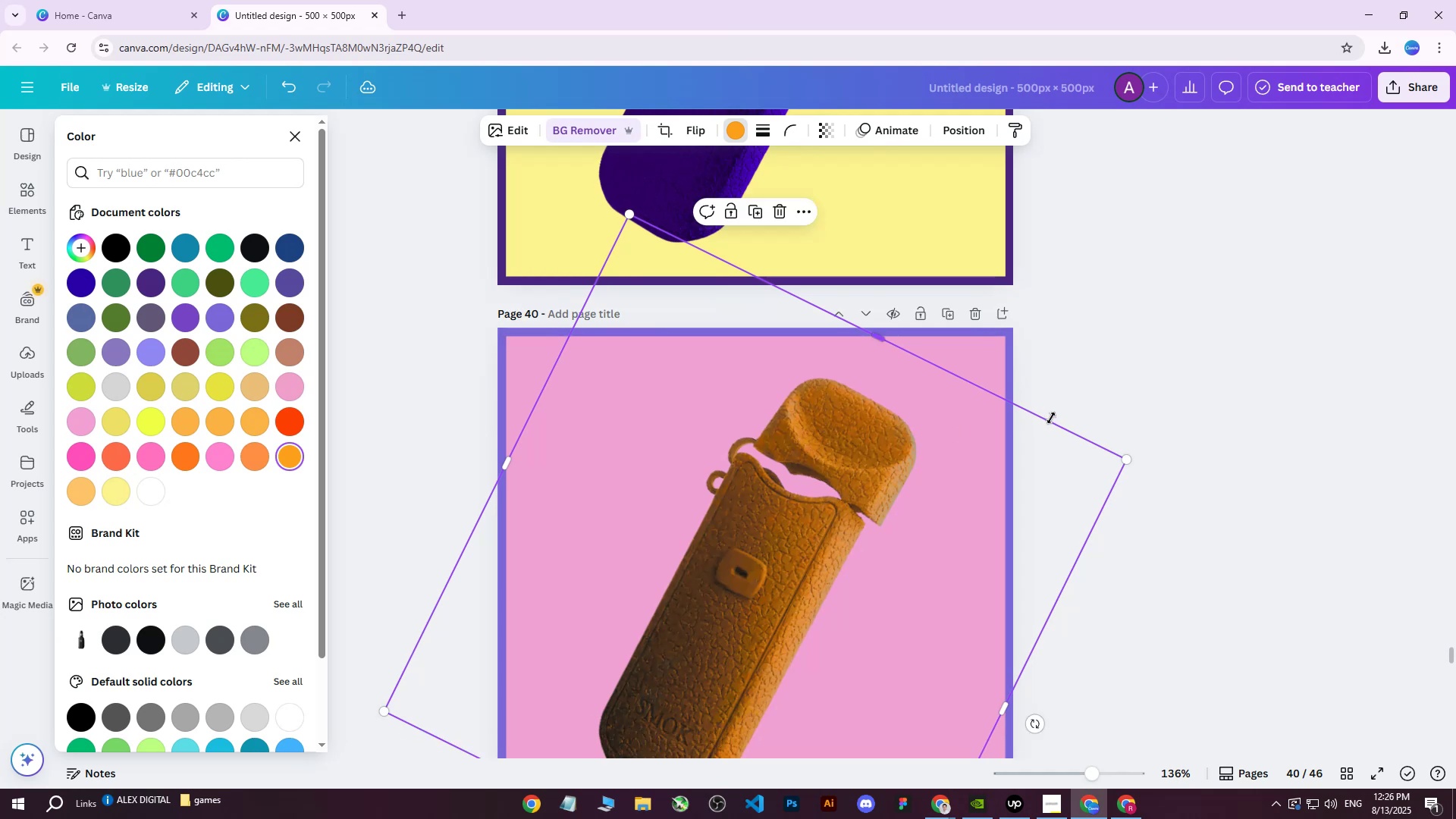 
key(Control+Z)
 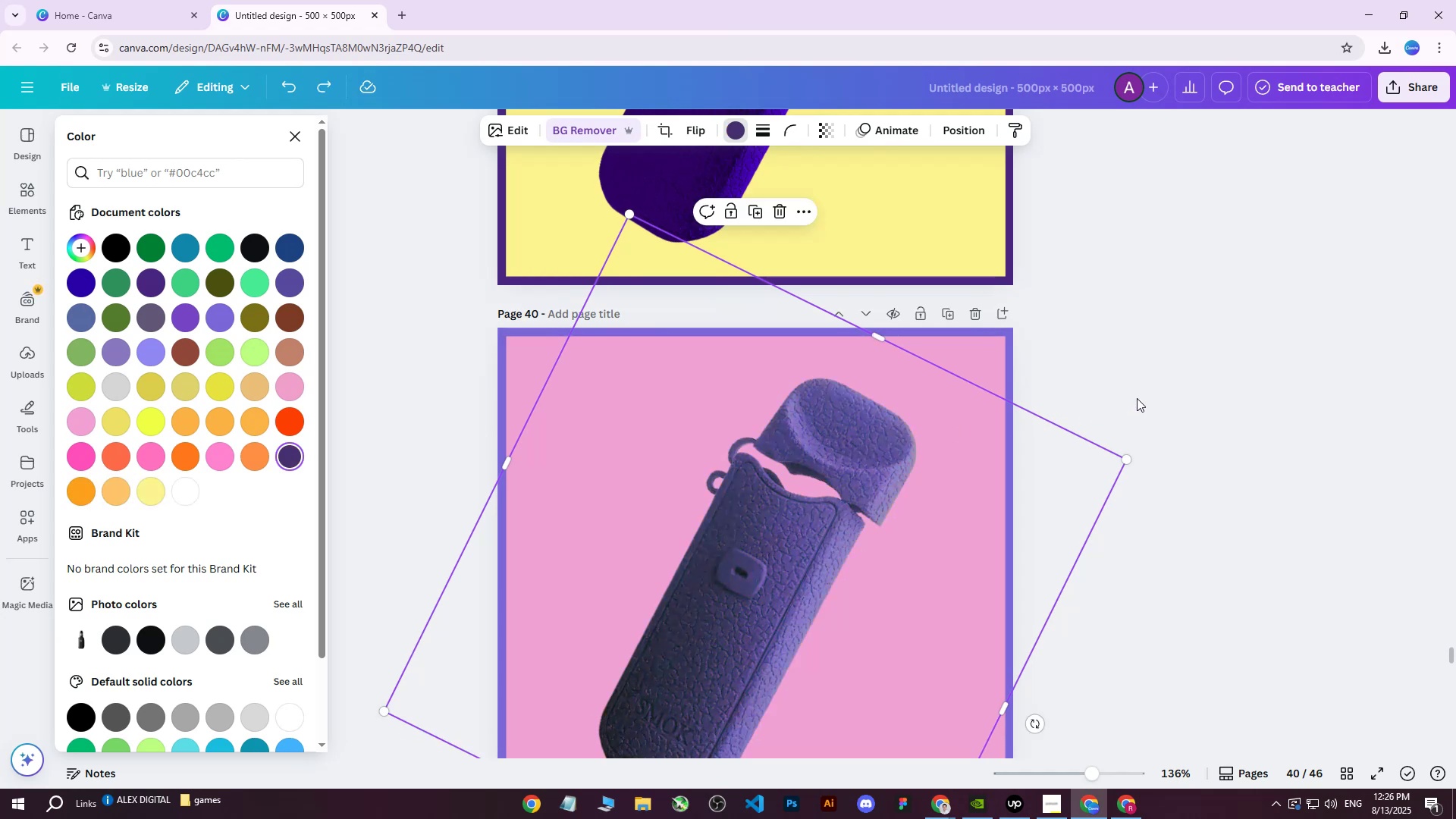 
left_click([1137, 398])
 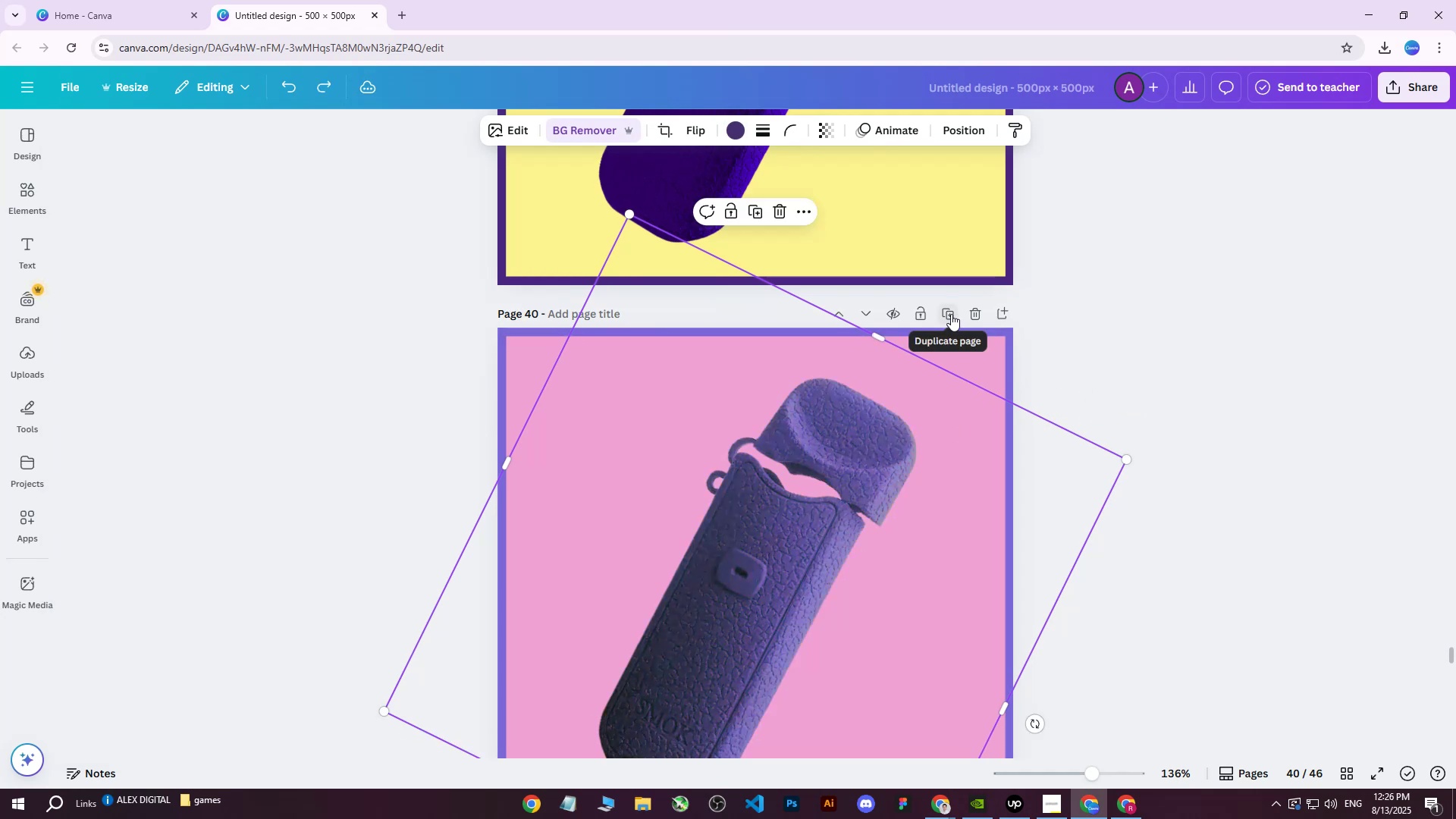 
scroll: coordinate [941, 374], scroll_direction: down, amount: 45.0
 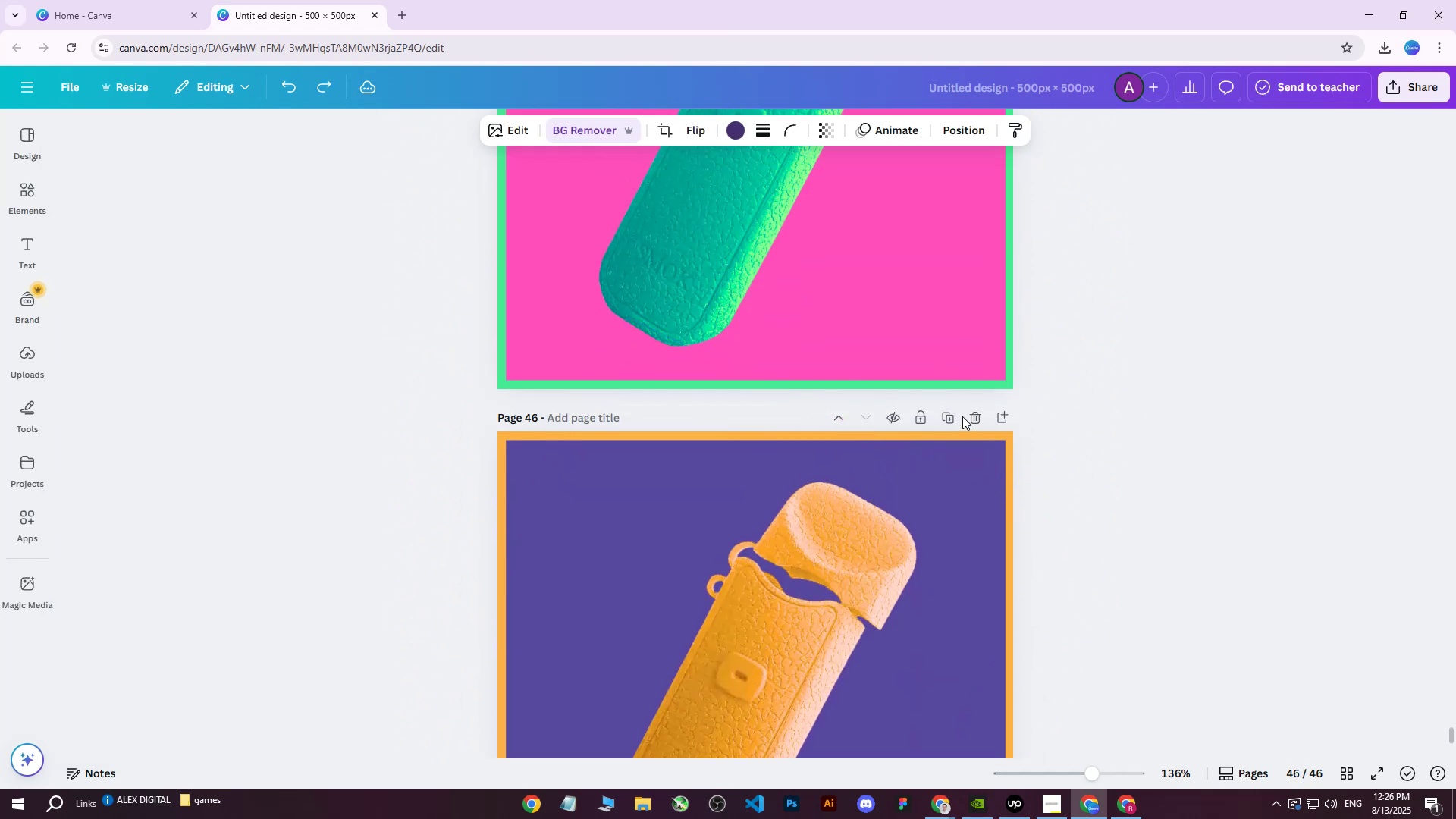 
left_click([953, 416])
 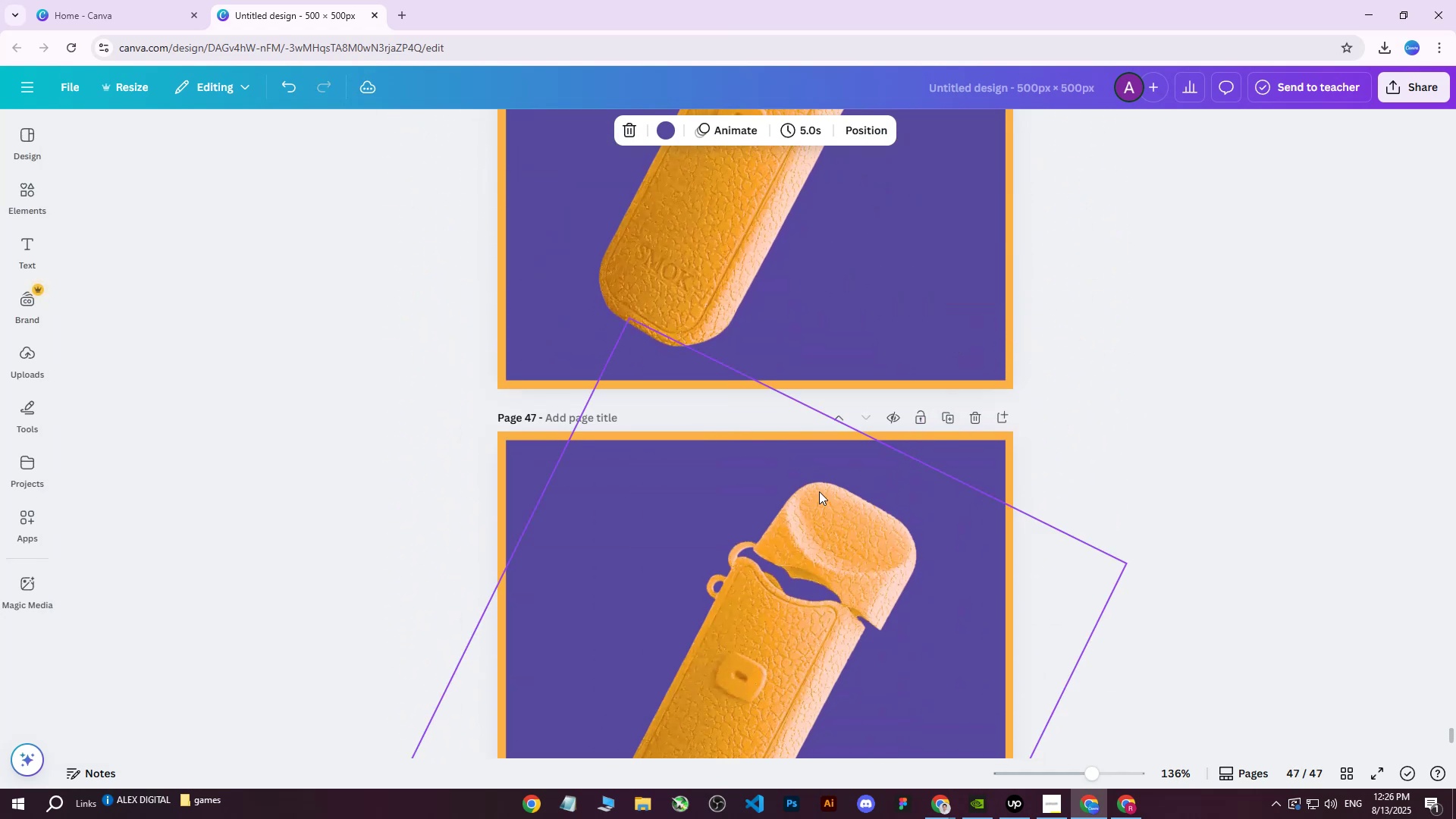 
left_click([794, 530])
 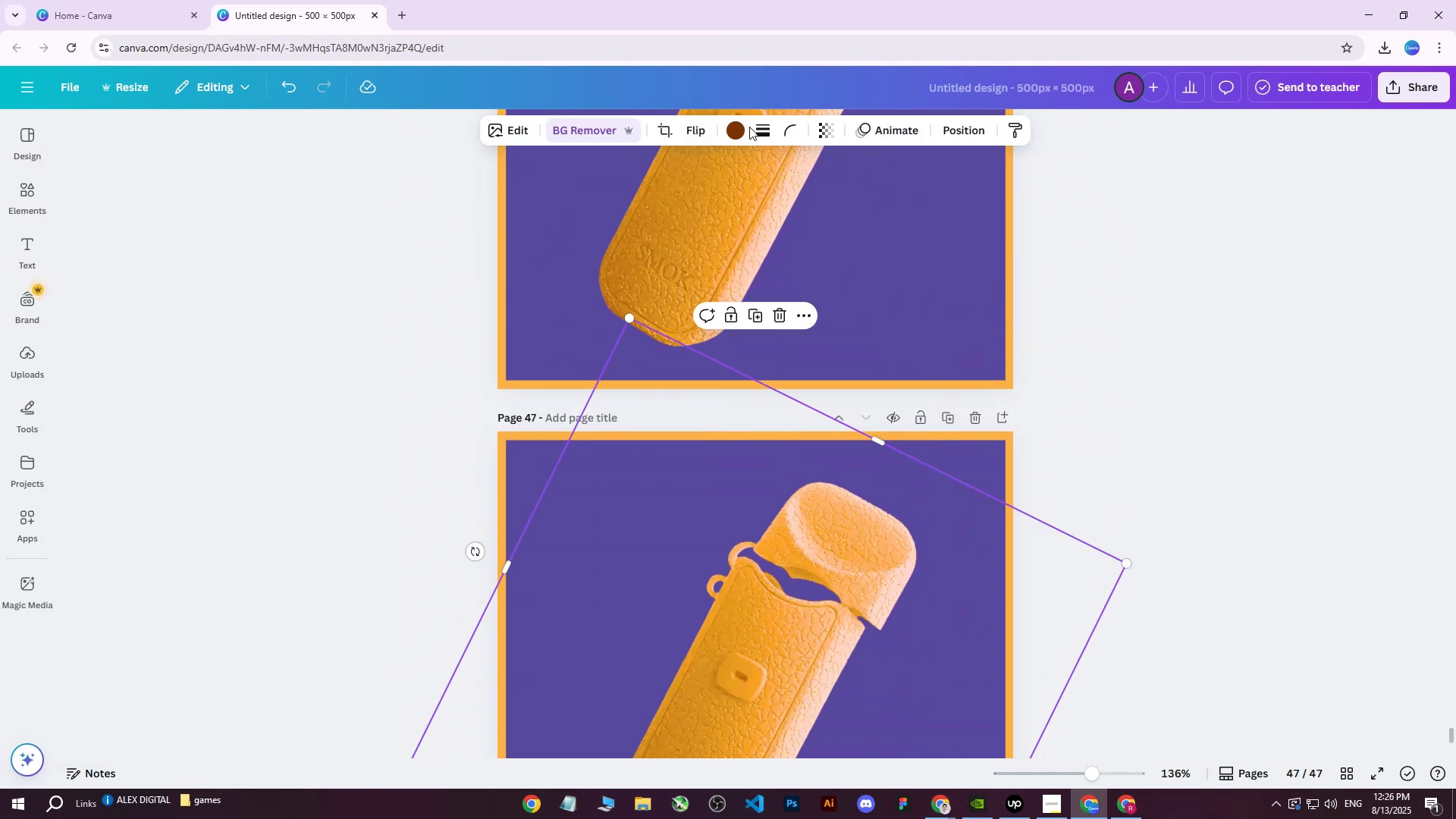 
left_click([728, 130])
 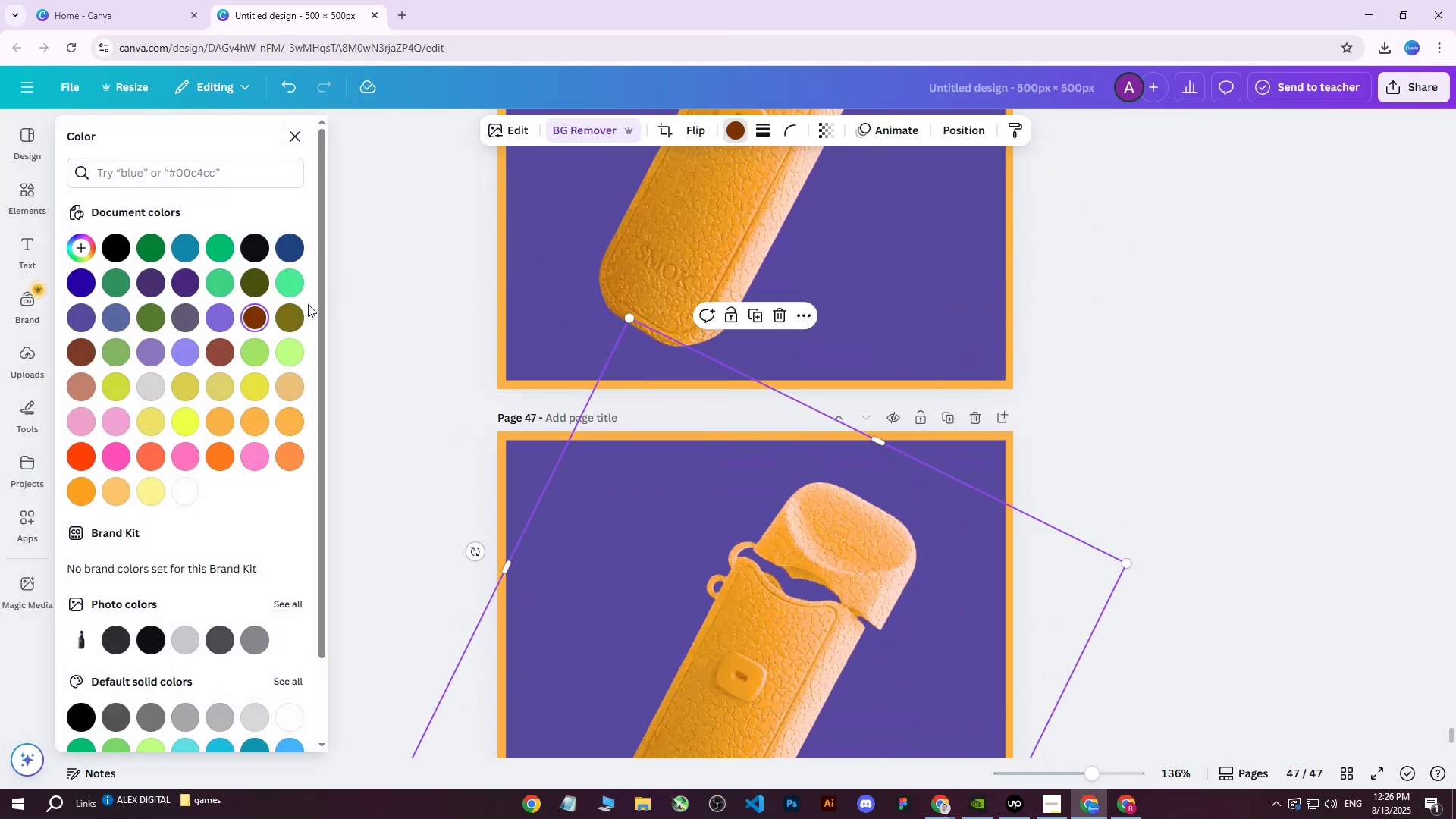 
left_click([284, 318])
 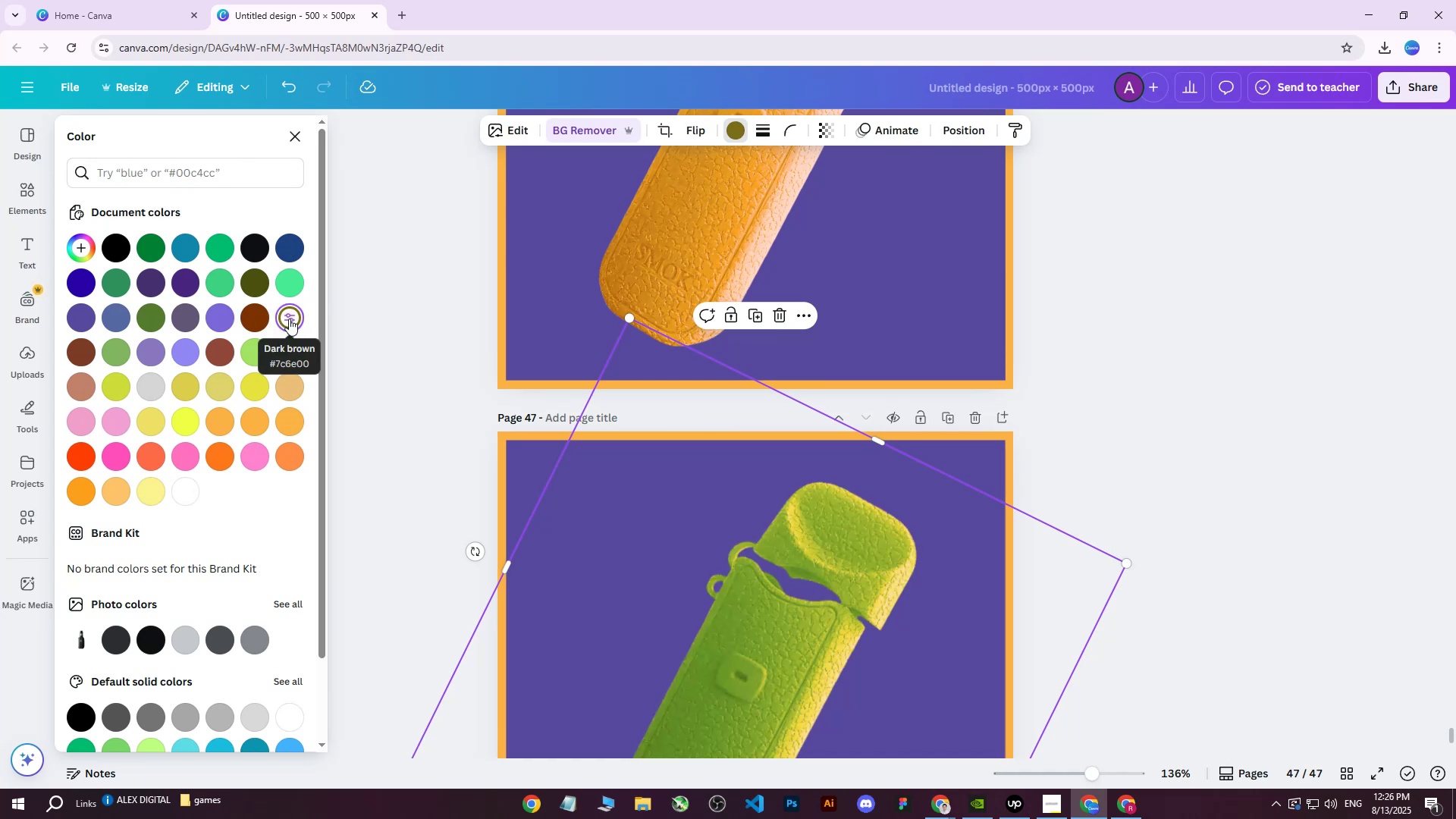 
scroll: coordinate [943, 427], scroll_direction: down, amount: 2.0
 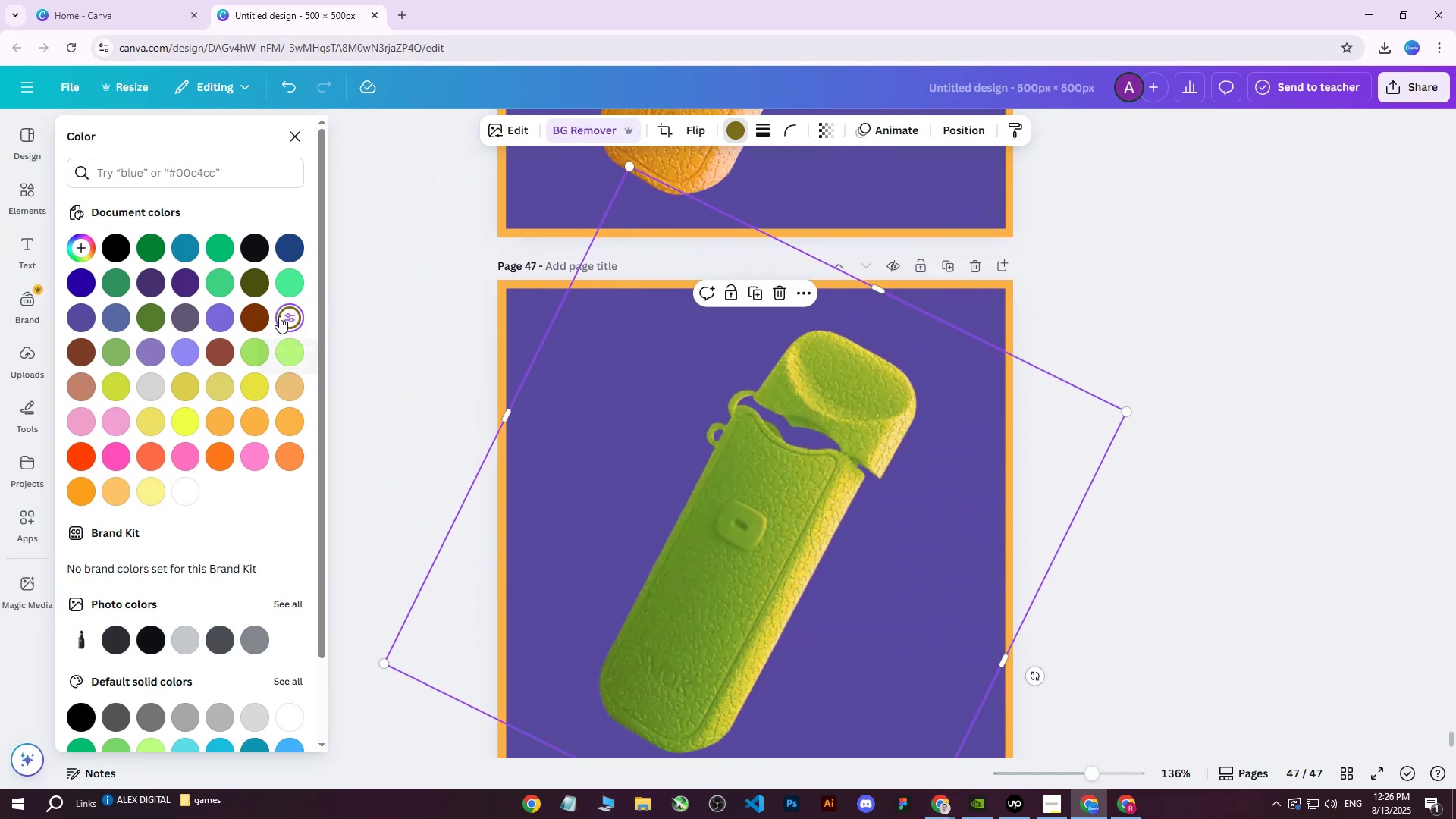 
double_click([281, 316])
 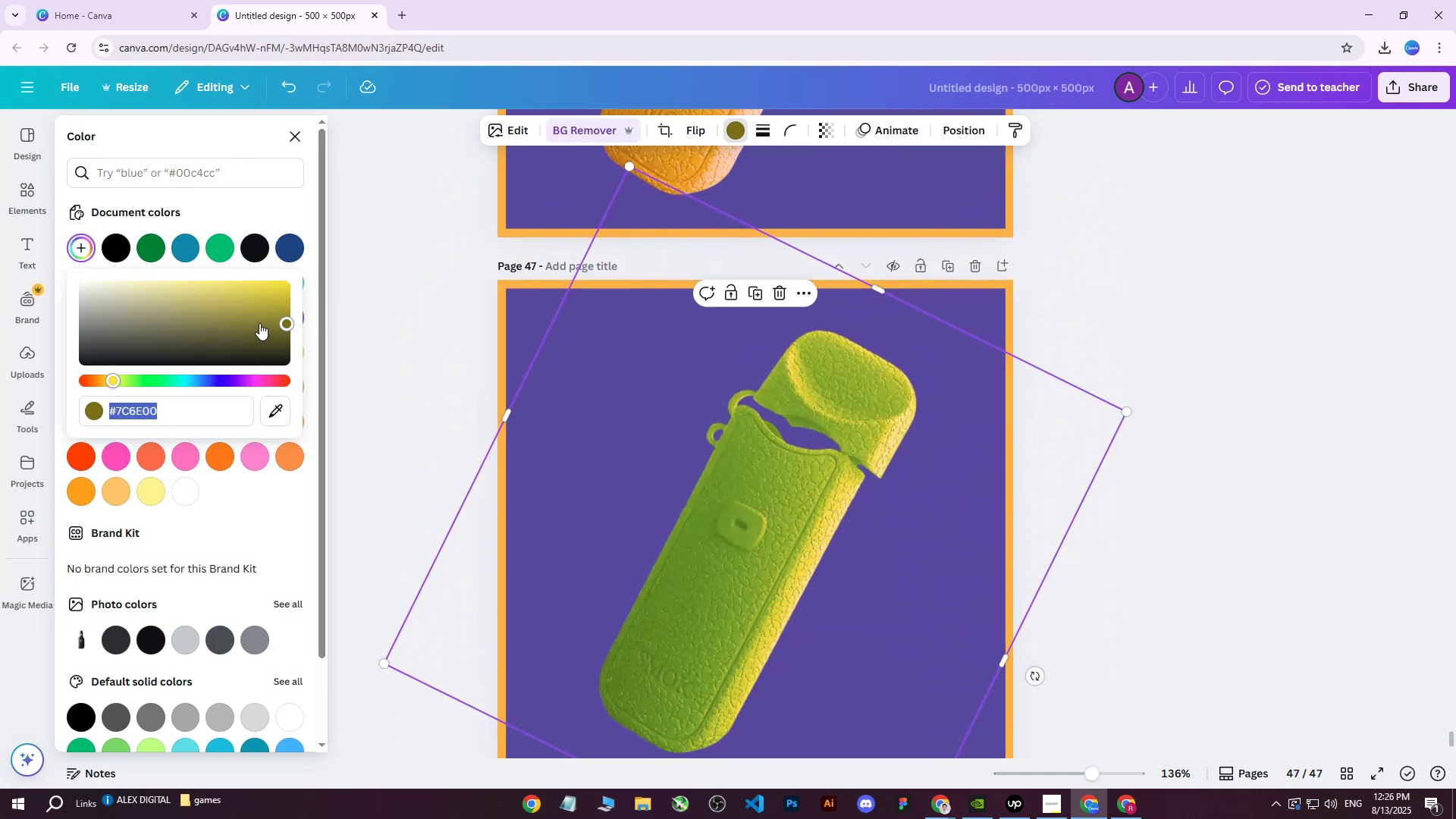 
left_click_drag(start_coordinate=[287, 324], to_coordinate=[286, 317])
 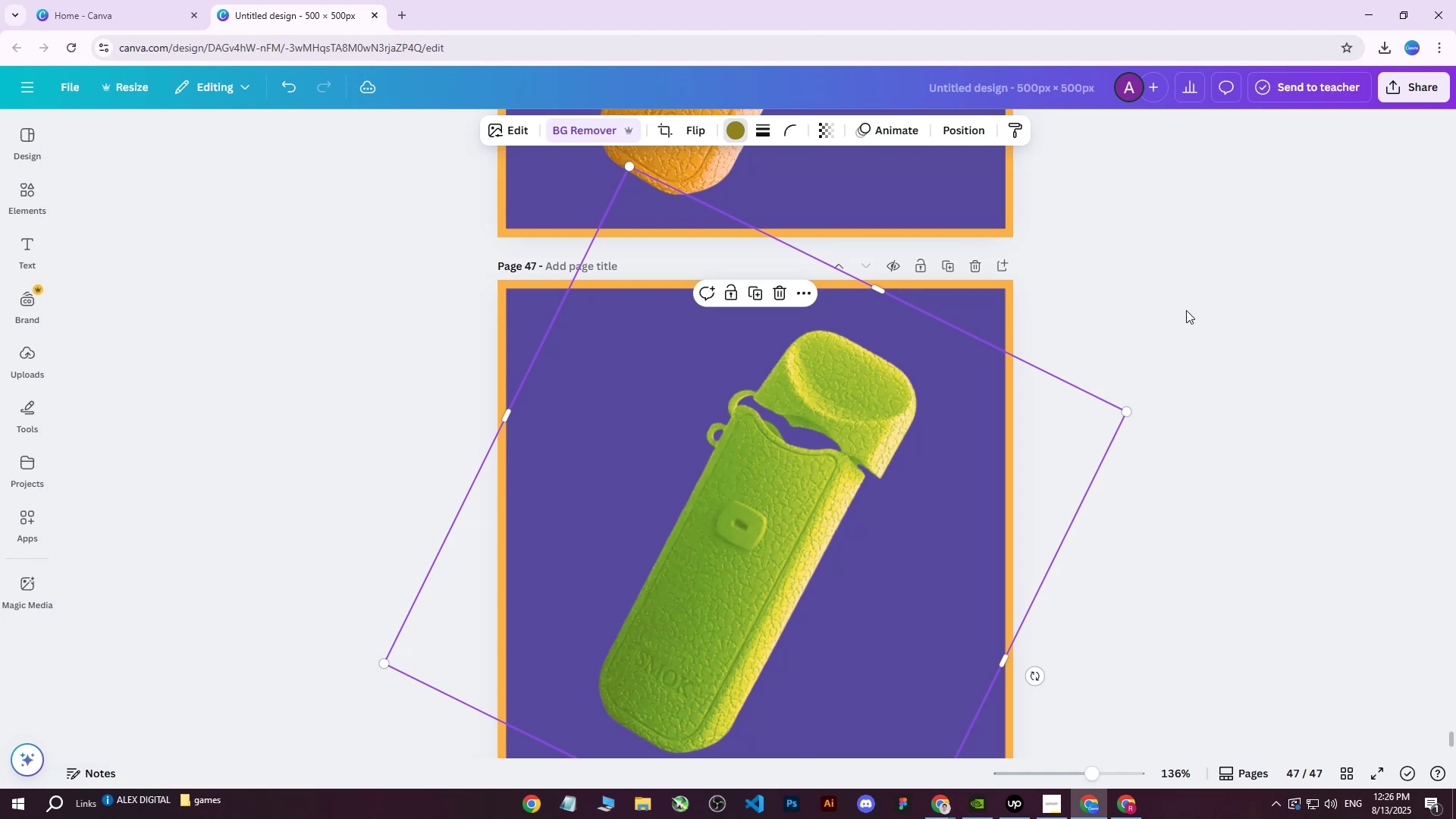 
double_click([1186, 310])
 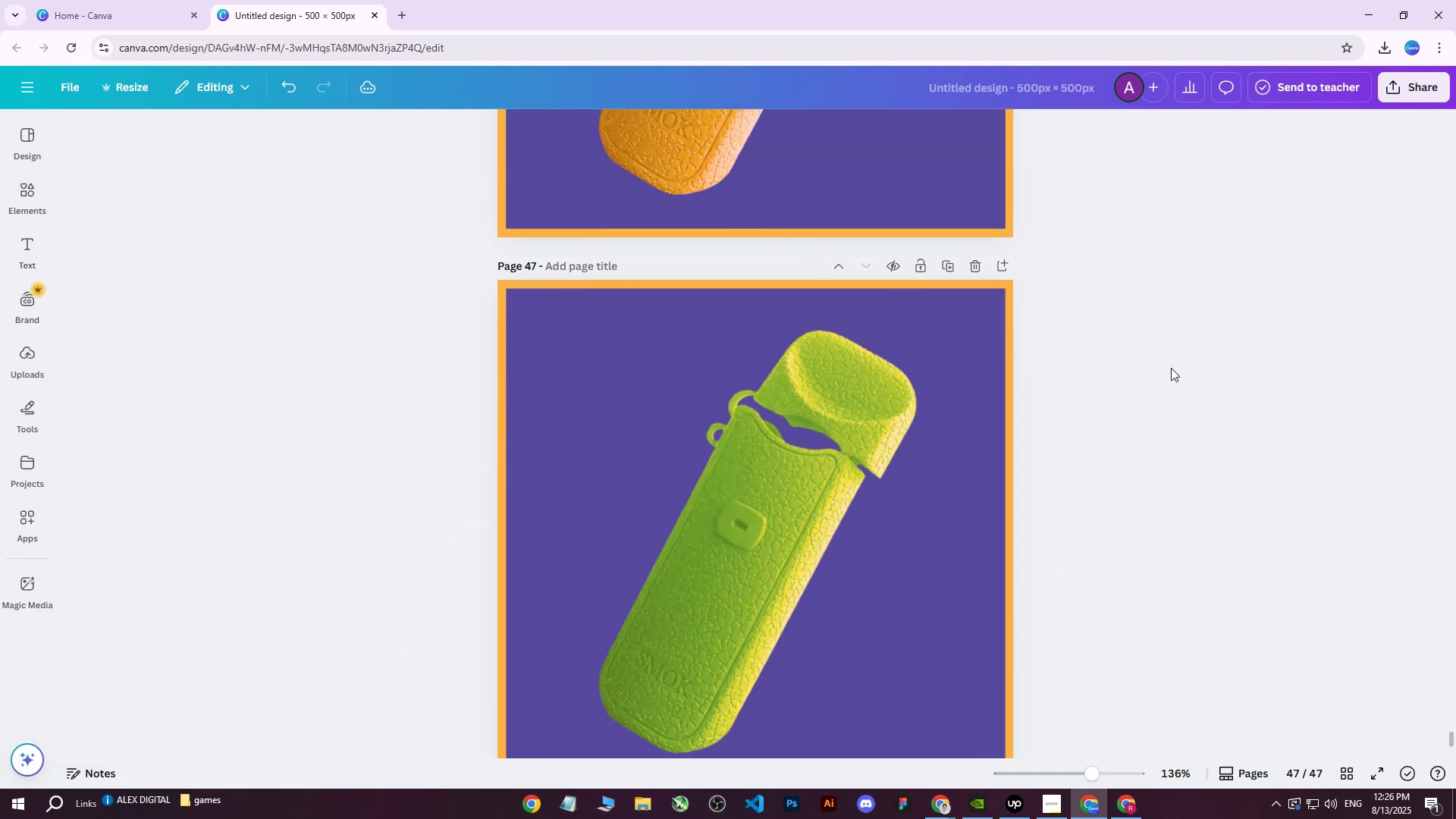 
scroll: coordinate [1164, 381], scroll_direction: down, amount: 2.0
 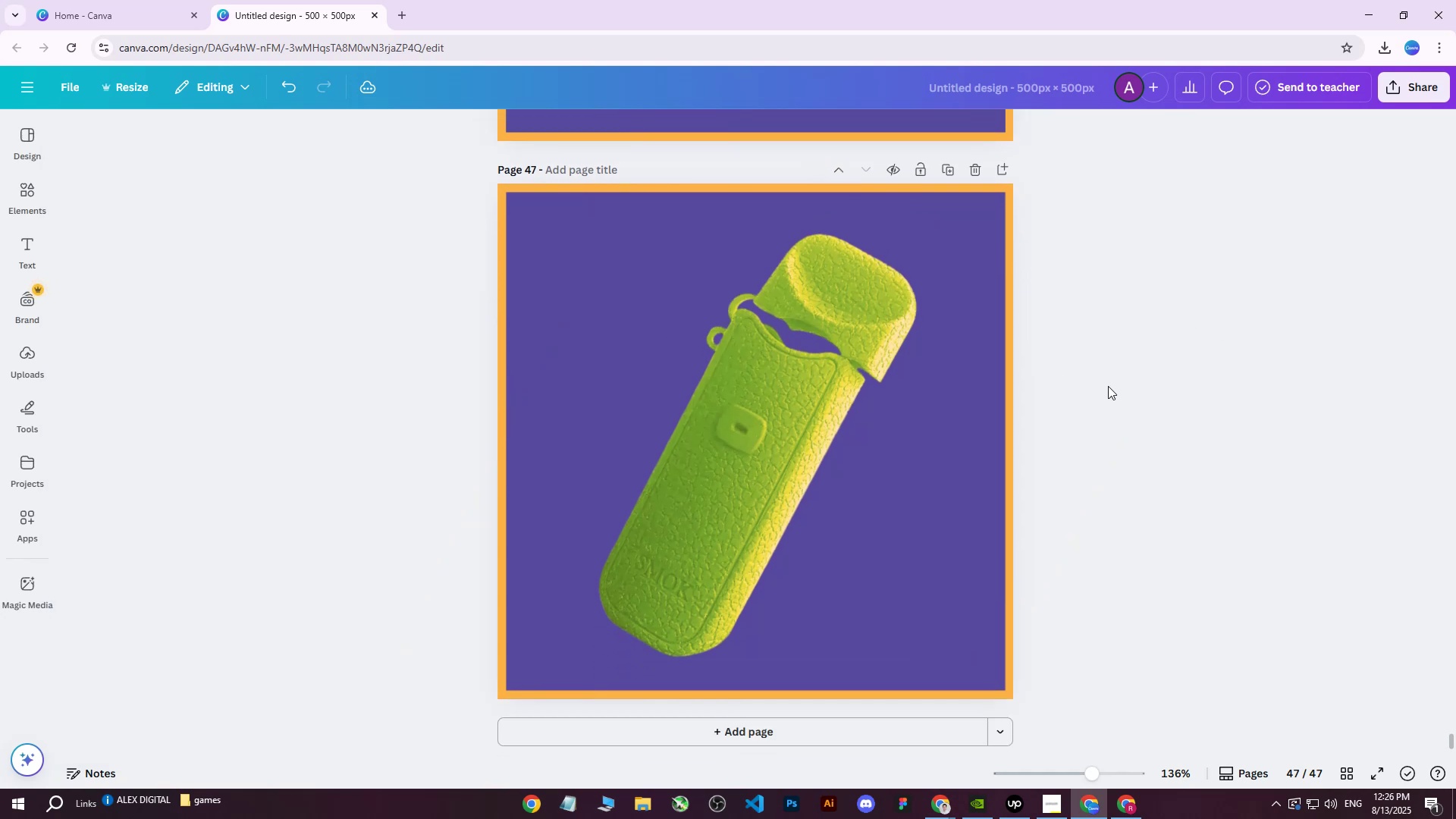 
scroll: coordinate [1117, 387], scroll_direction: up, amount: 4.0
 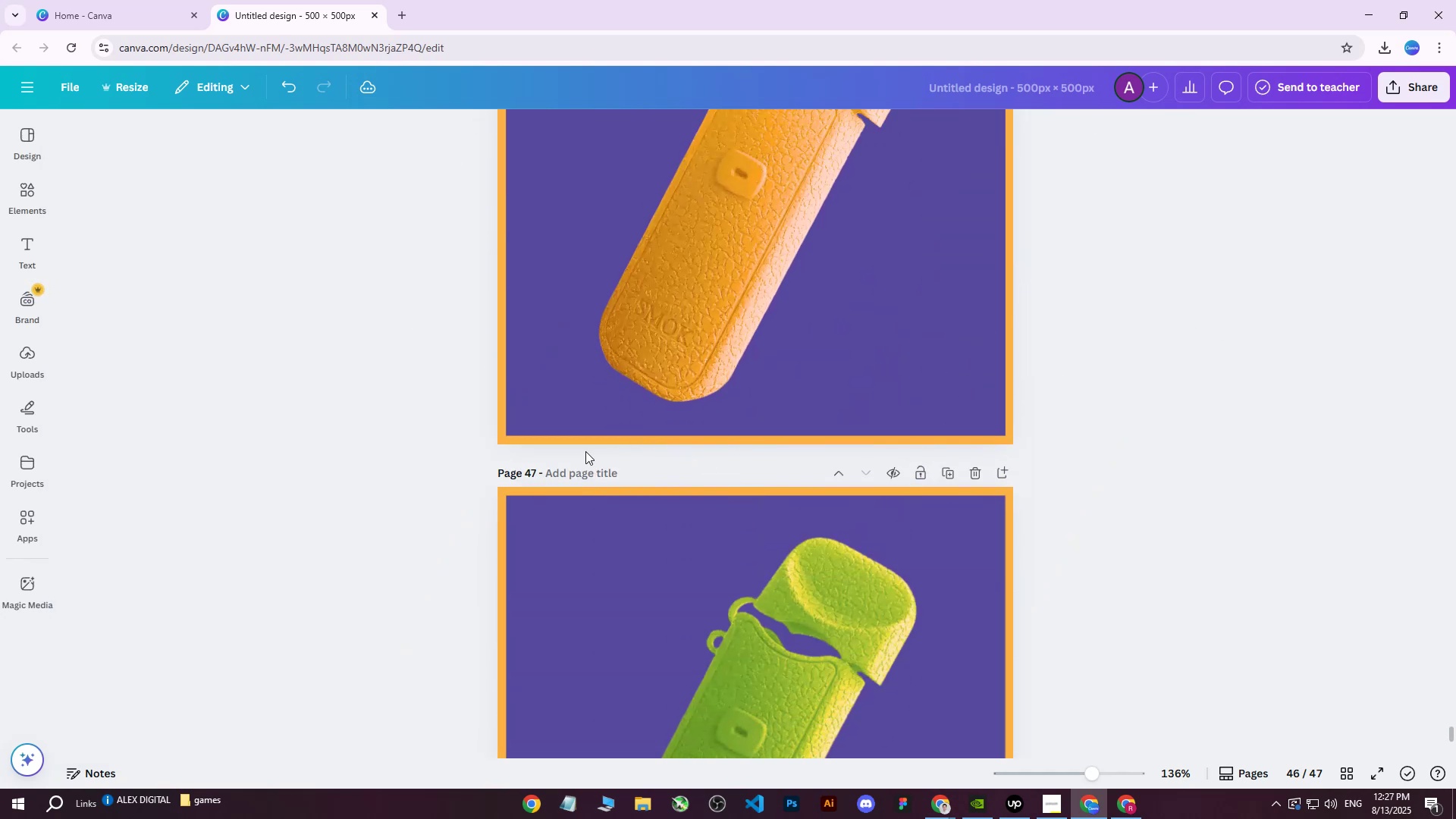 
scroll: coordinate [588, 450], scroll_direction: down, amount: 3.0
 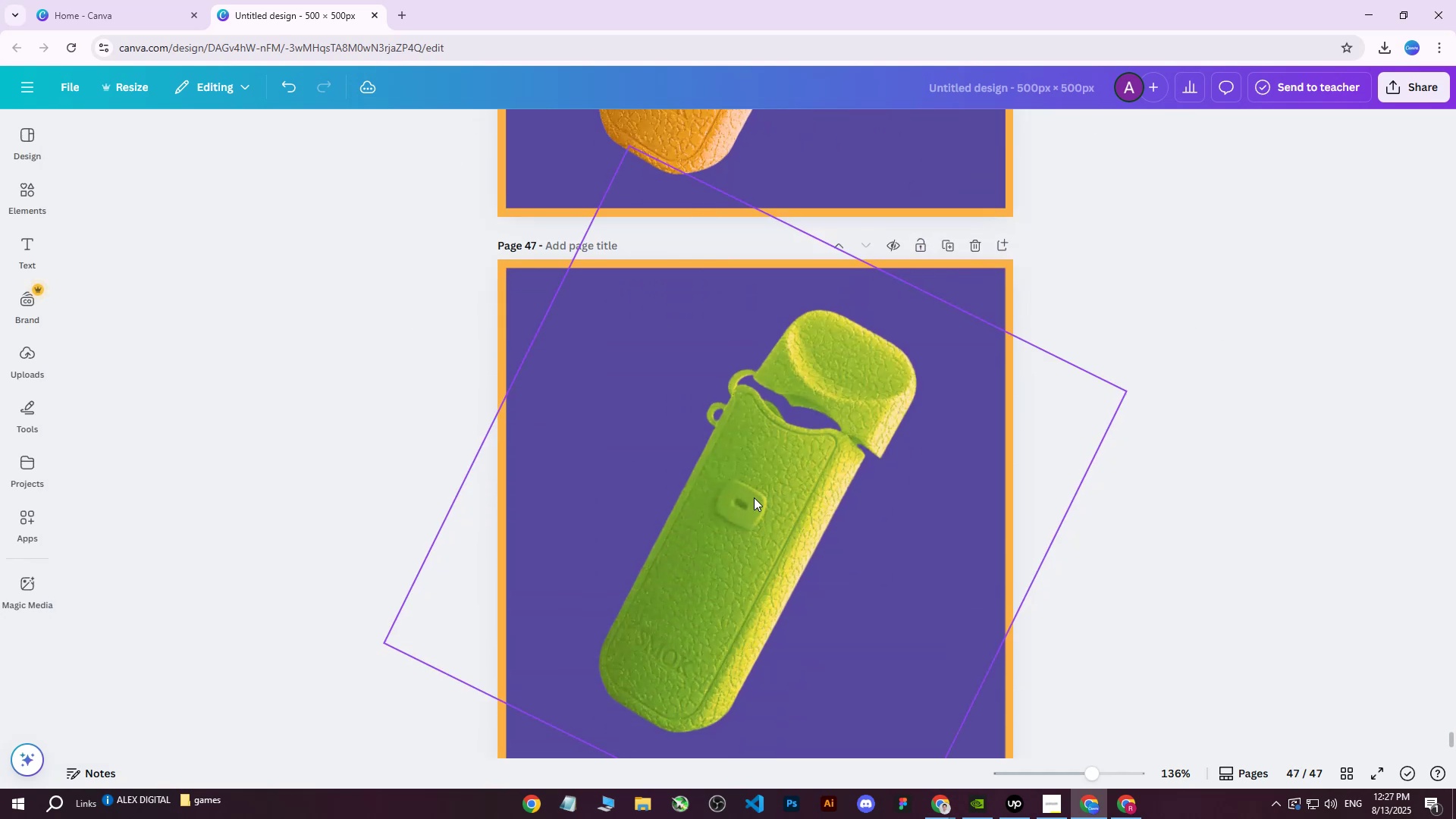 
left_click([754, 497])
 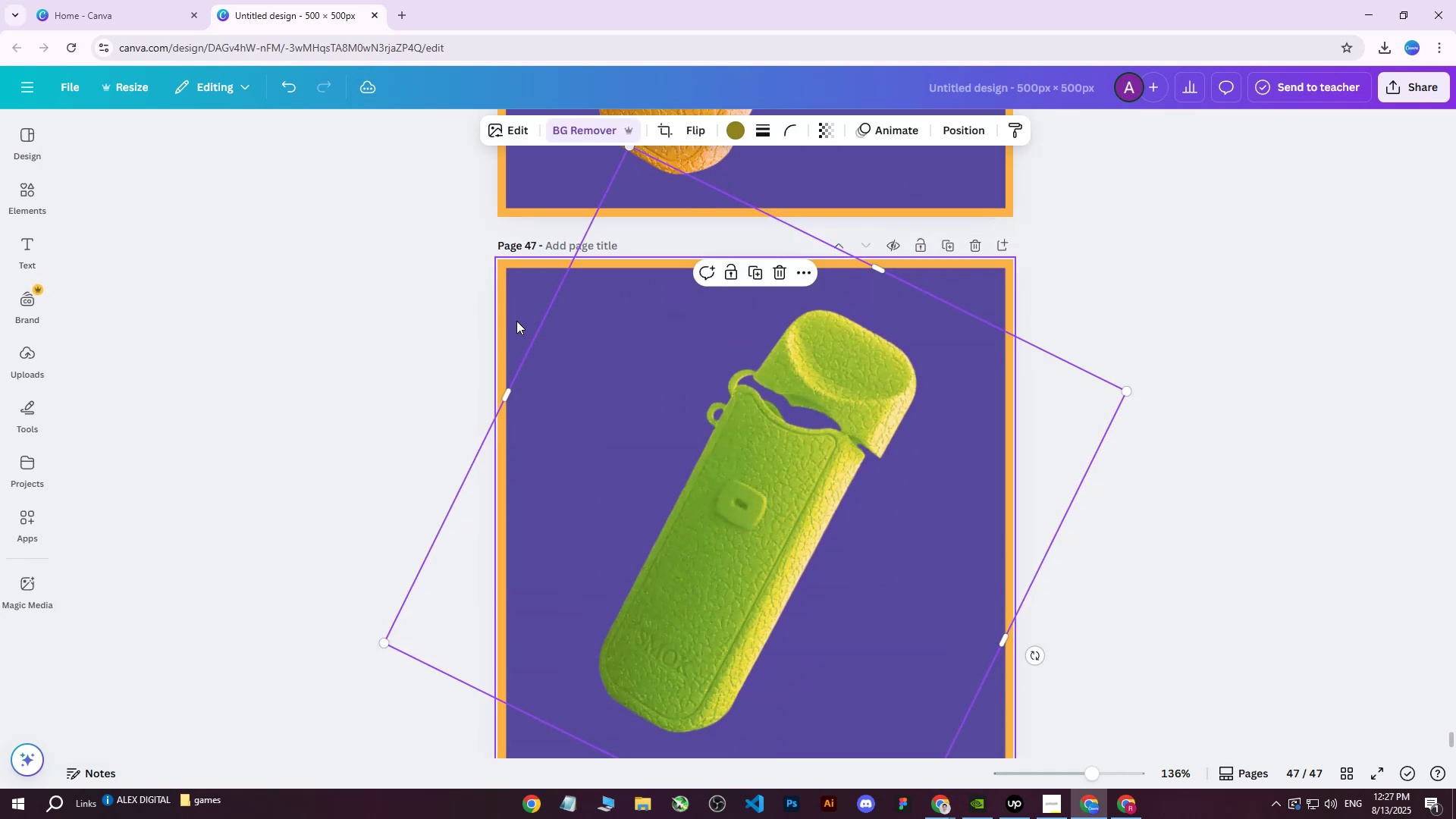 
left_click([516, 315])
 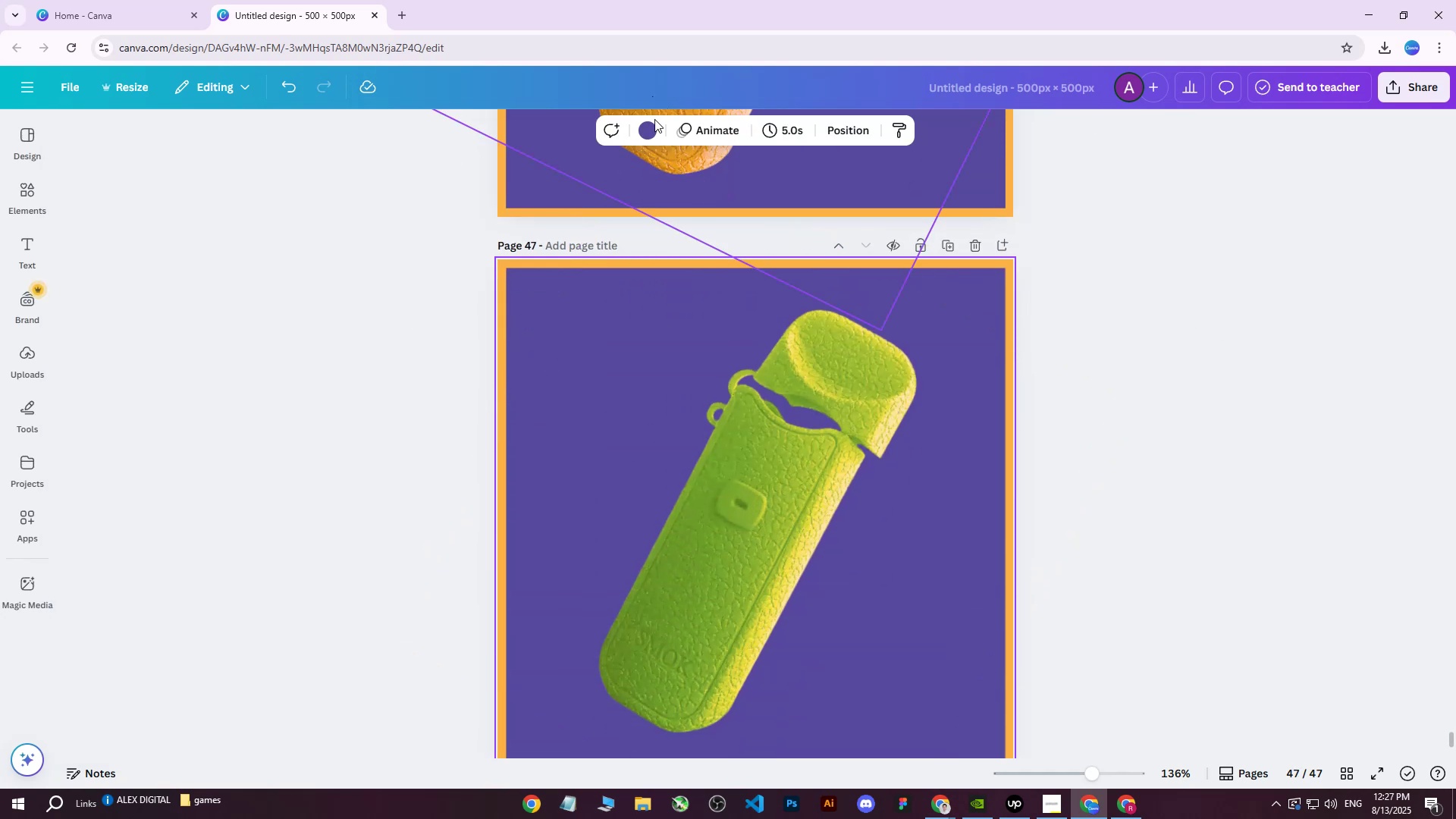 
left_click([636, 131])
 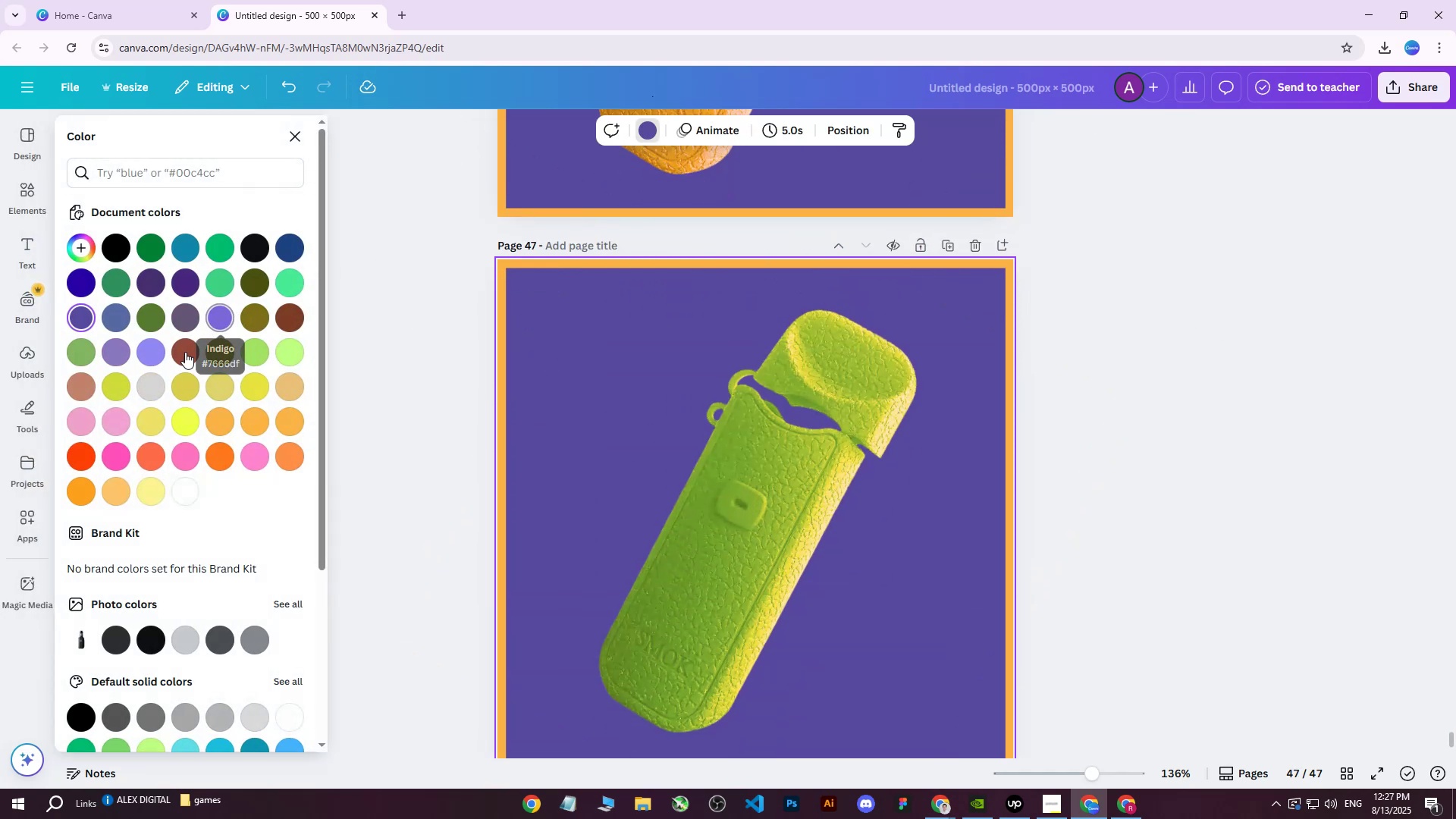 
left_click([196, 424])
 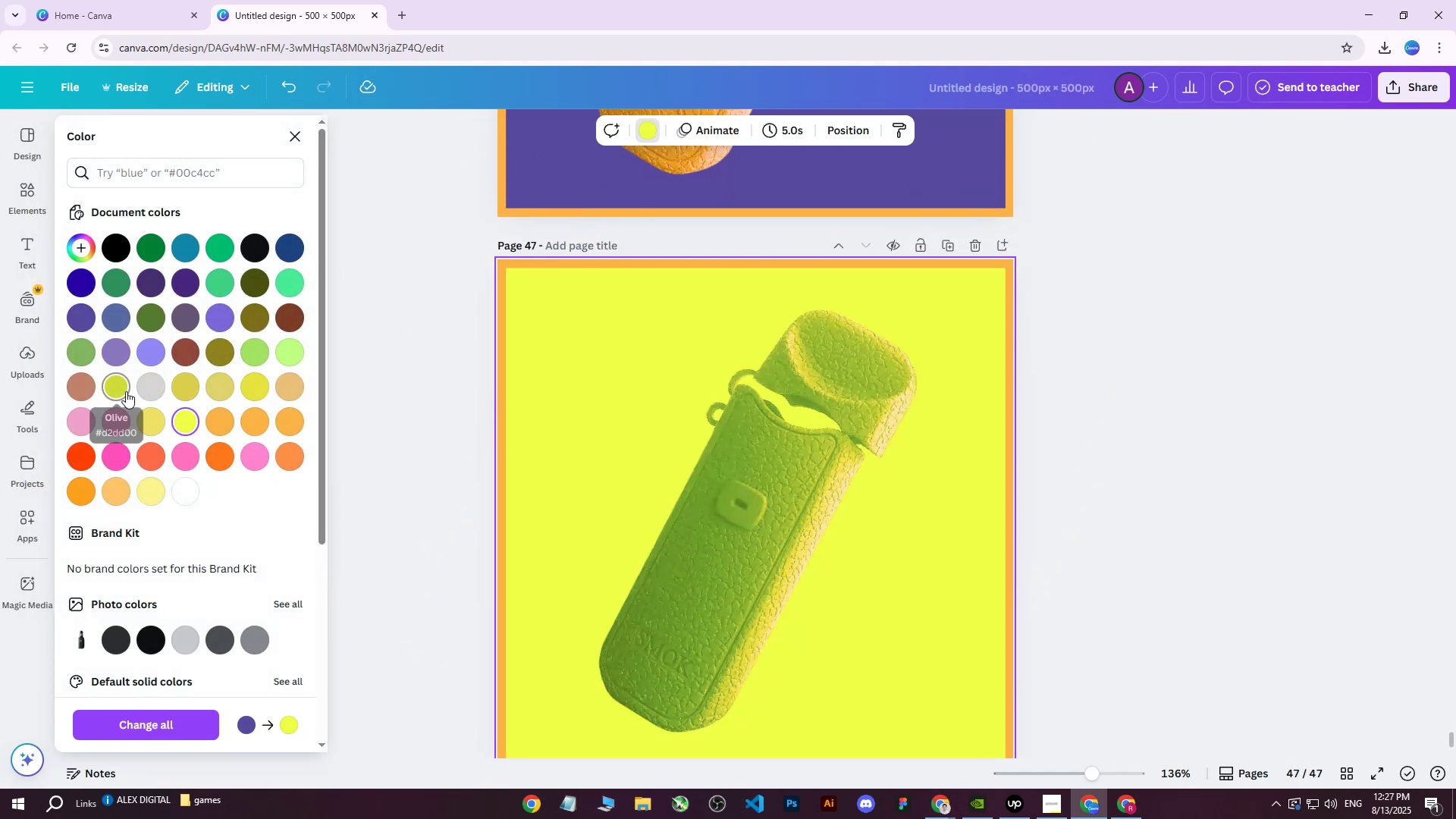 
left_click([119, 388])
 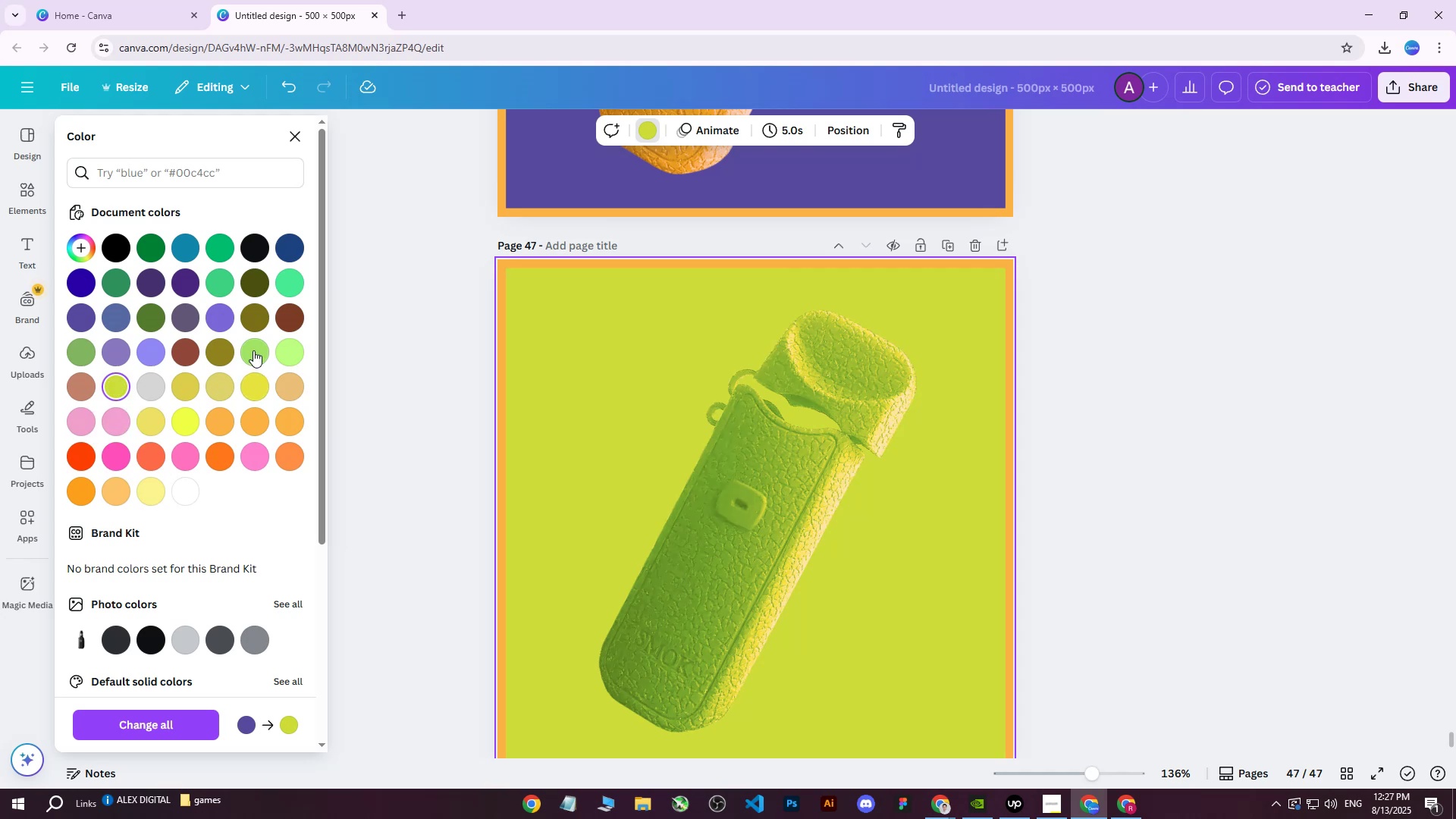 
double_click([220, 323])
 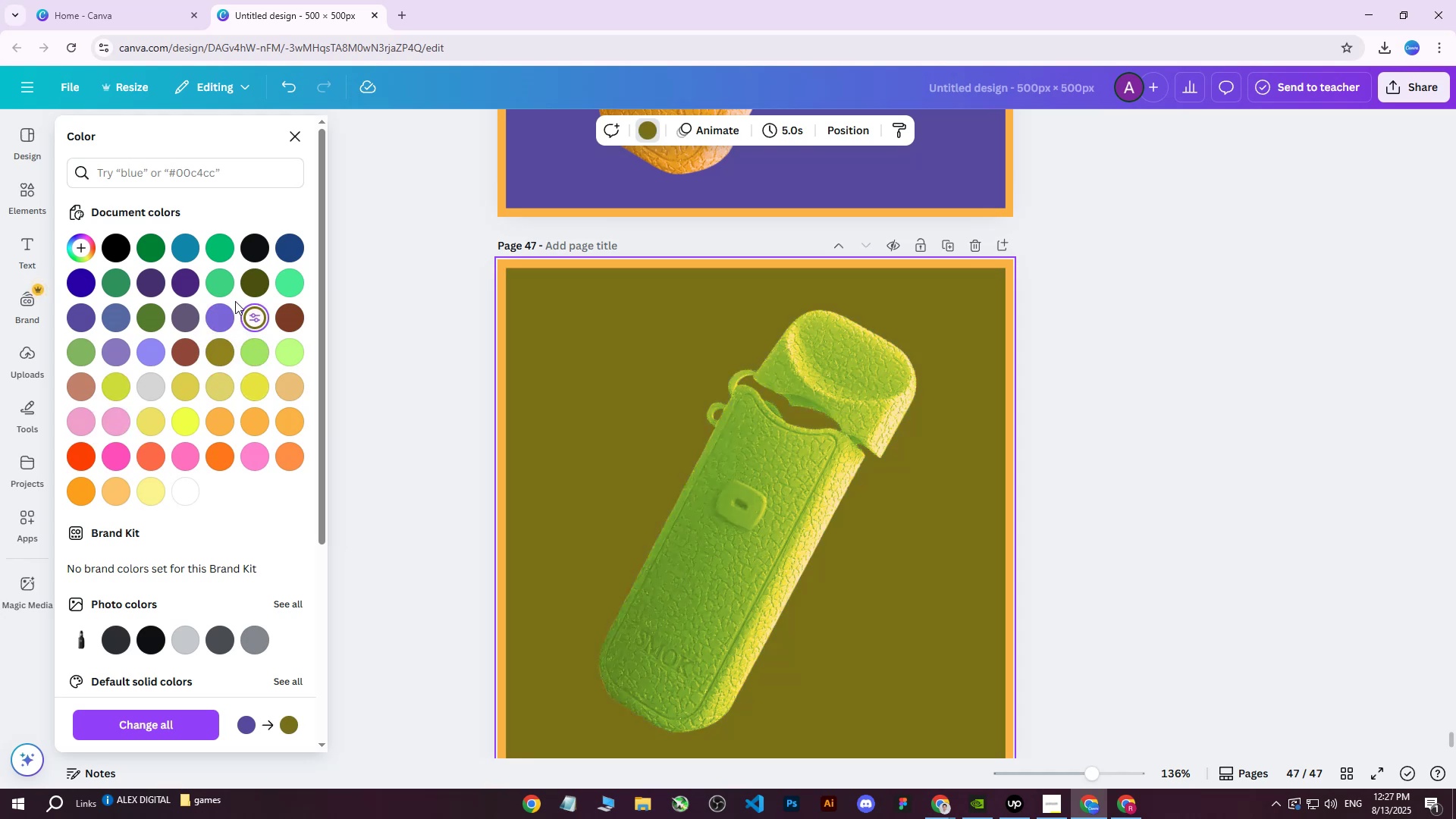 
left_click([190, 284])
 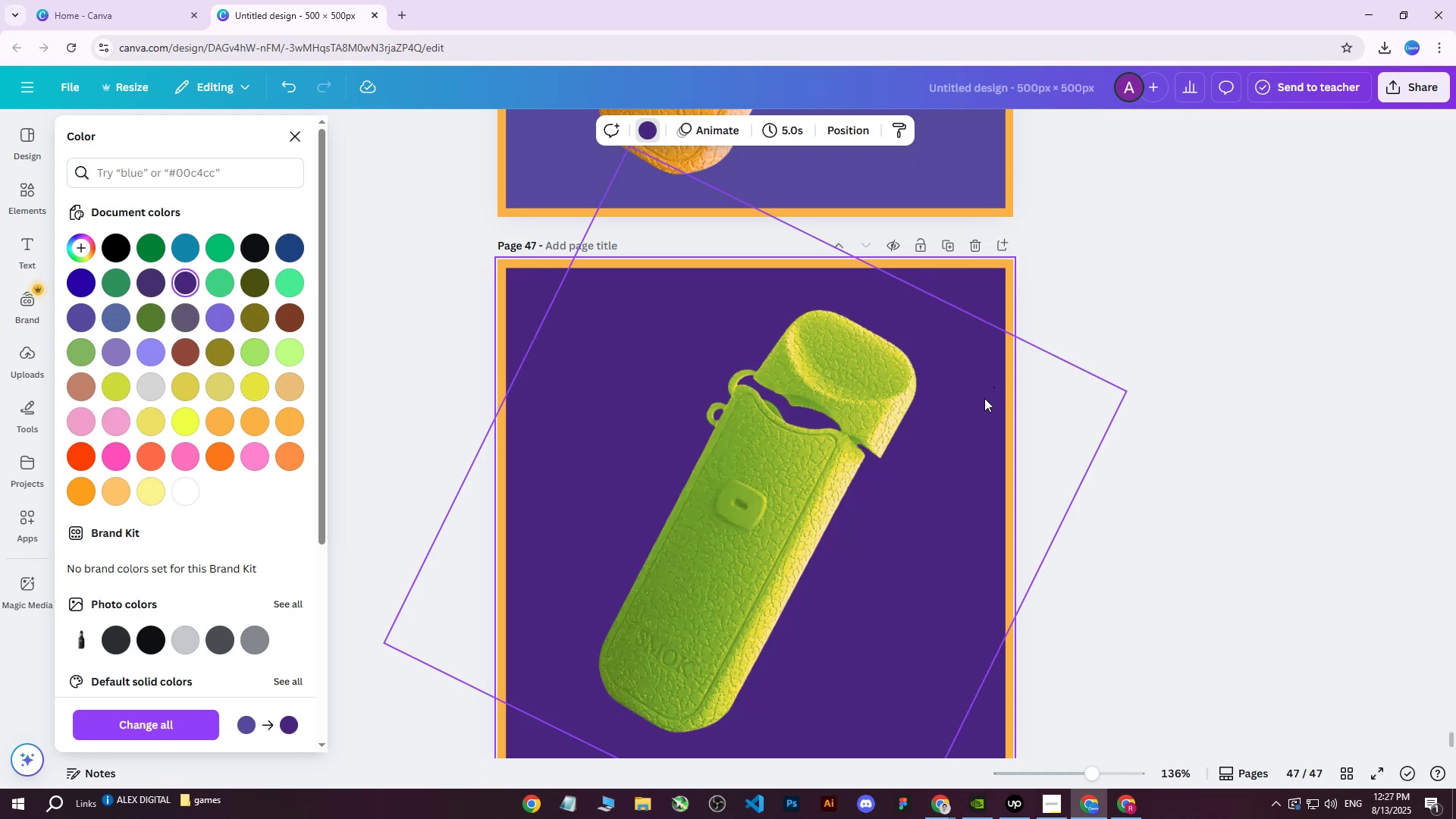 
scroll: coordinate [193, 297], scroll_direction: up, amount: 1.0
 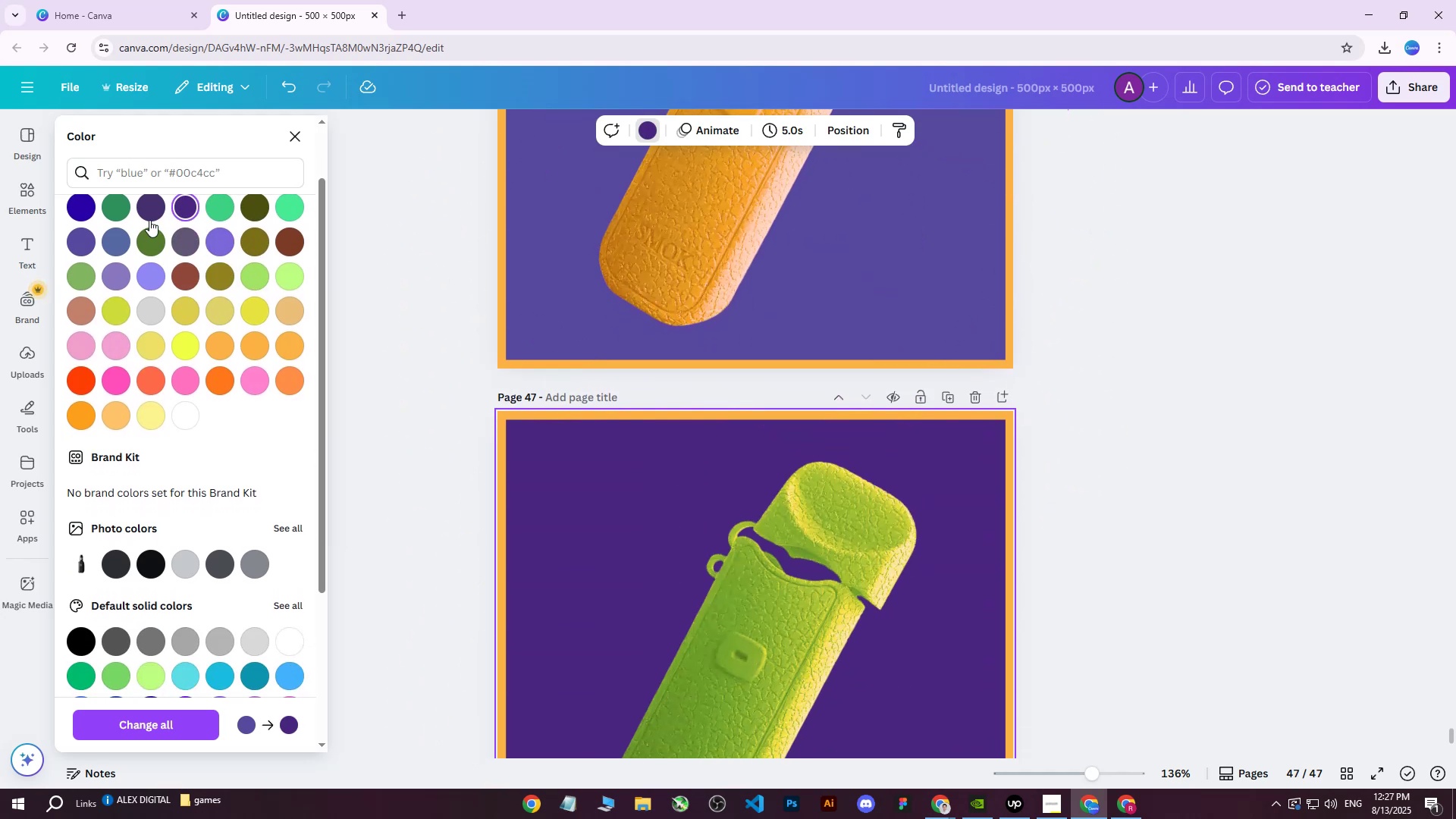 
left_click([149, 218])
 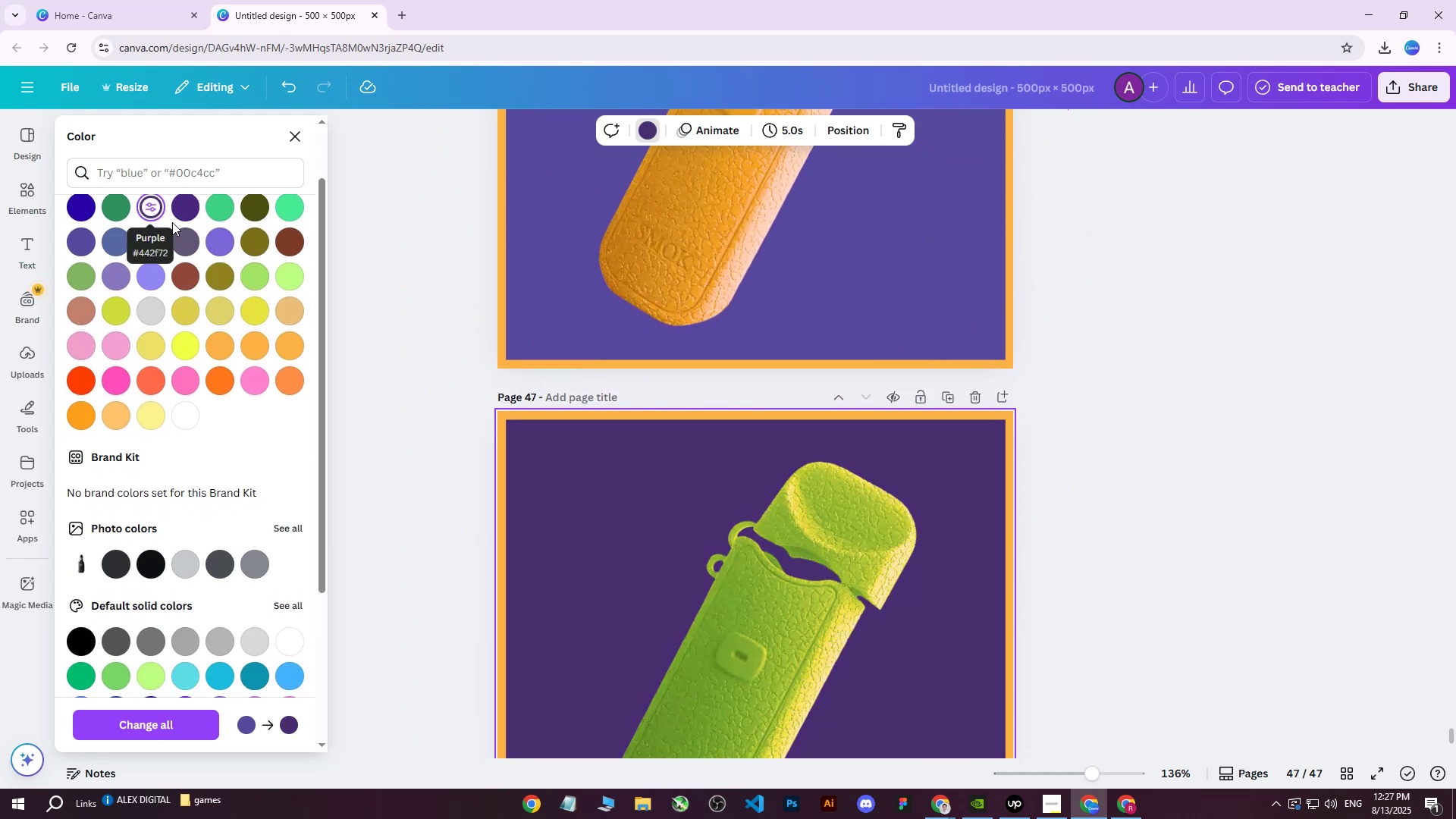 
scroll: coordinate [869, 381], scroll_direction: up, amount: 52.0
 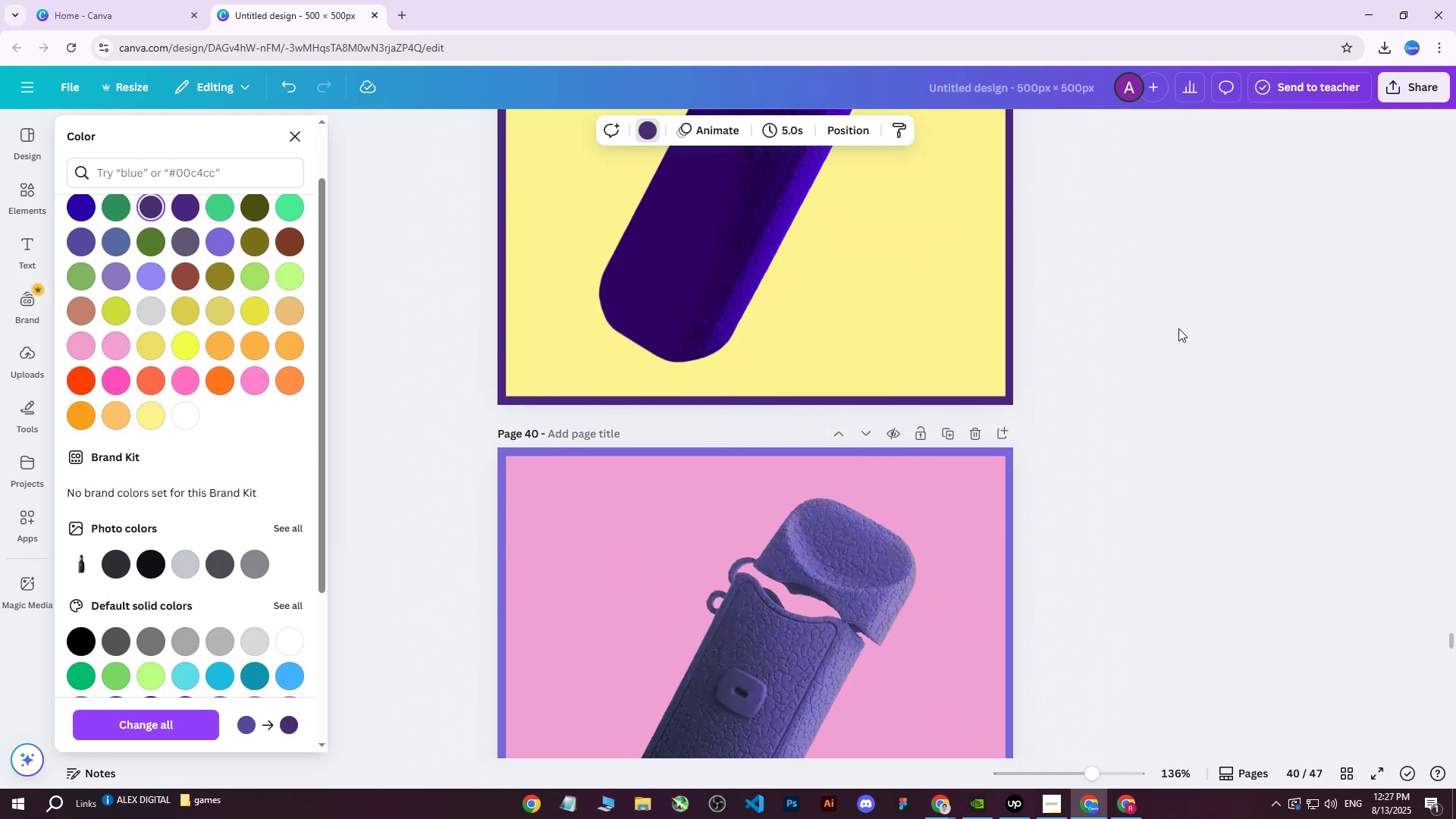 
middle_click([1178, 328])
 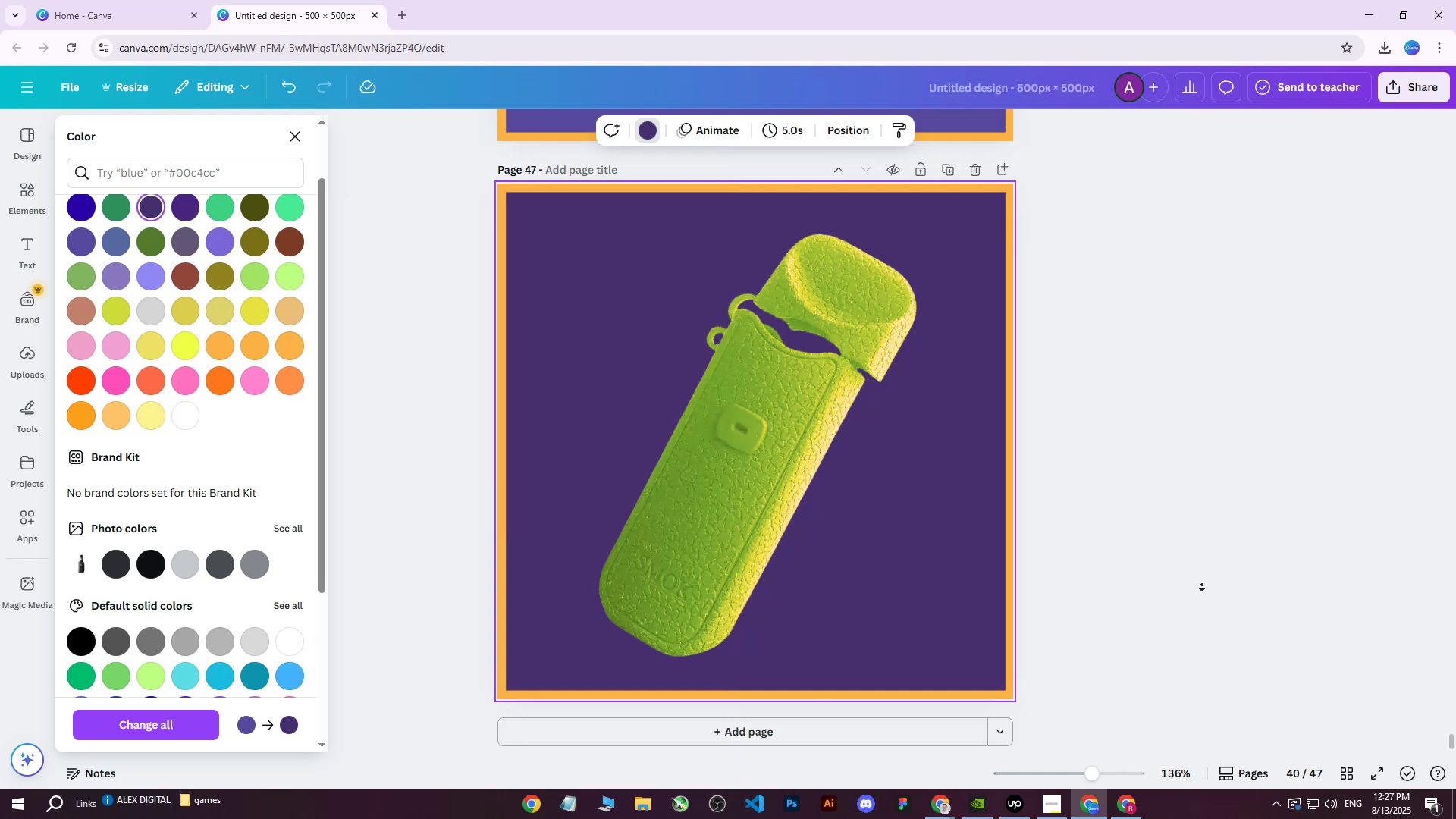 
middle_click([1201, 583])
 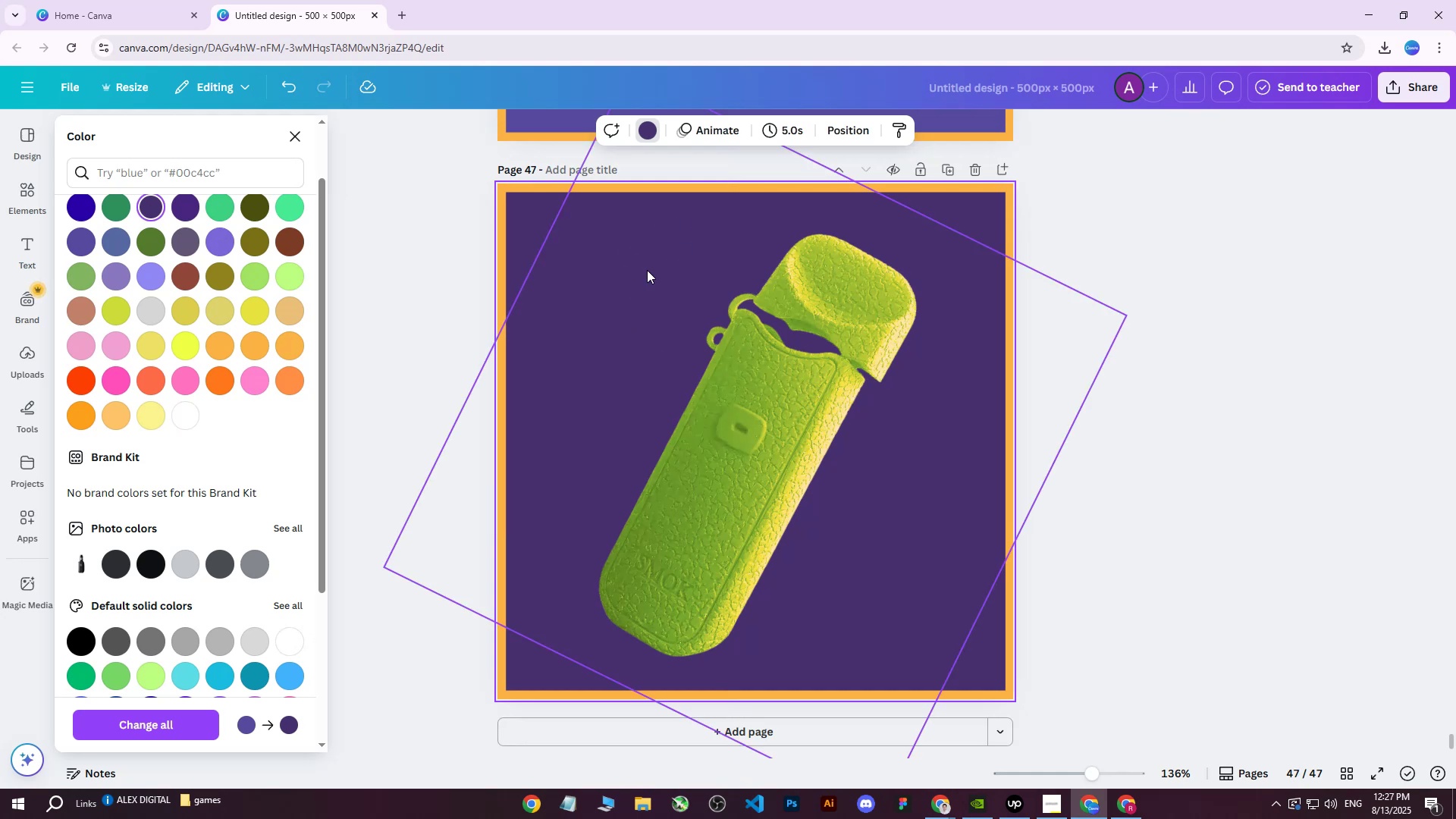 
left_click([518, 215])
 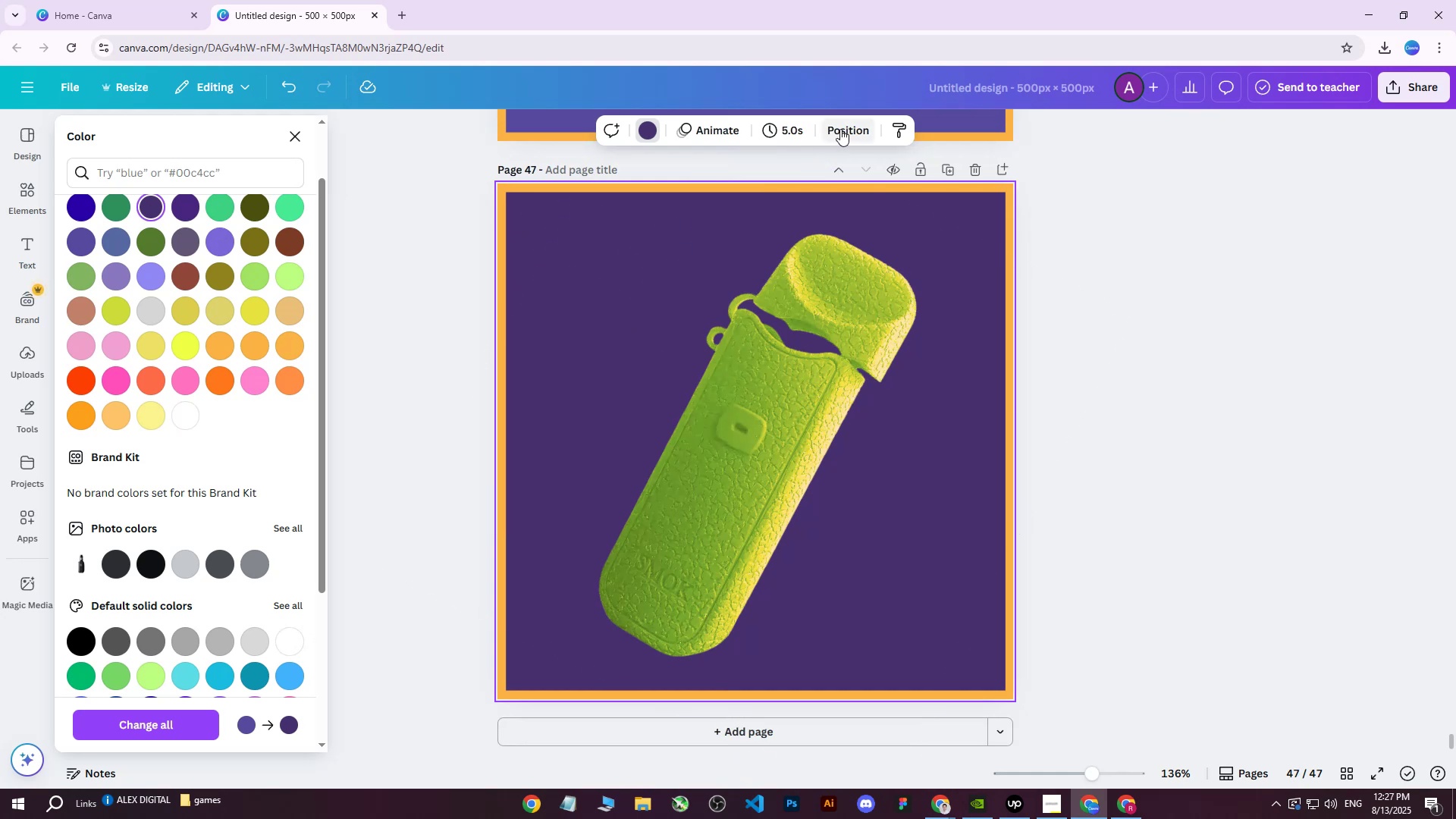 
left_click([843, 127])
 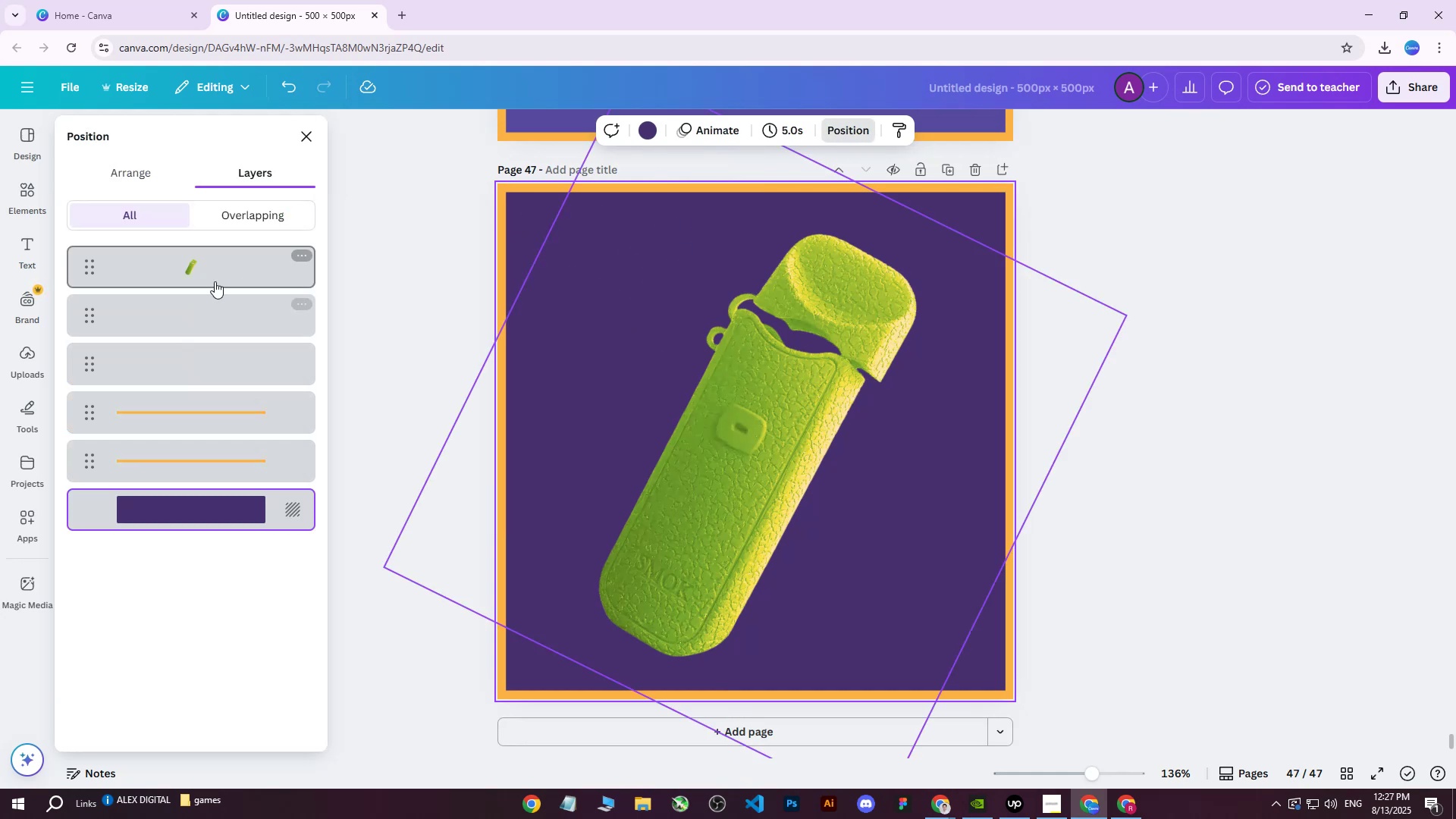 
left_click([187, 309])
 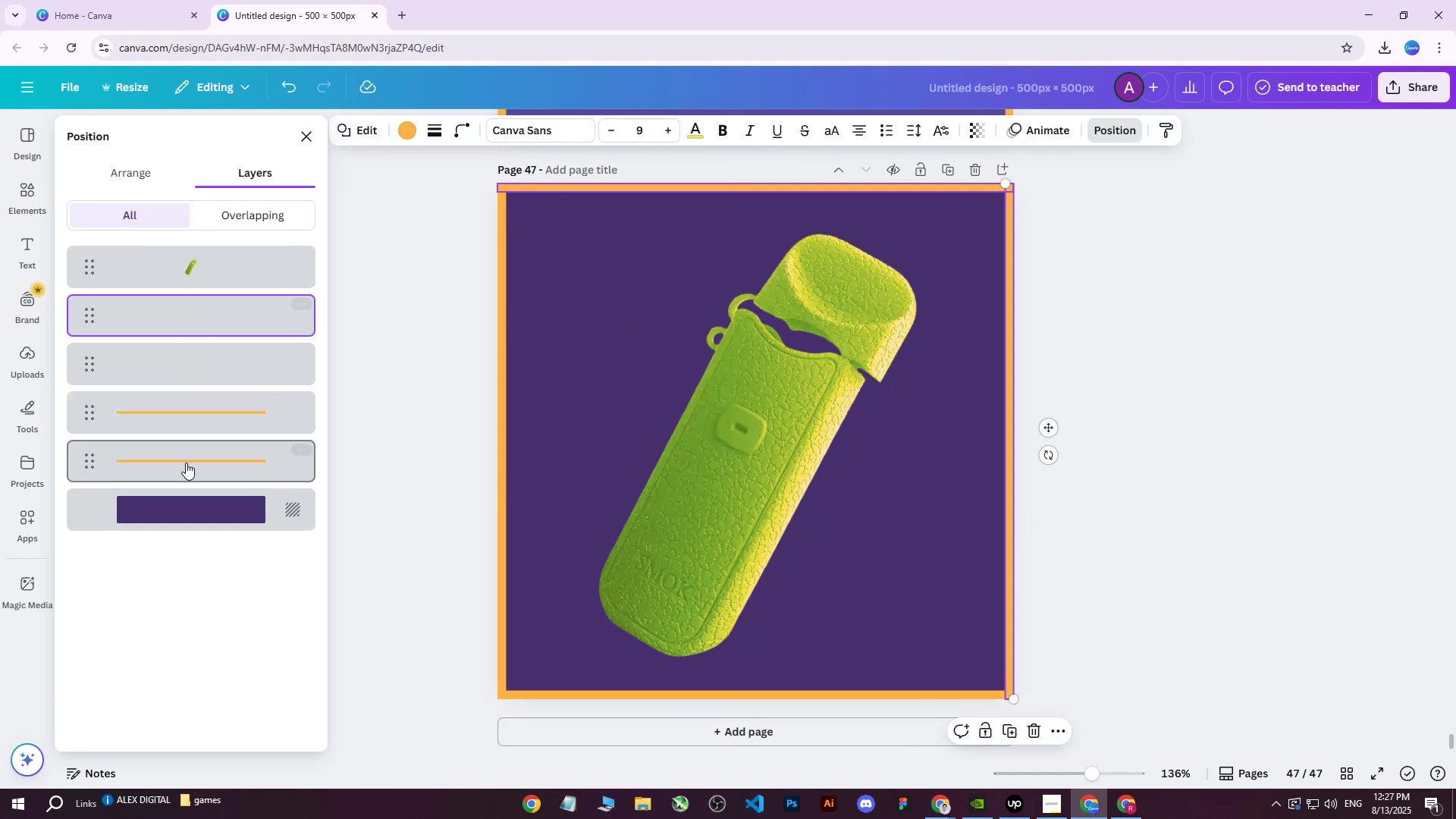 
hold_key(key=ShiftLeft, duration=0.52)
left_click([186, 463])
 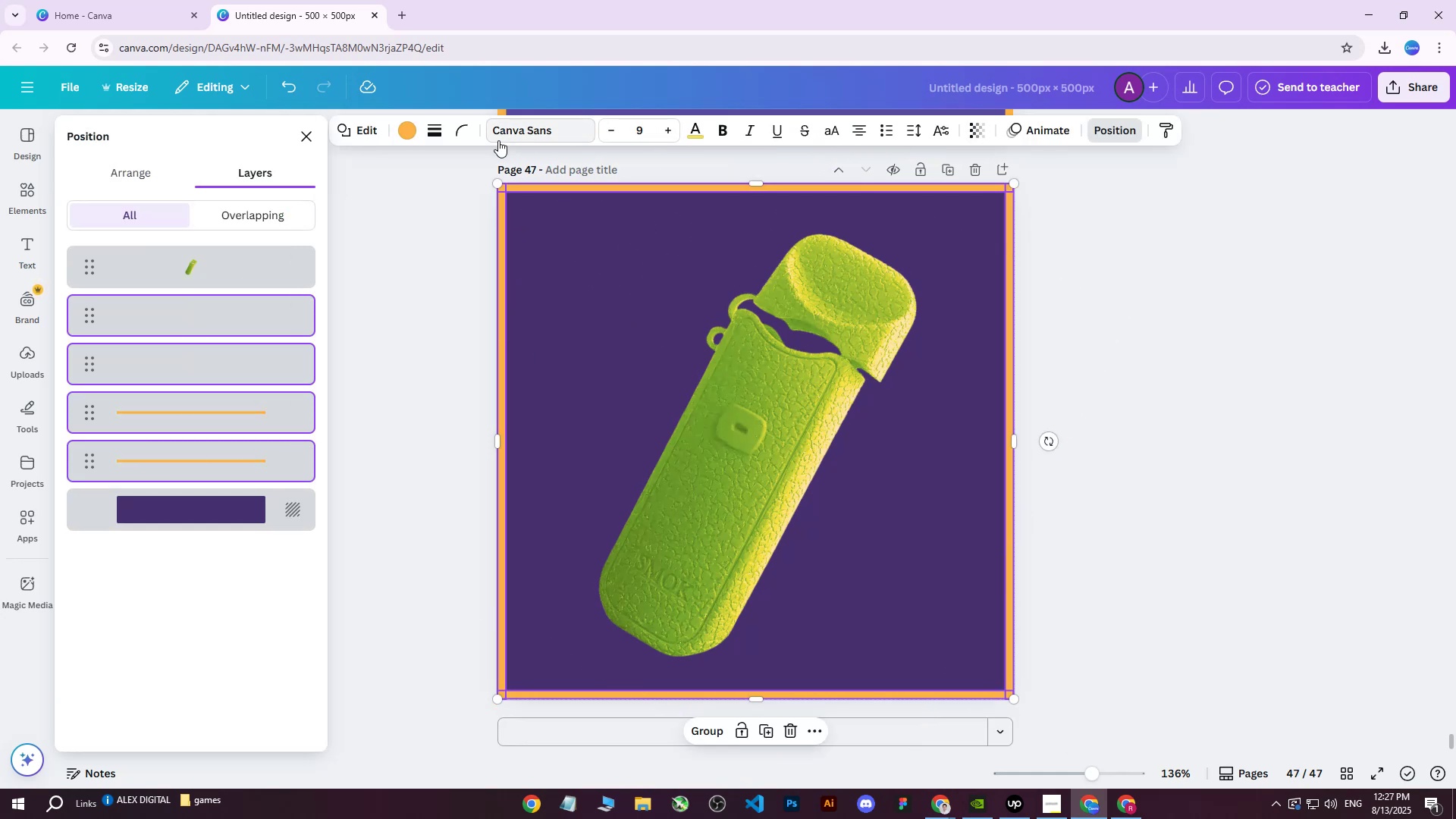 
left_click([413, 128])
 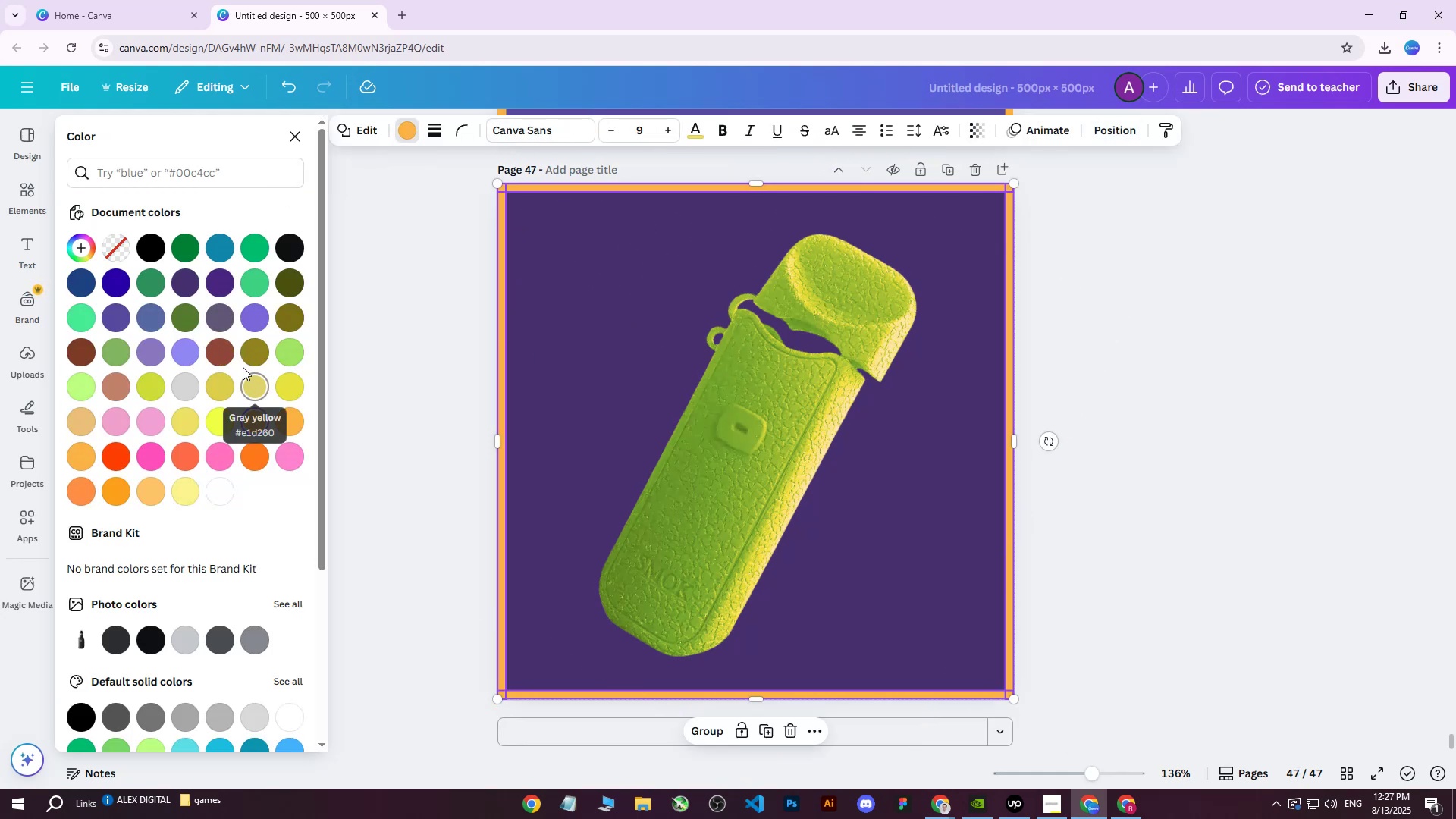 
left_click([250, 278])
 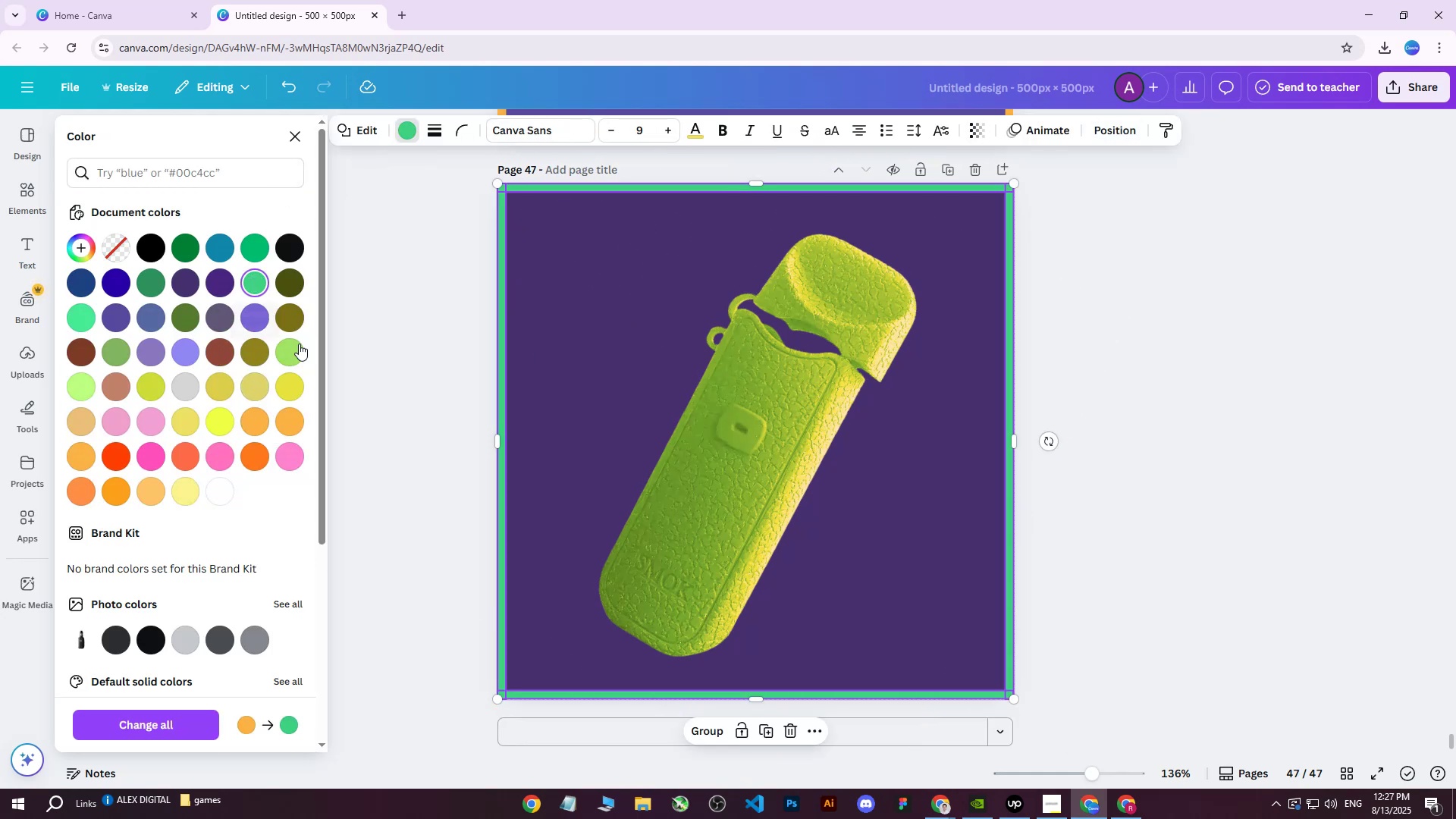 
left_click([292, 362])
 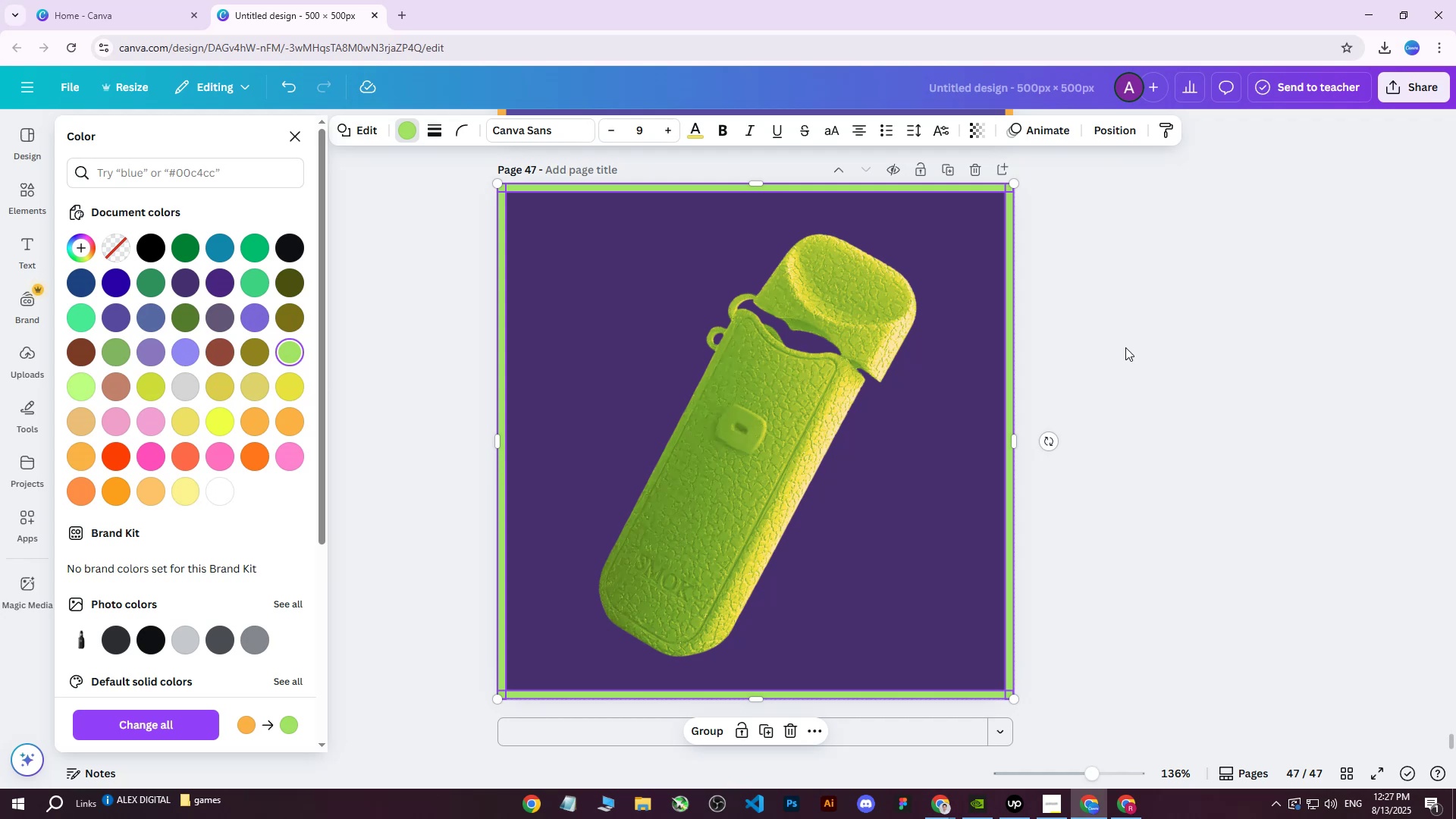 
double_click([1125, 347])
 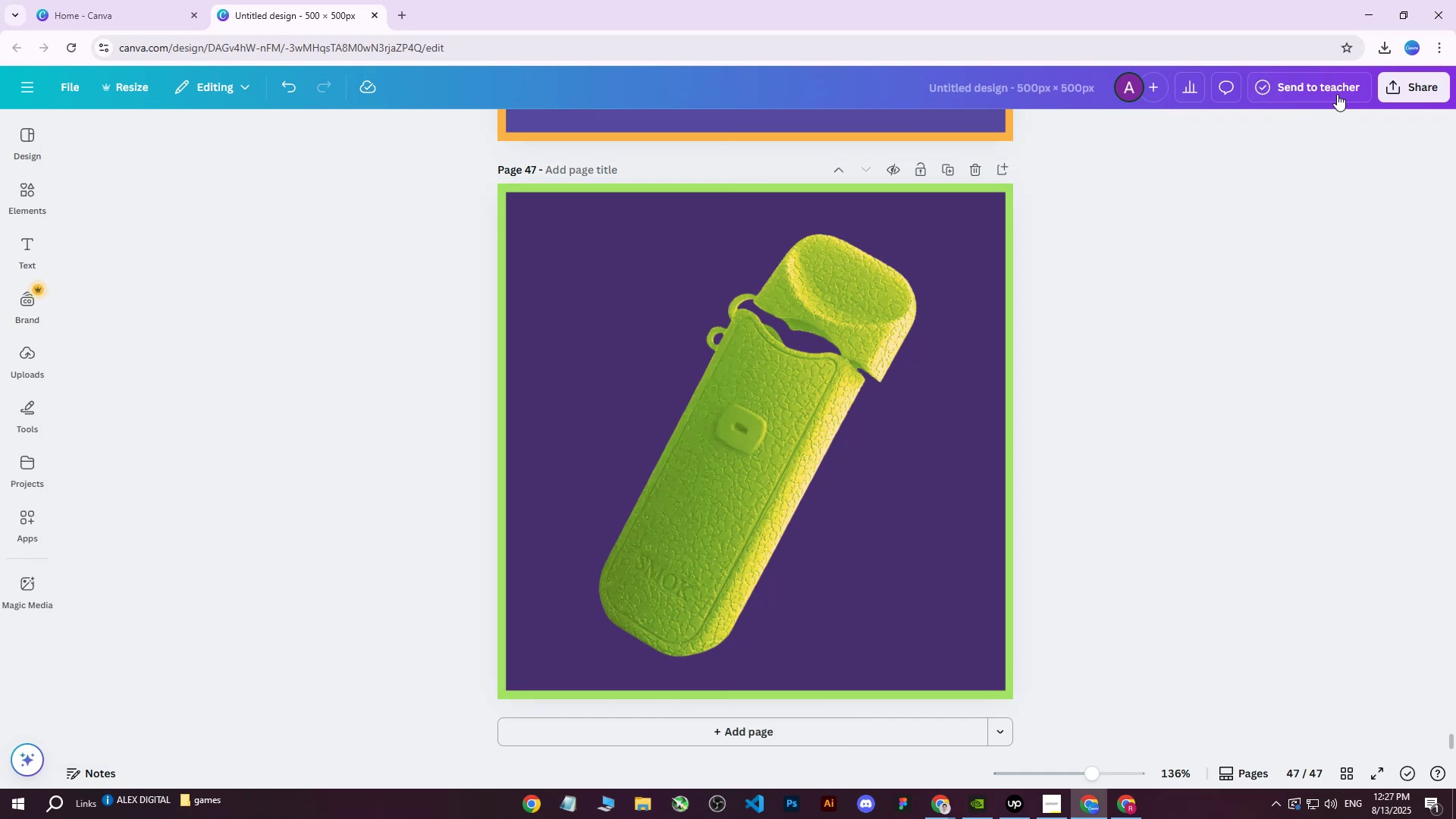 
left_click([1379, 89])
 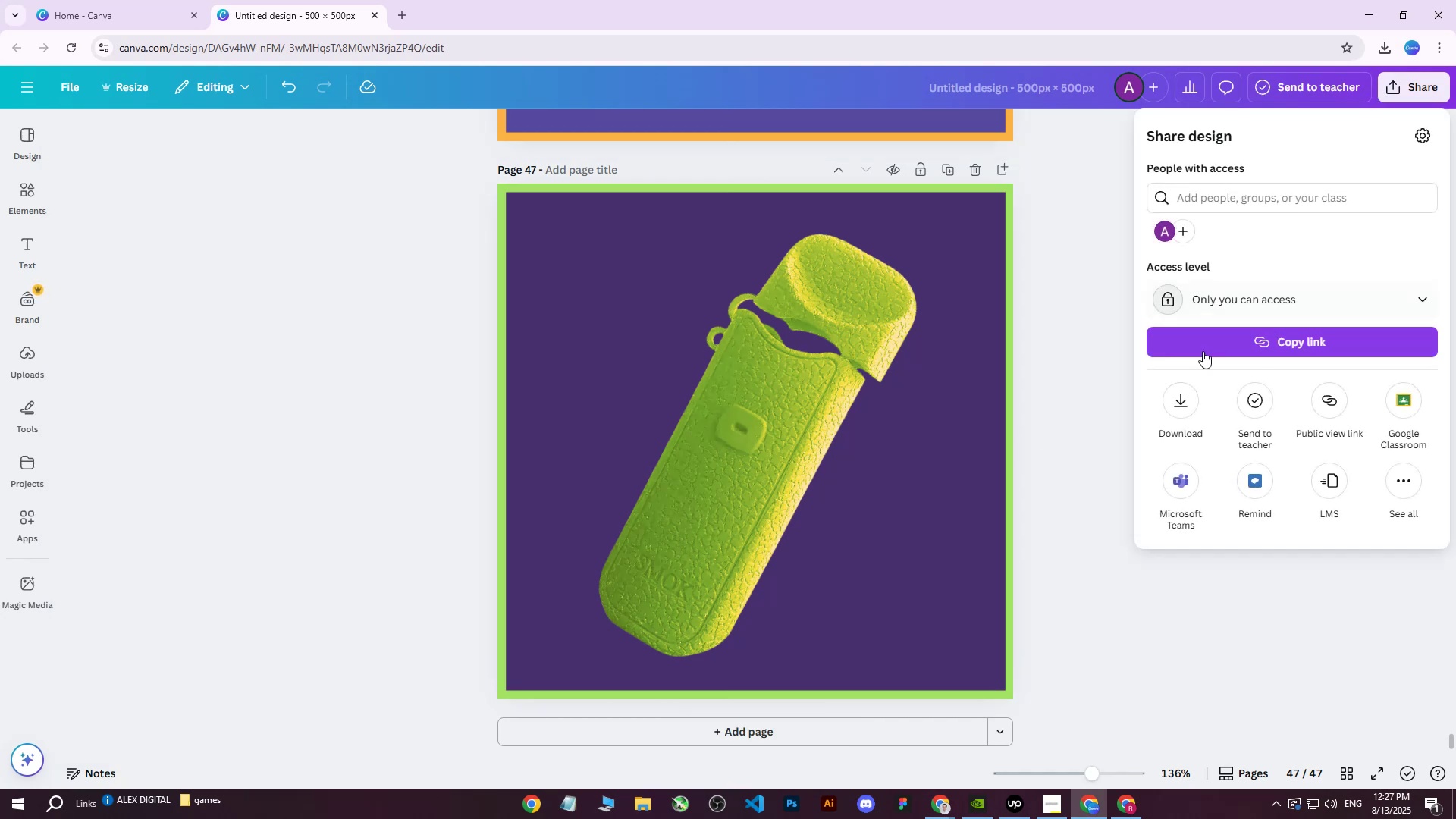 
left_click([1175, 396])
 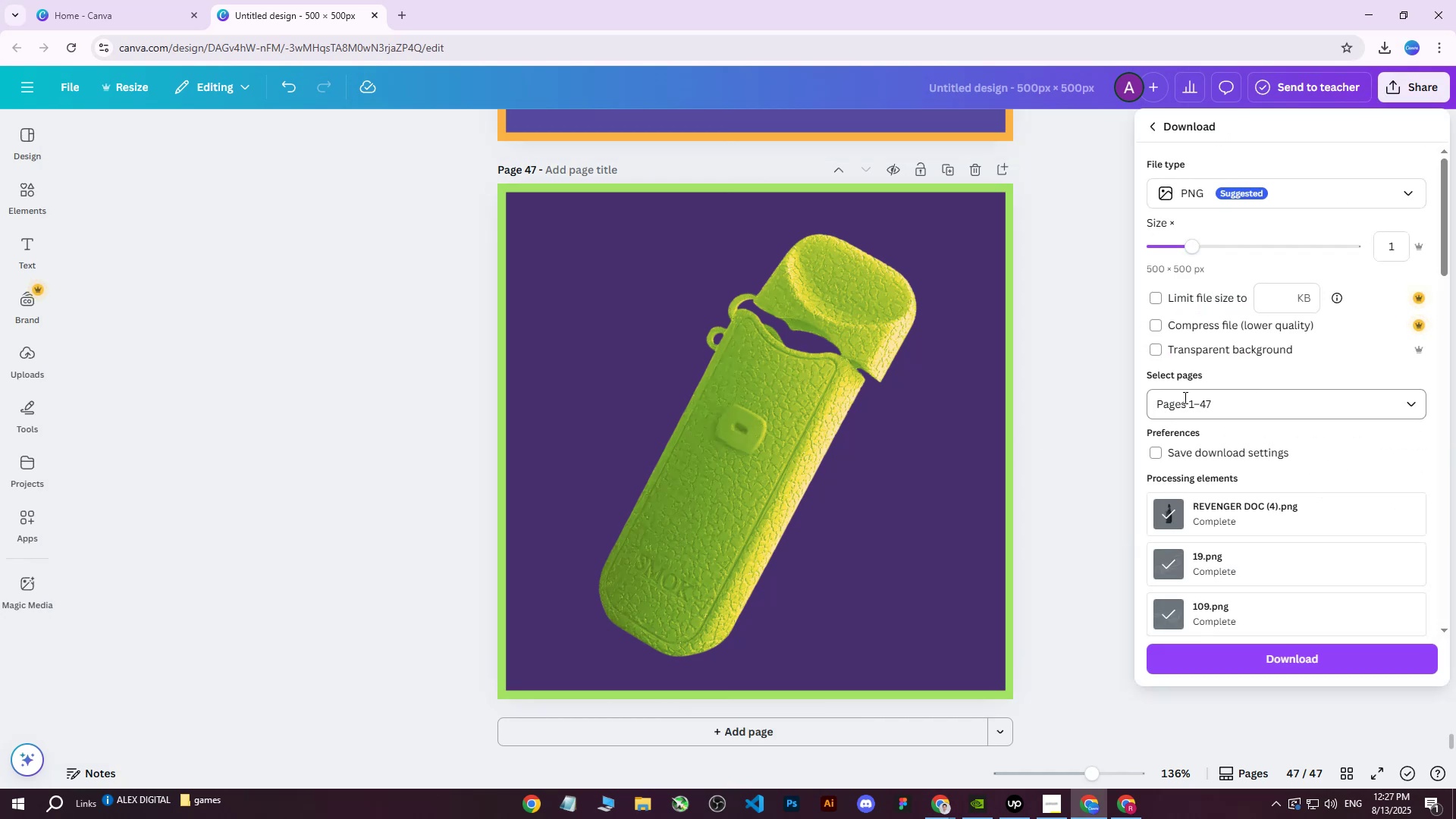 
double_click([1181, 443])
 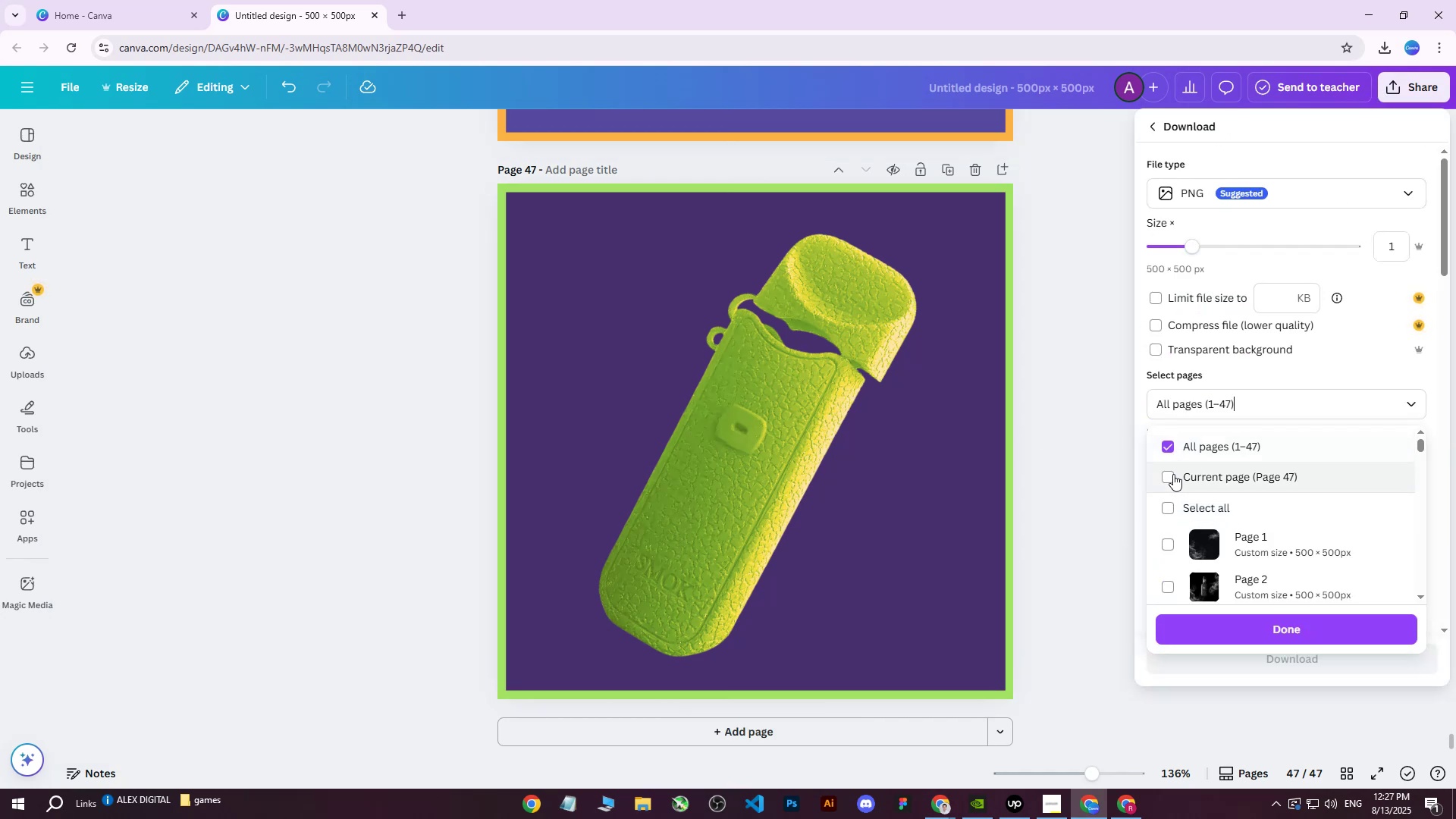 
triple_click([1173, 474])
 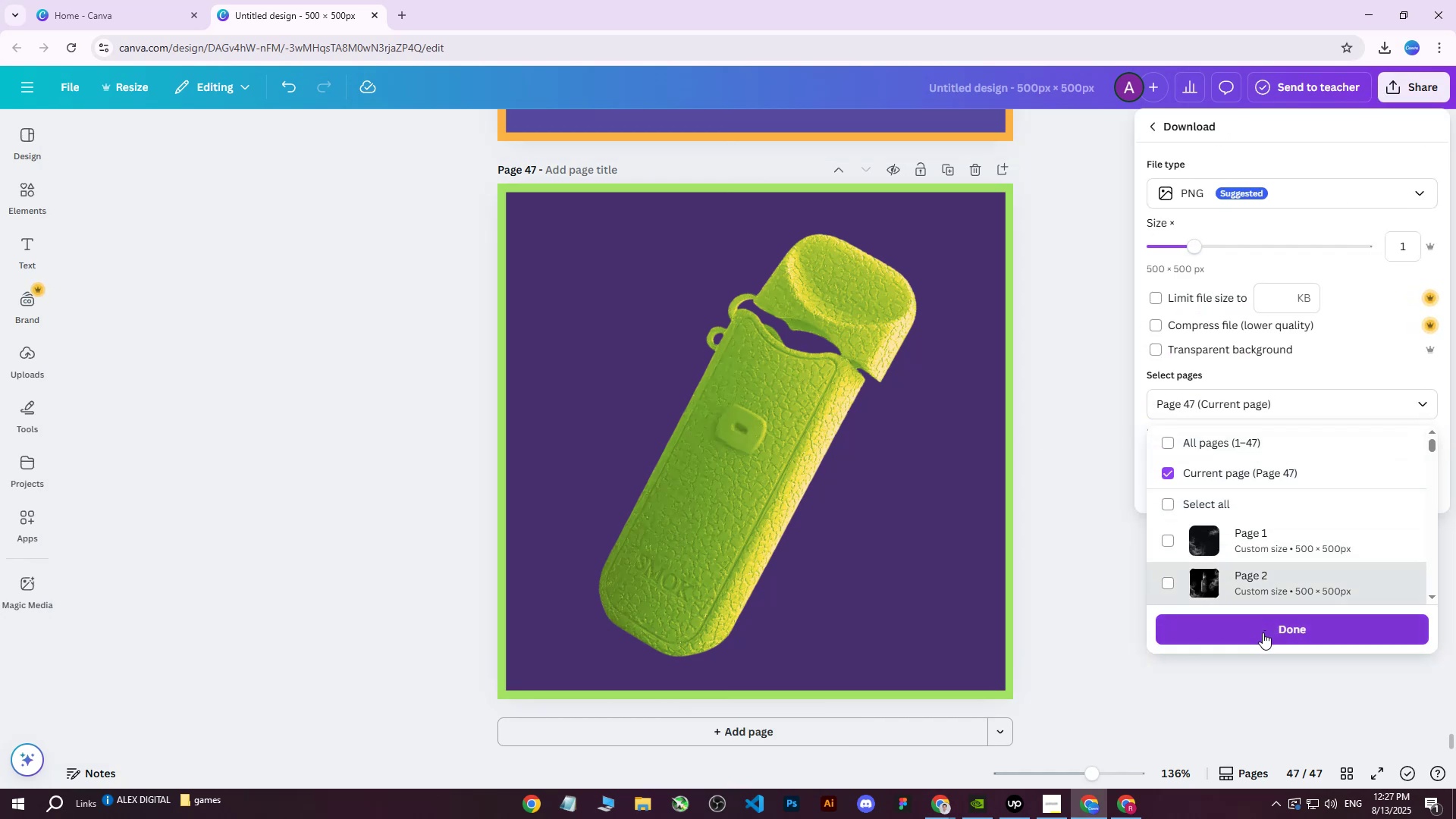 
left_click([1262, 633])
 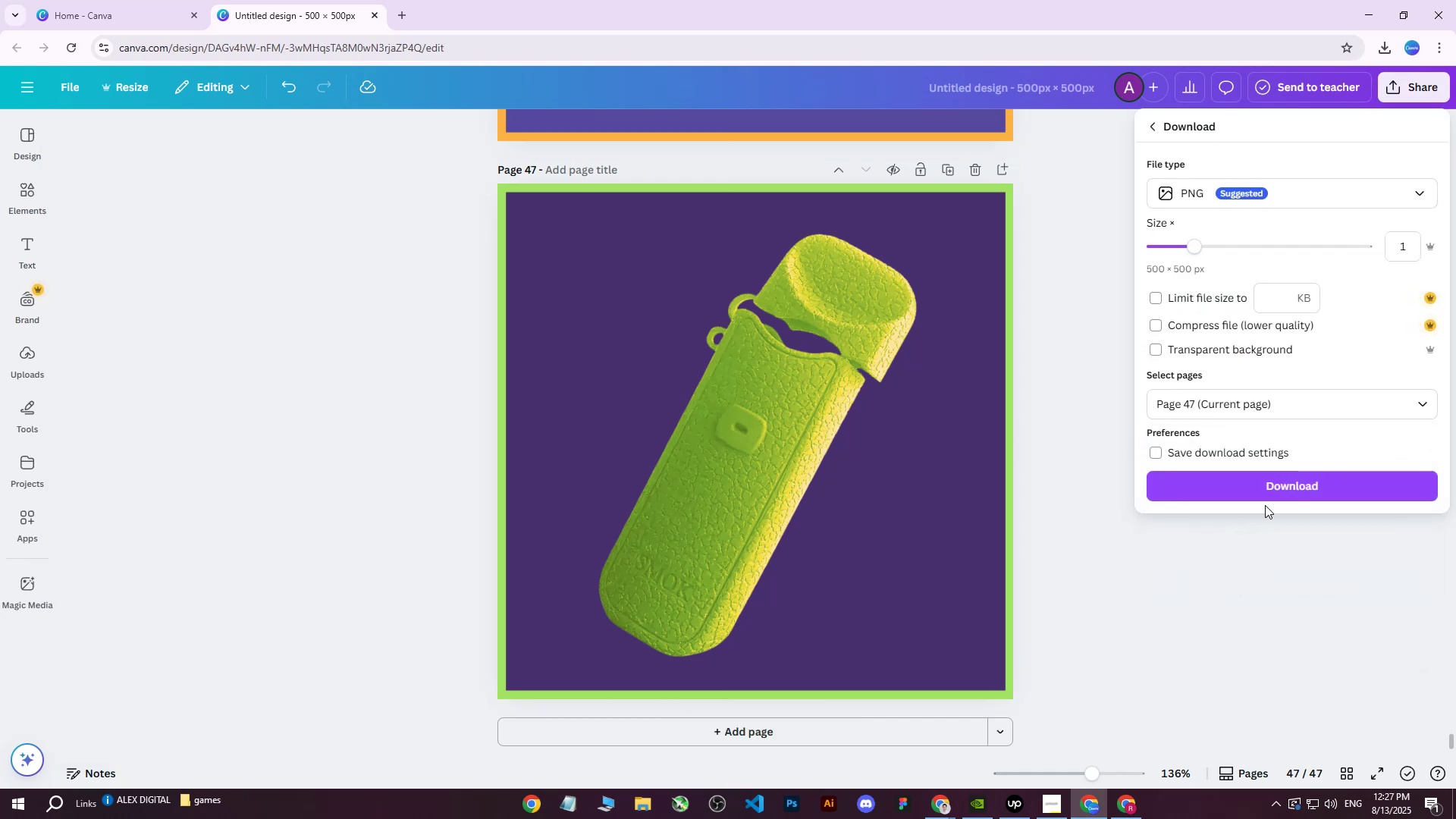 
left_click([1266, 499])
 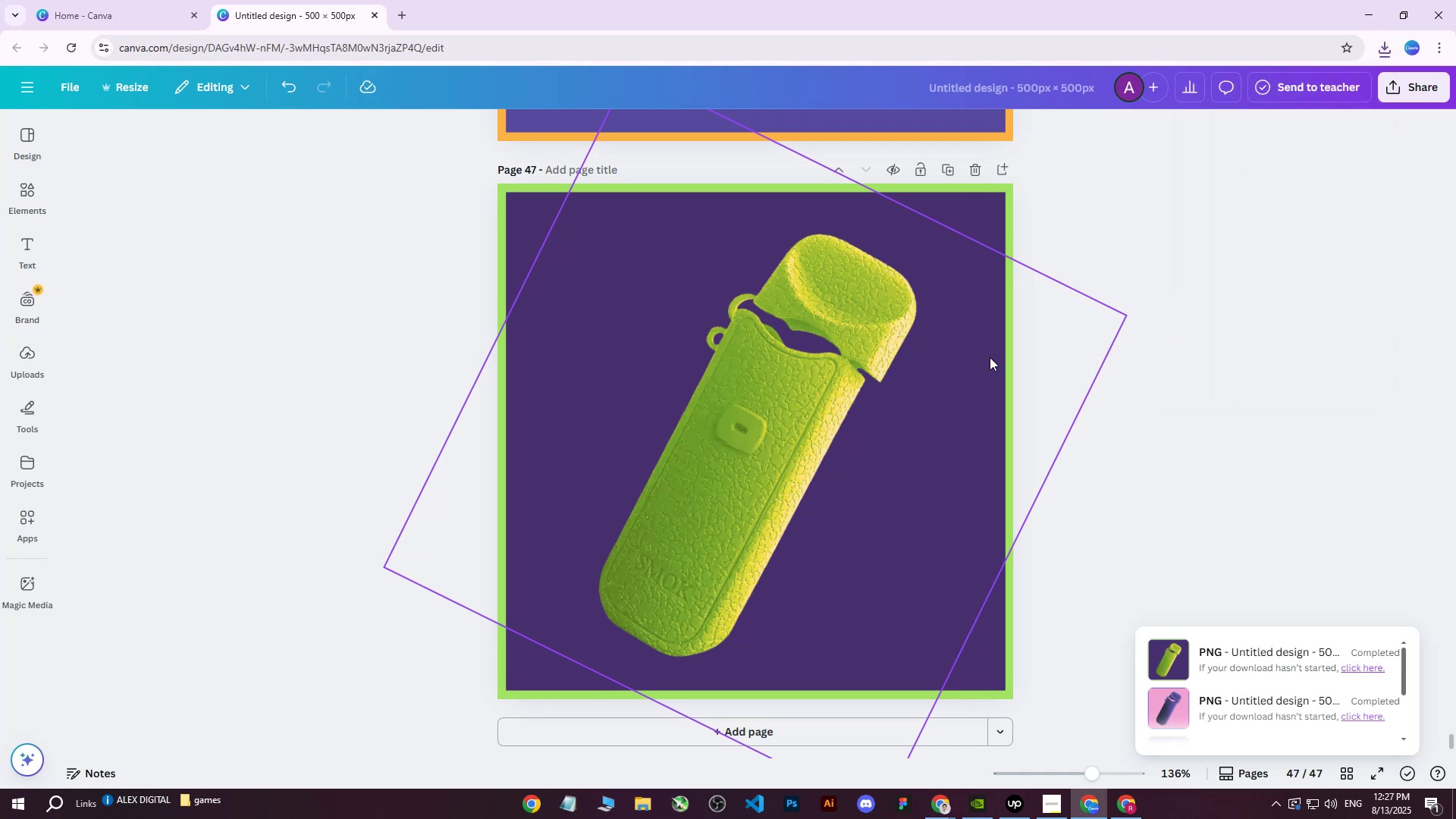 
wait(15.72)
 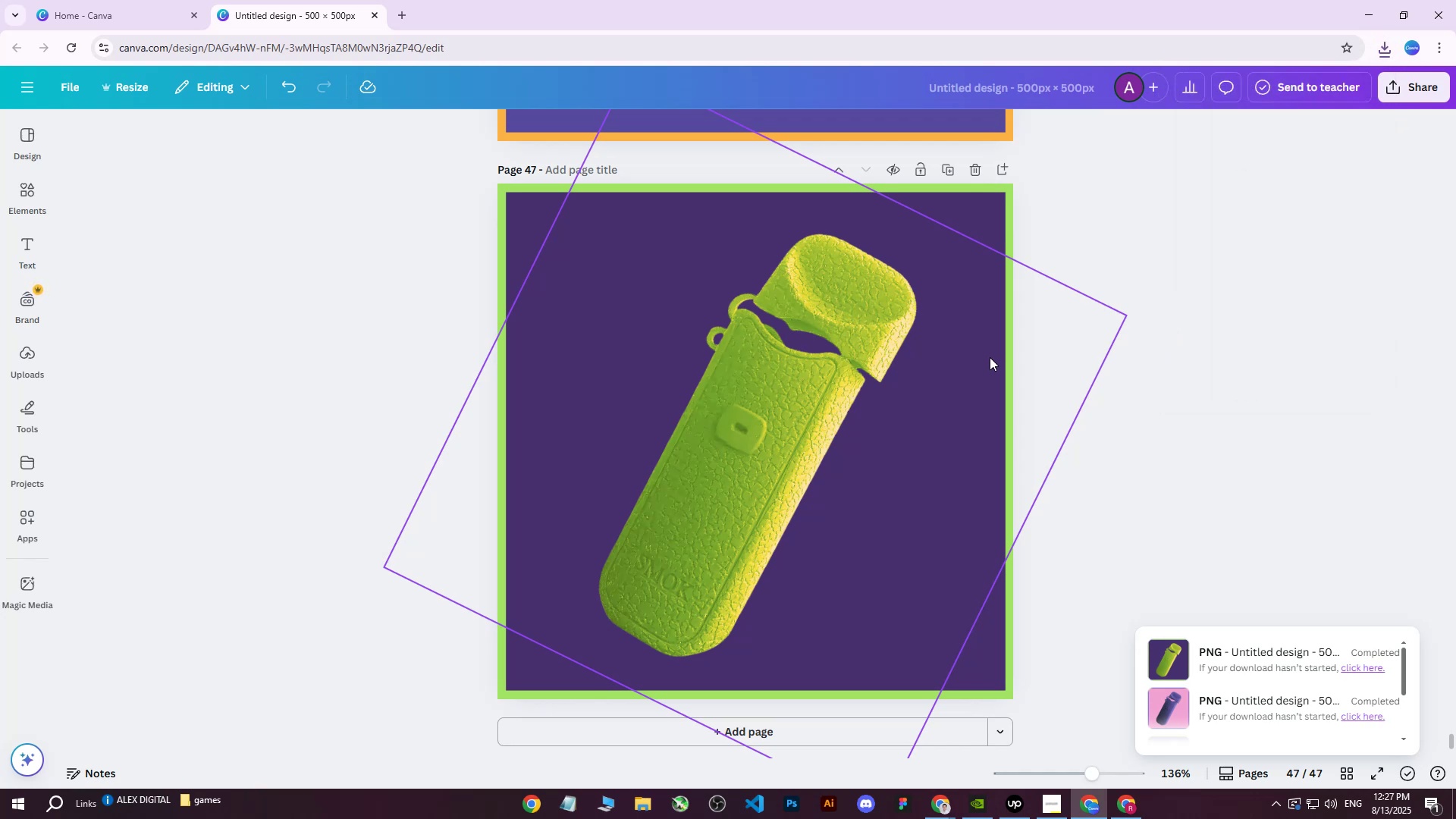 
left_click_drag(start_coordinate=[838, 266], to_coordinate=[331, 262])
 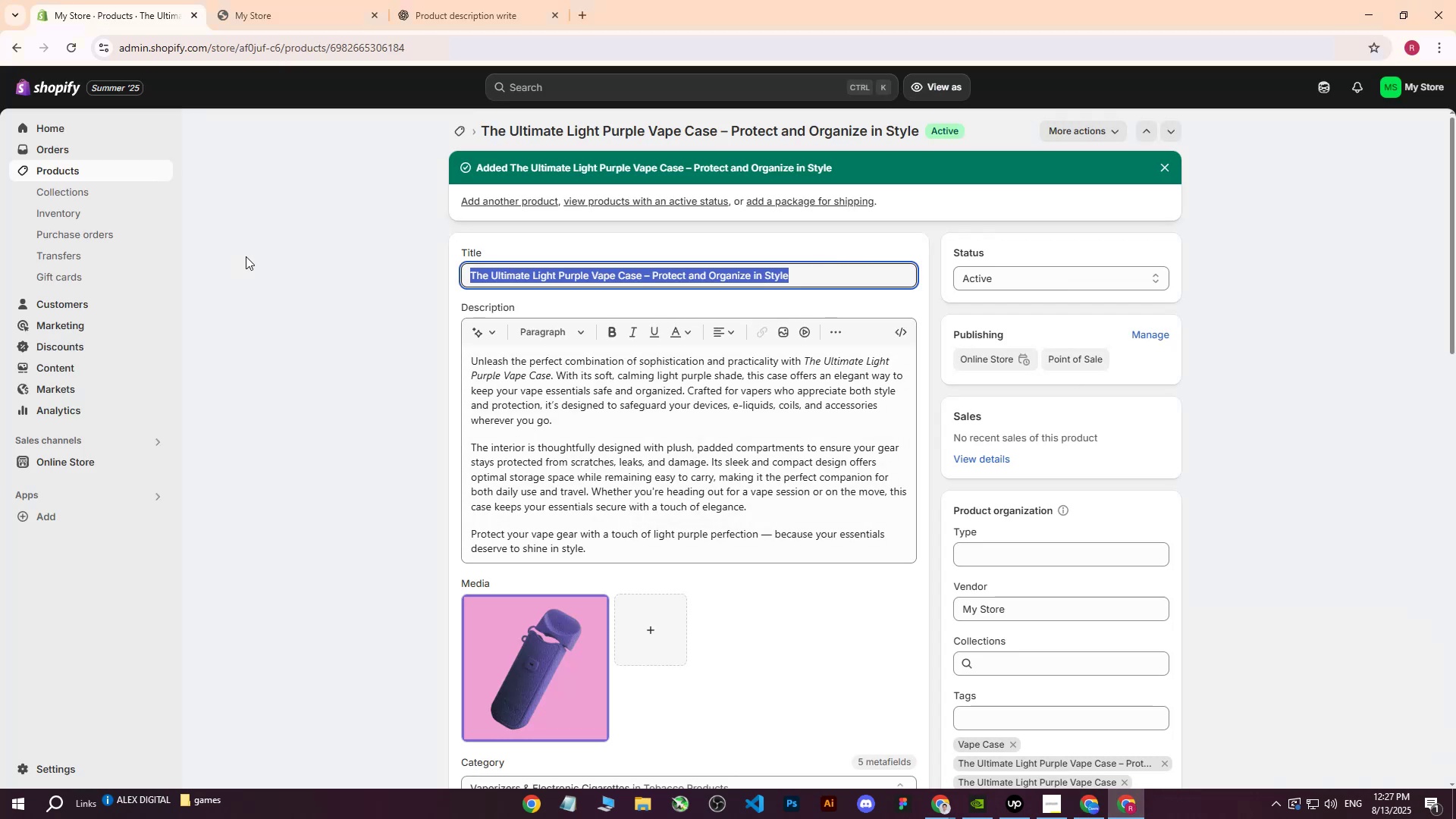 
key(Control+ControlLeft)
 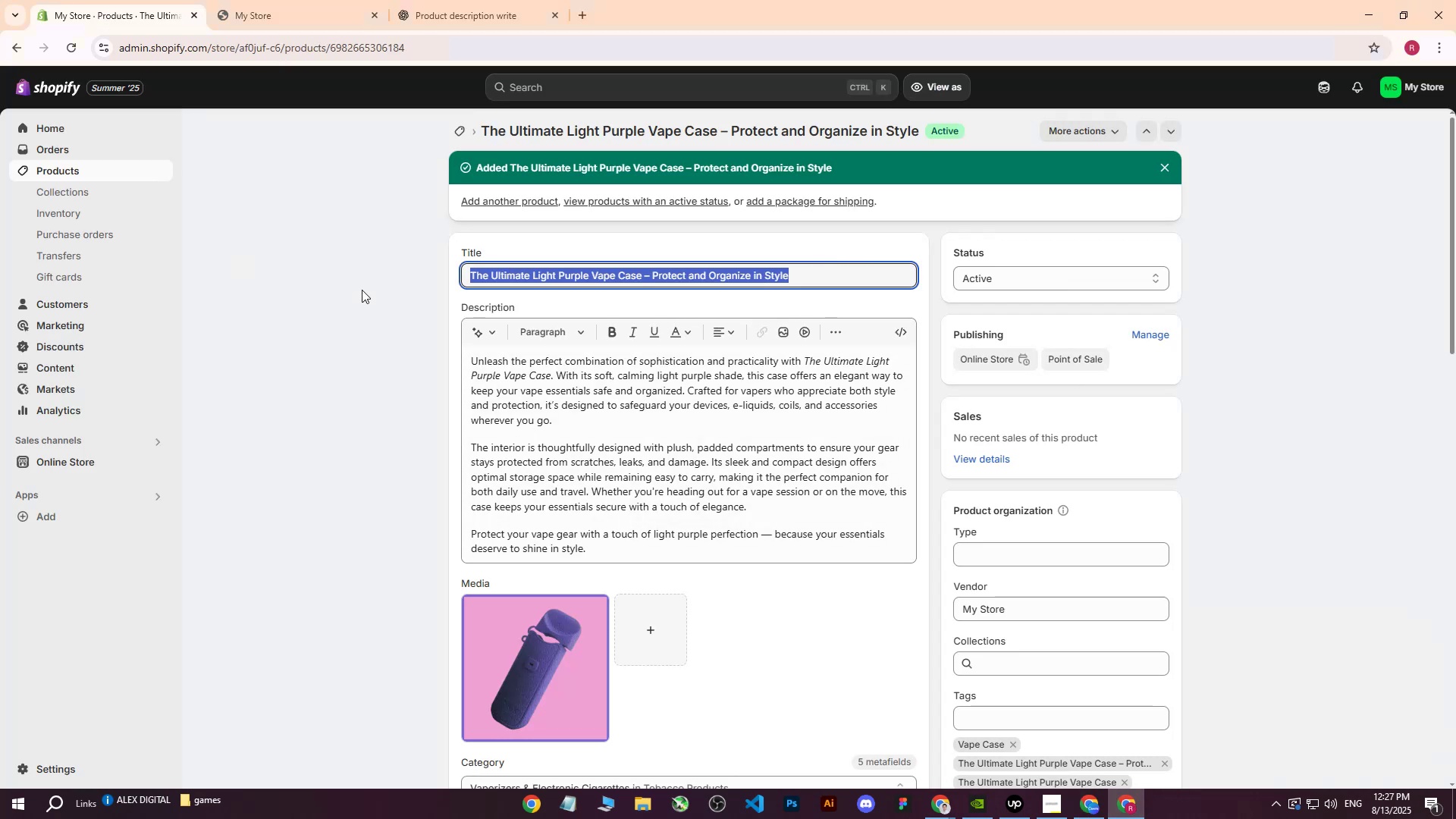 
key(Control+C)
 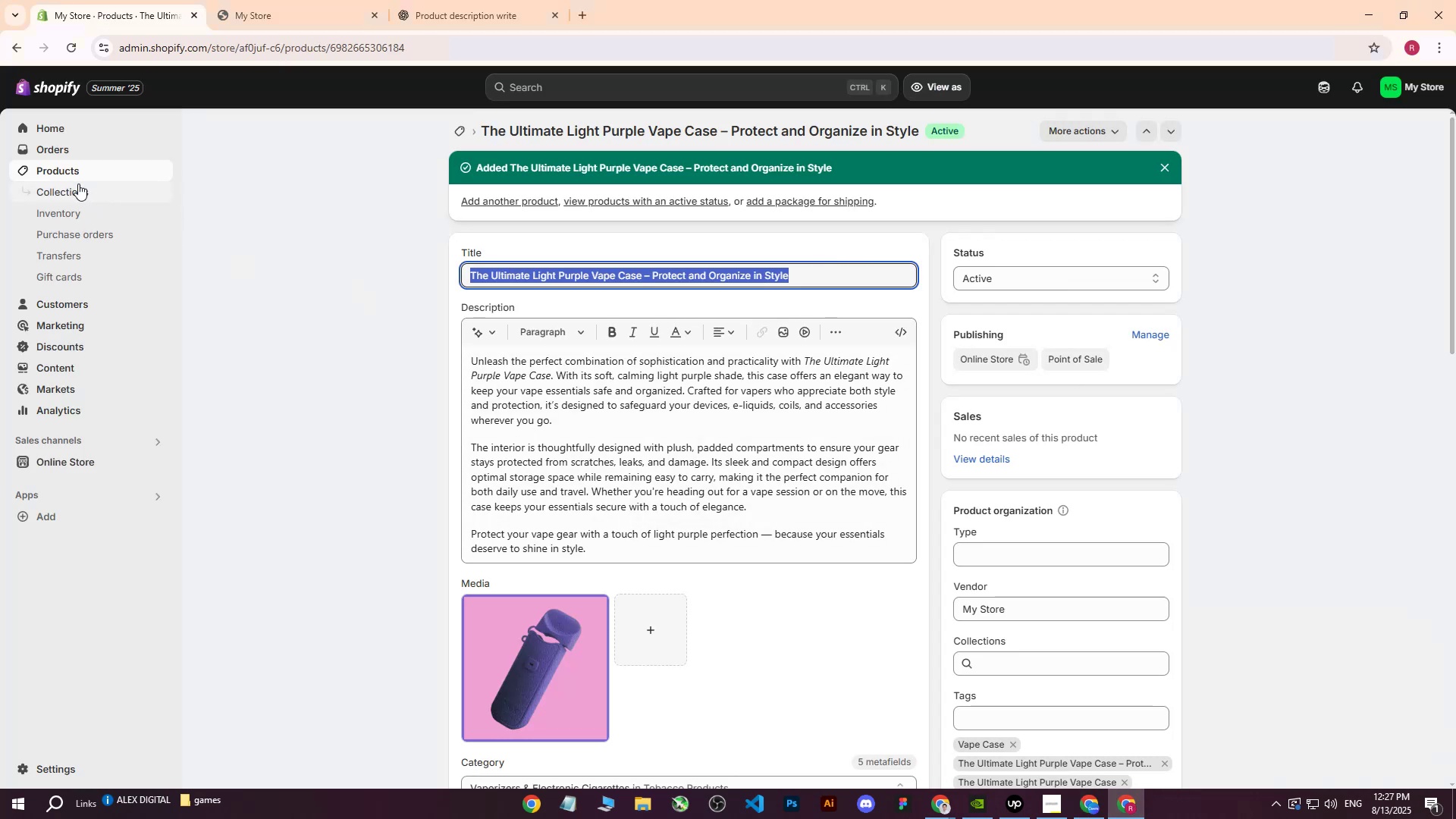 
left_click([72, 171])
 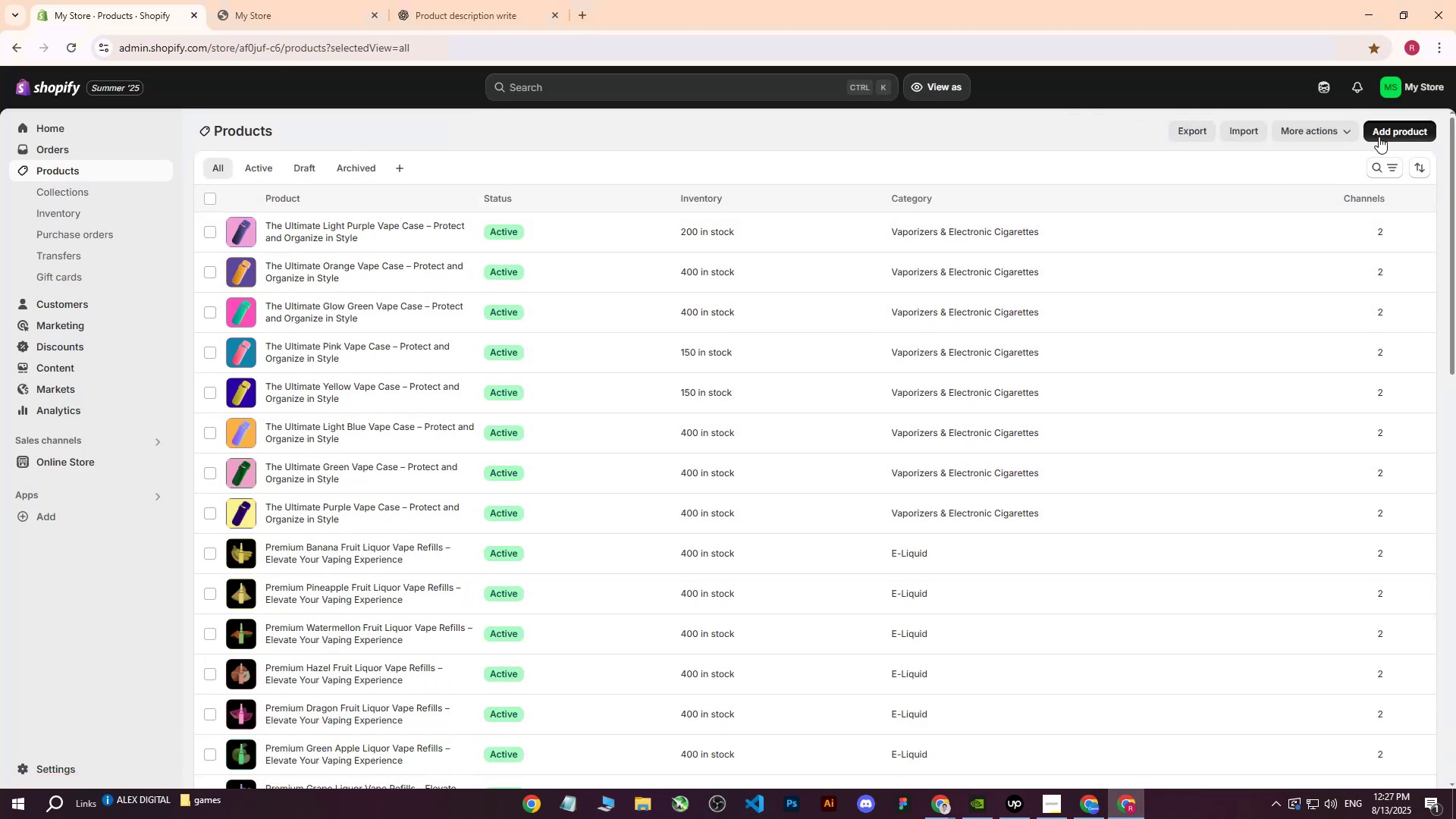 
wait(5.27)
 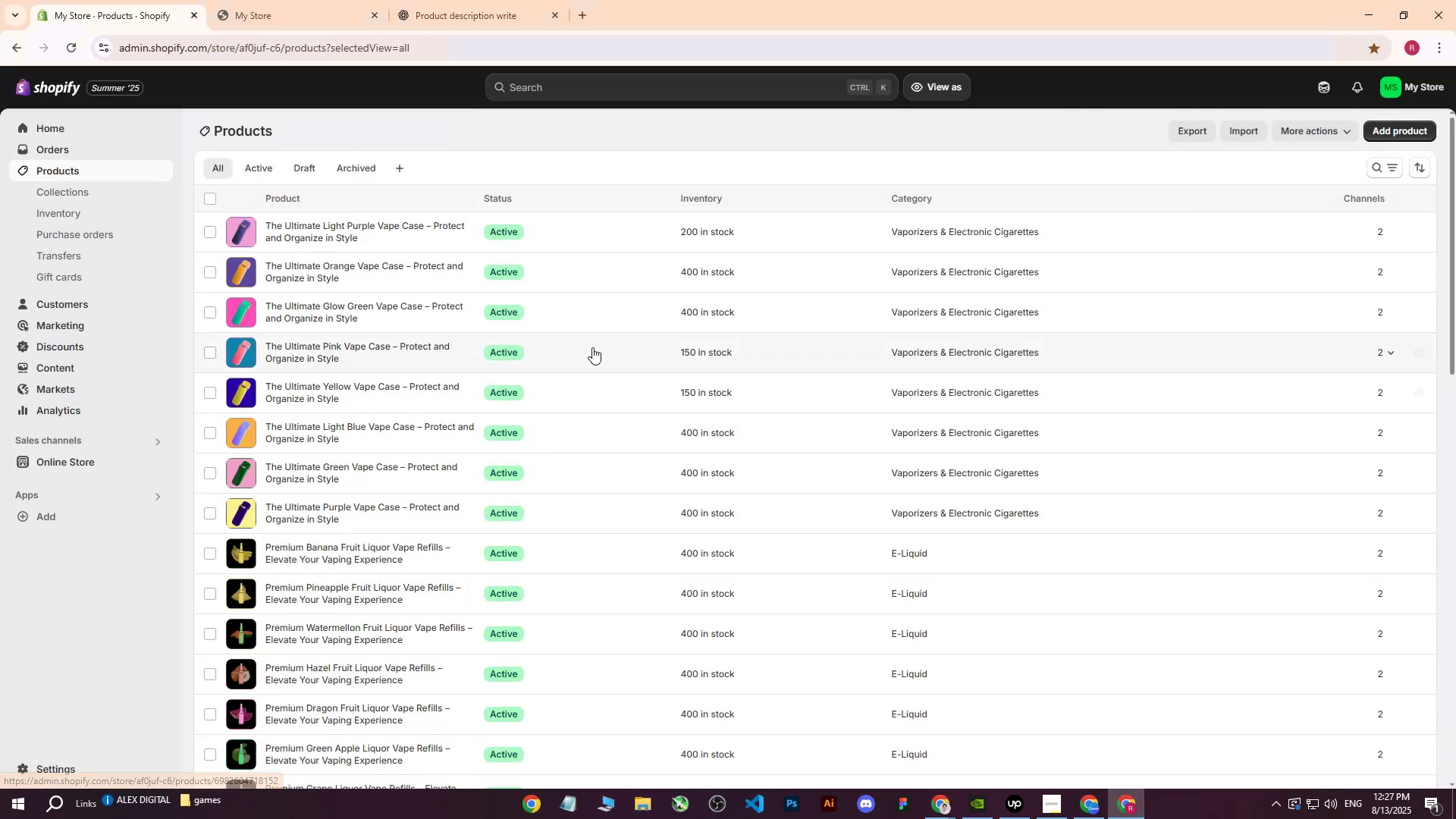 
left_click([576, 205])
 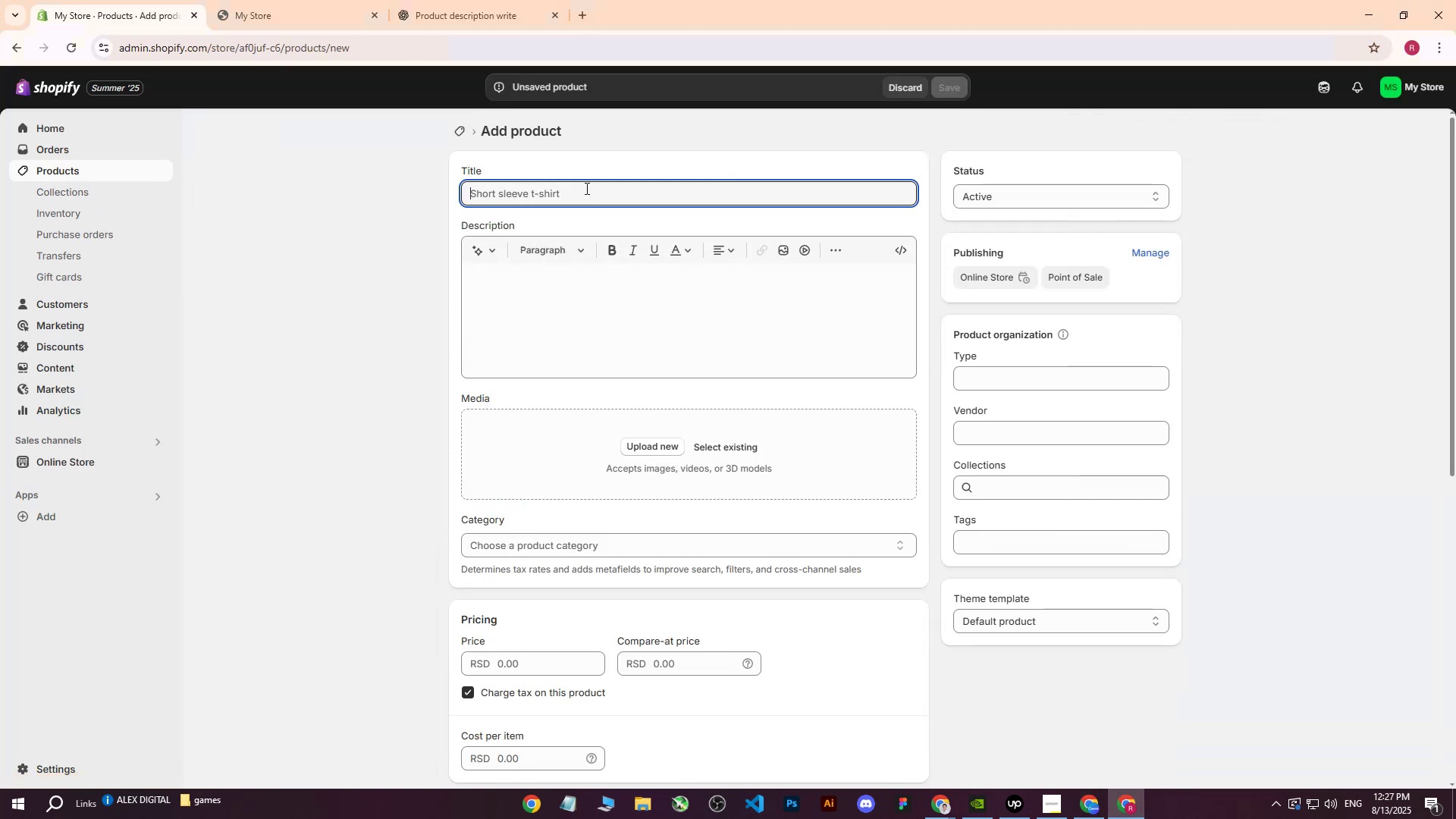 
key(Control+ControlLeft)
 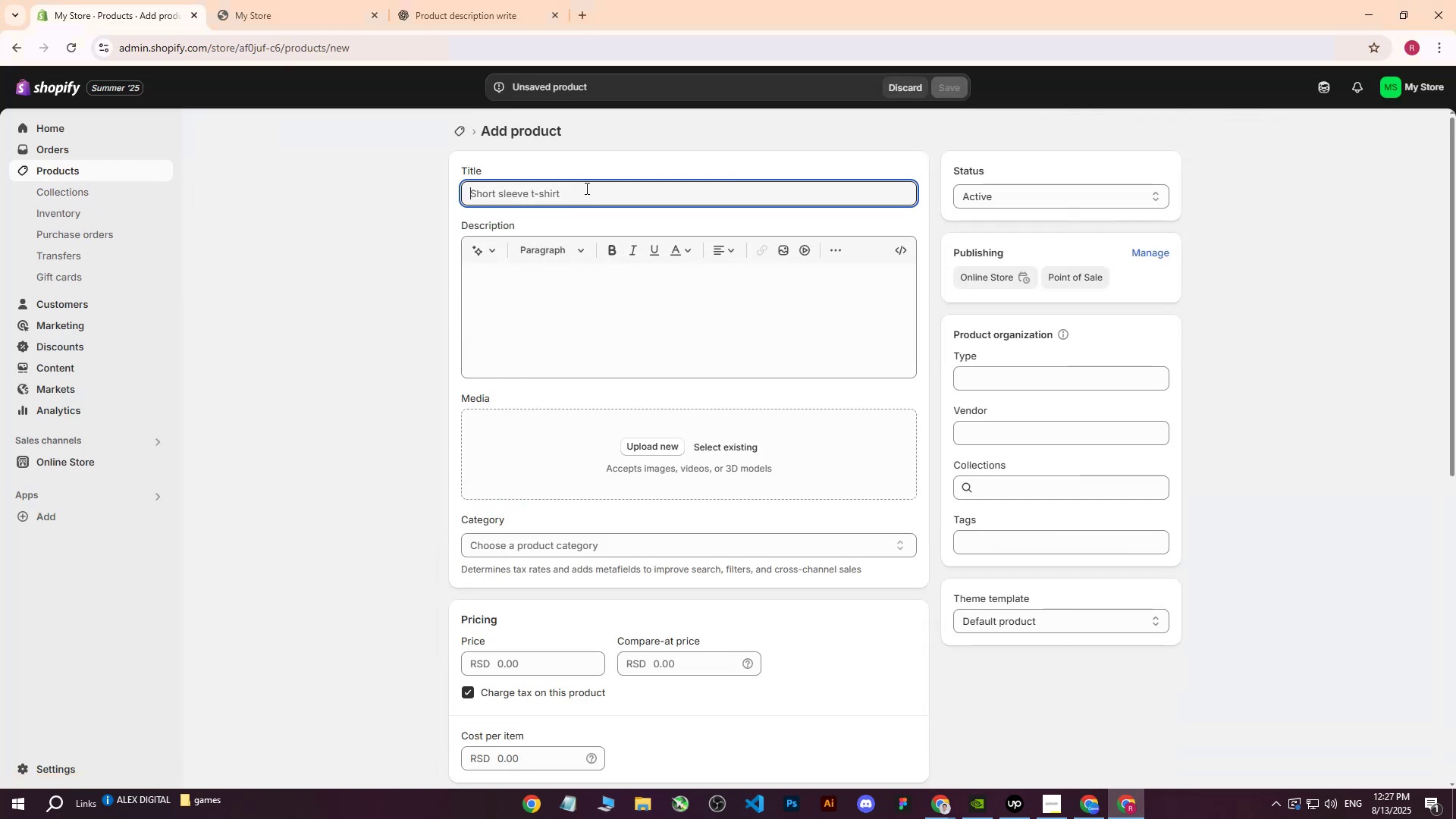 
key(Control+V)
 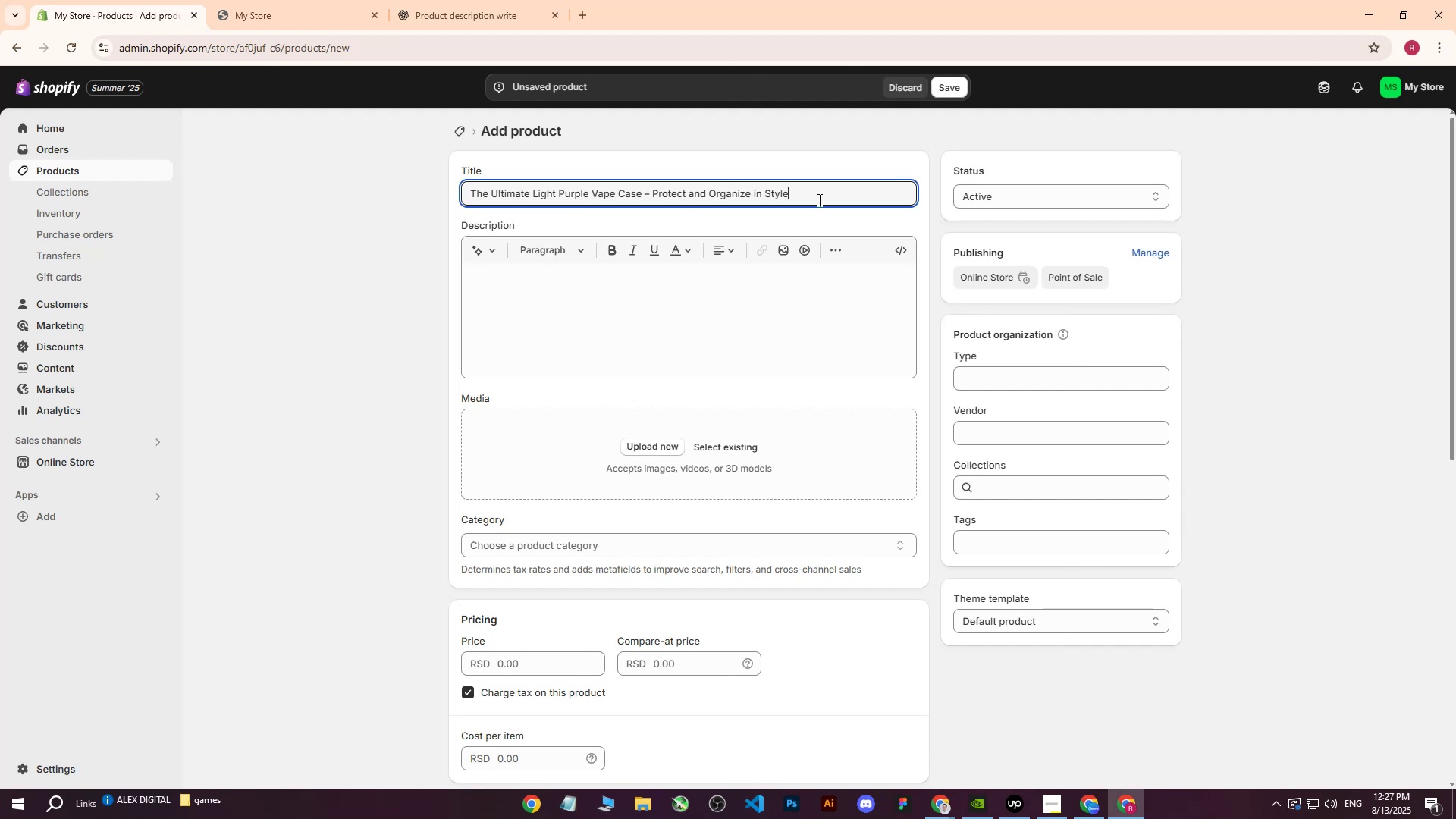 
left_click([690, 312])
 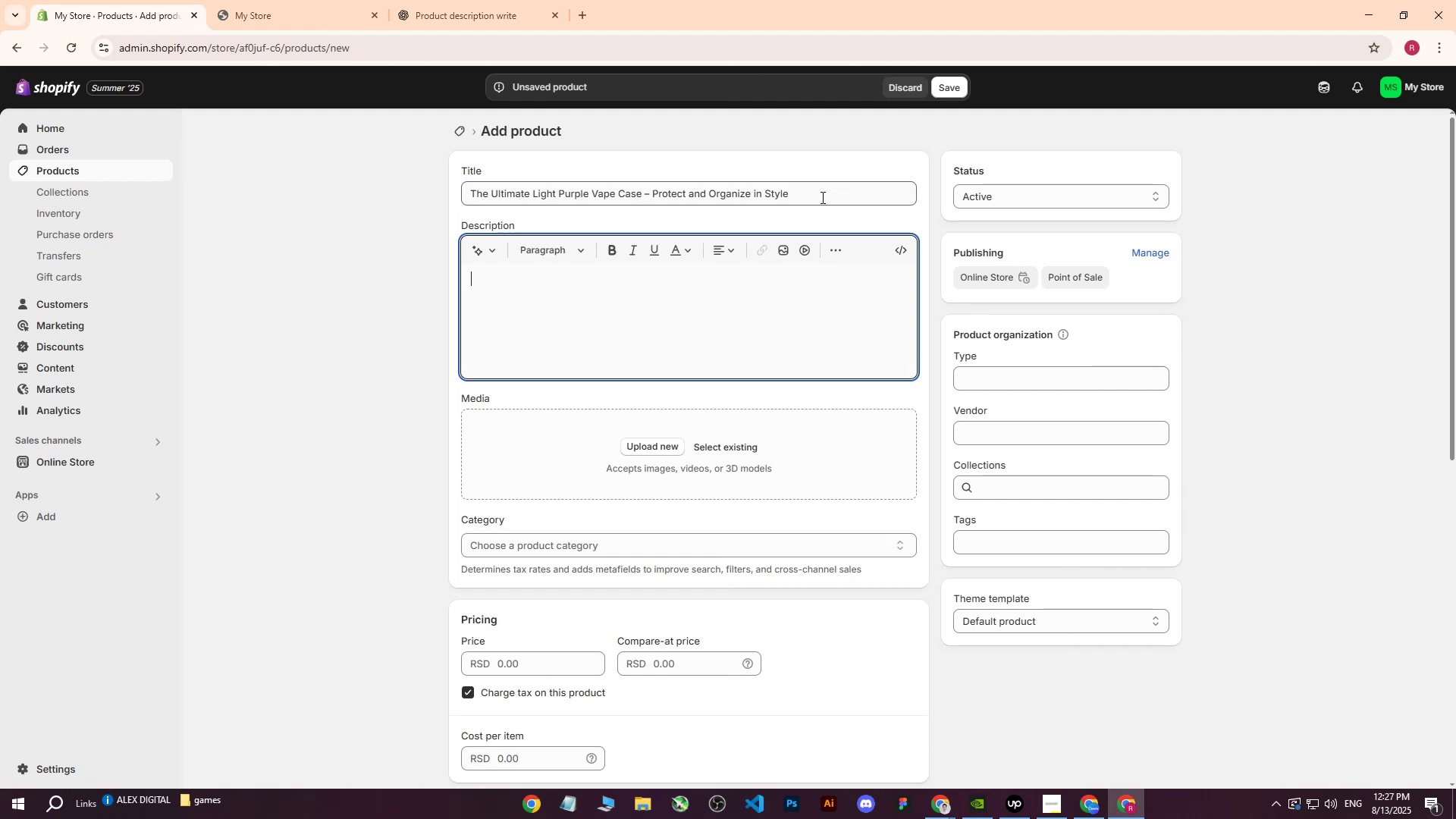 
left_click_drag(start_coordinate=[821, 197], to_coordinate=[327, 185])
 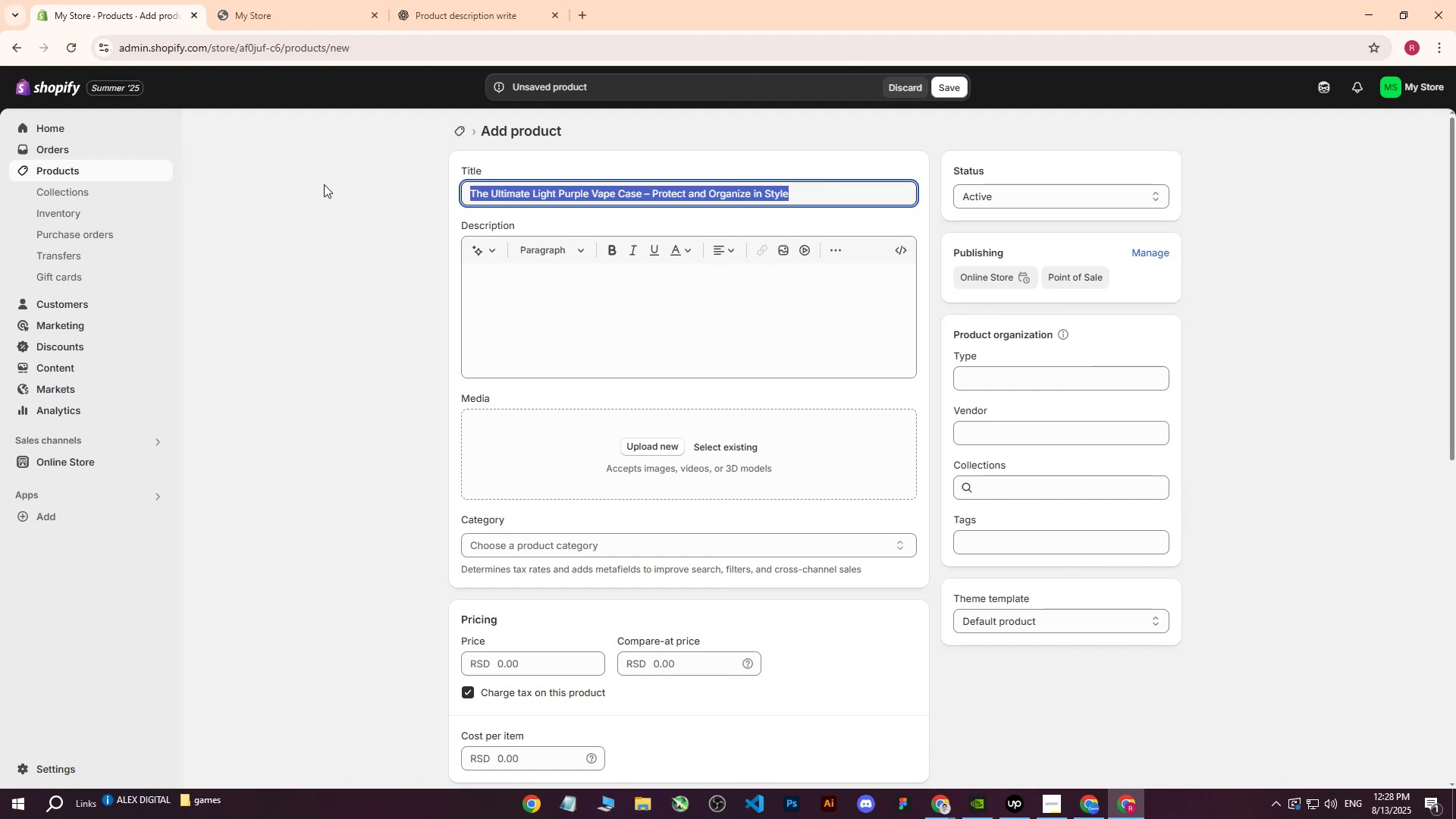 
key(Control+C)
 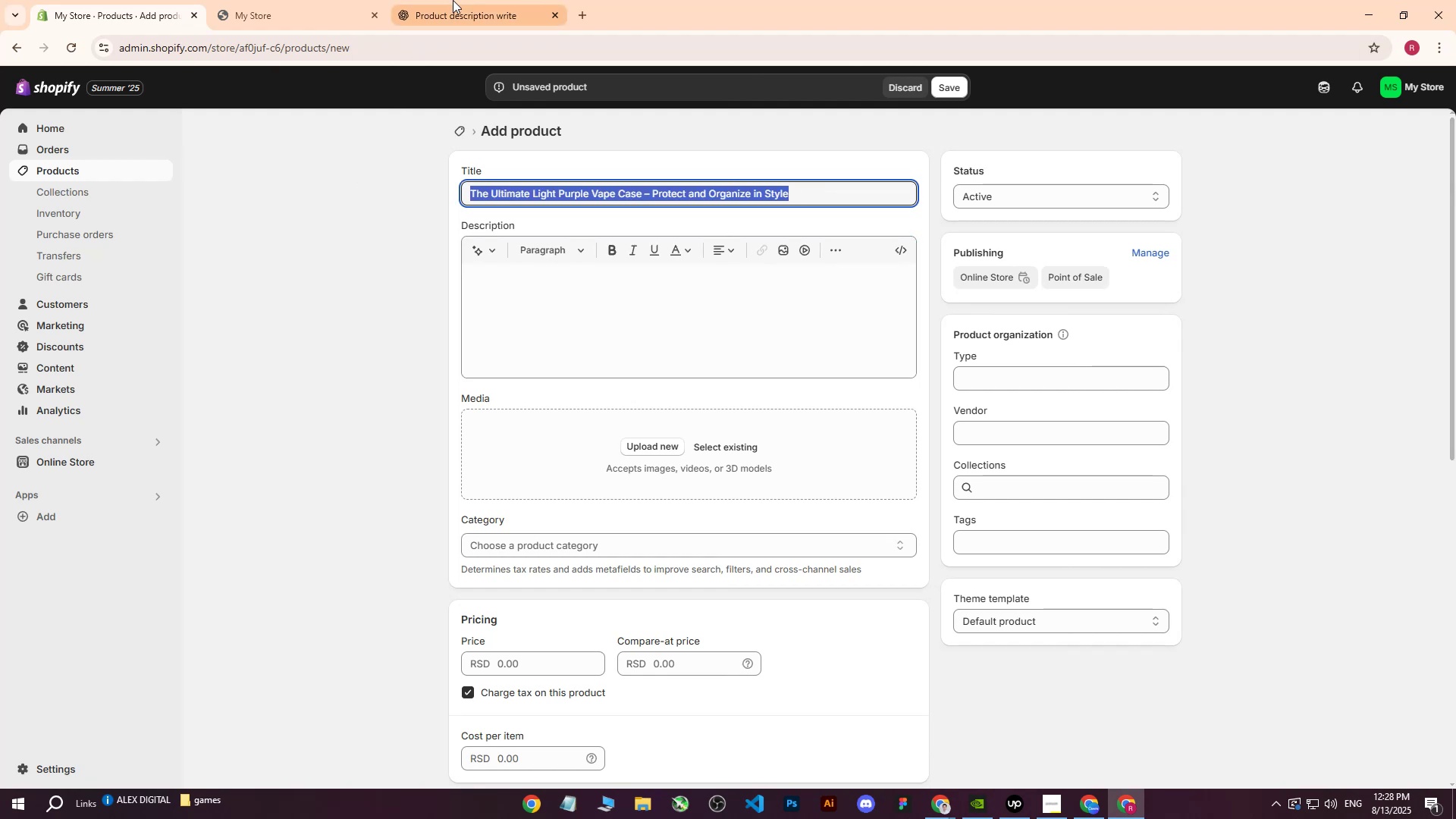 
left_click([453, 0])
 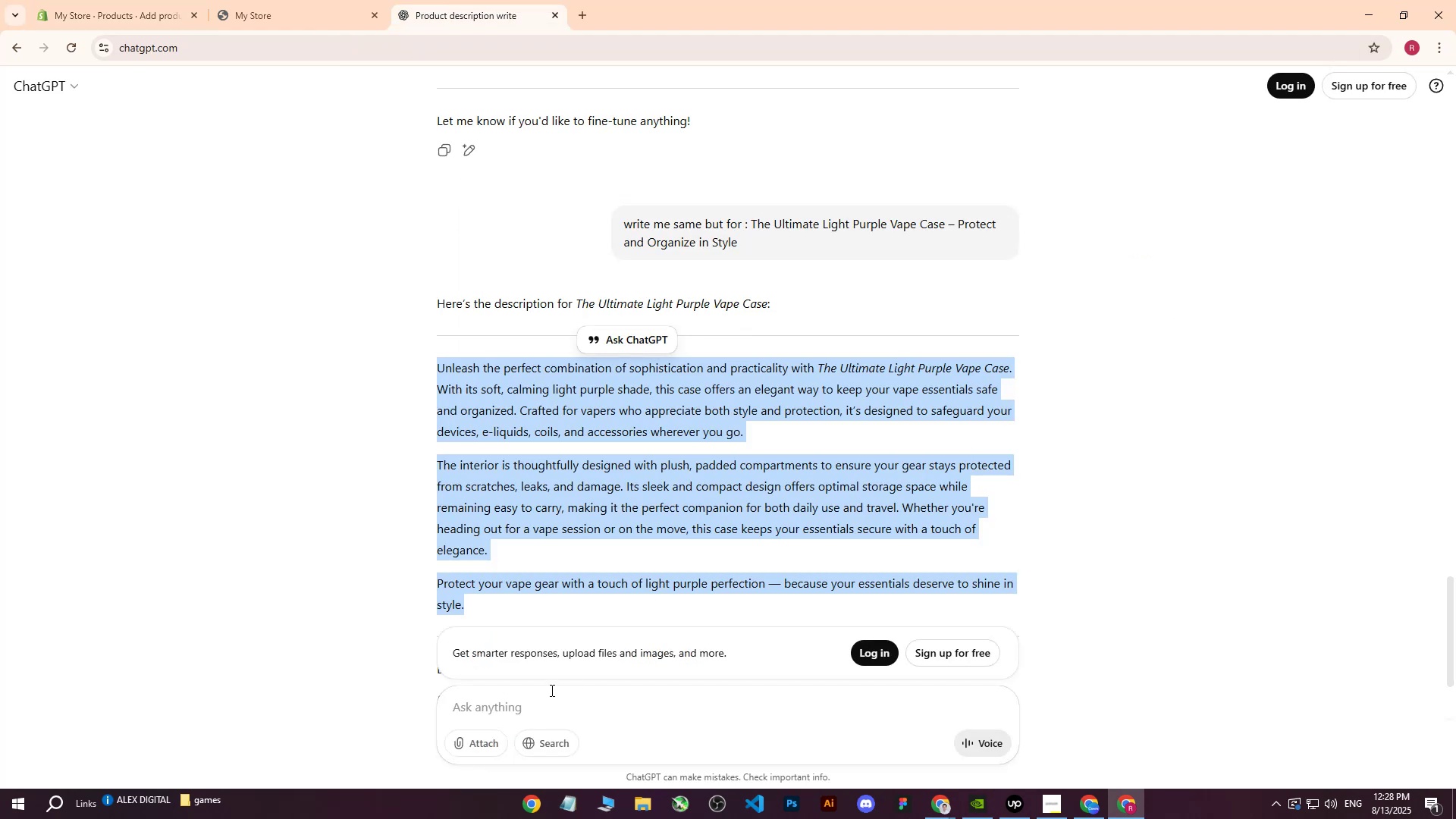 
left_click([528, 716])
 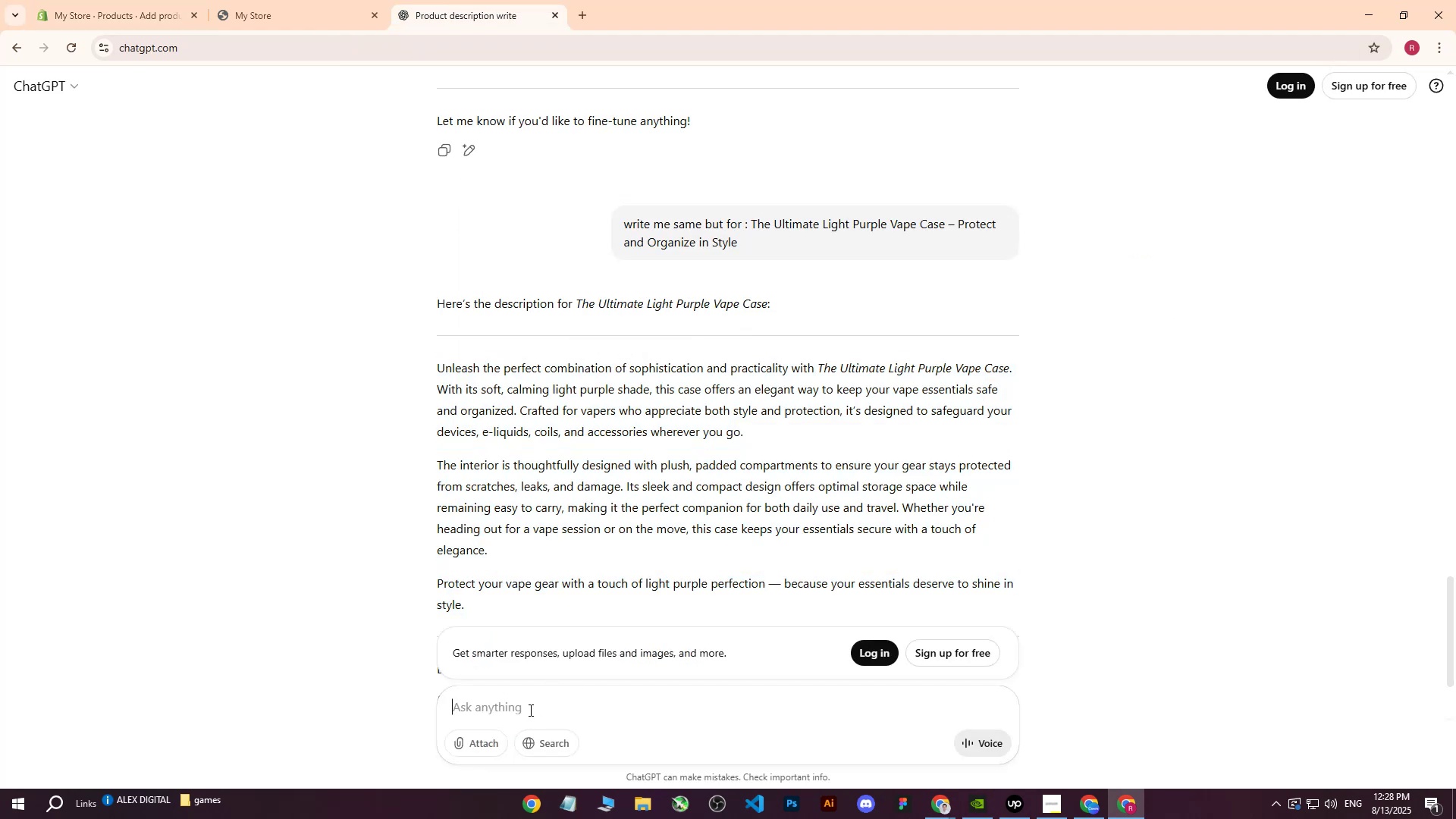 
type(write me same but for : )
 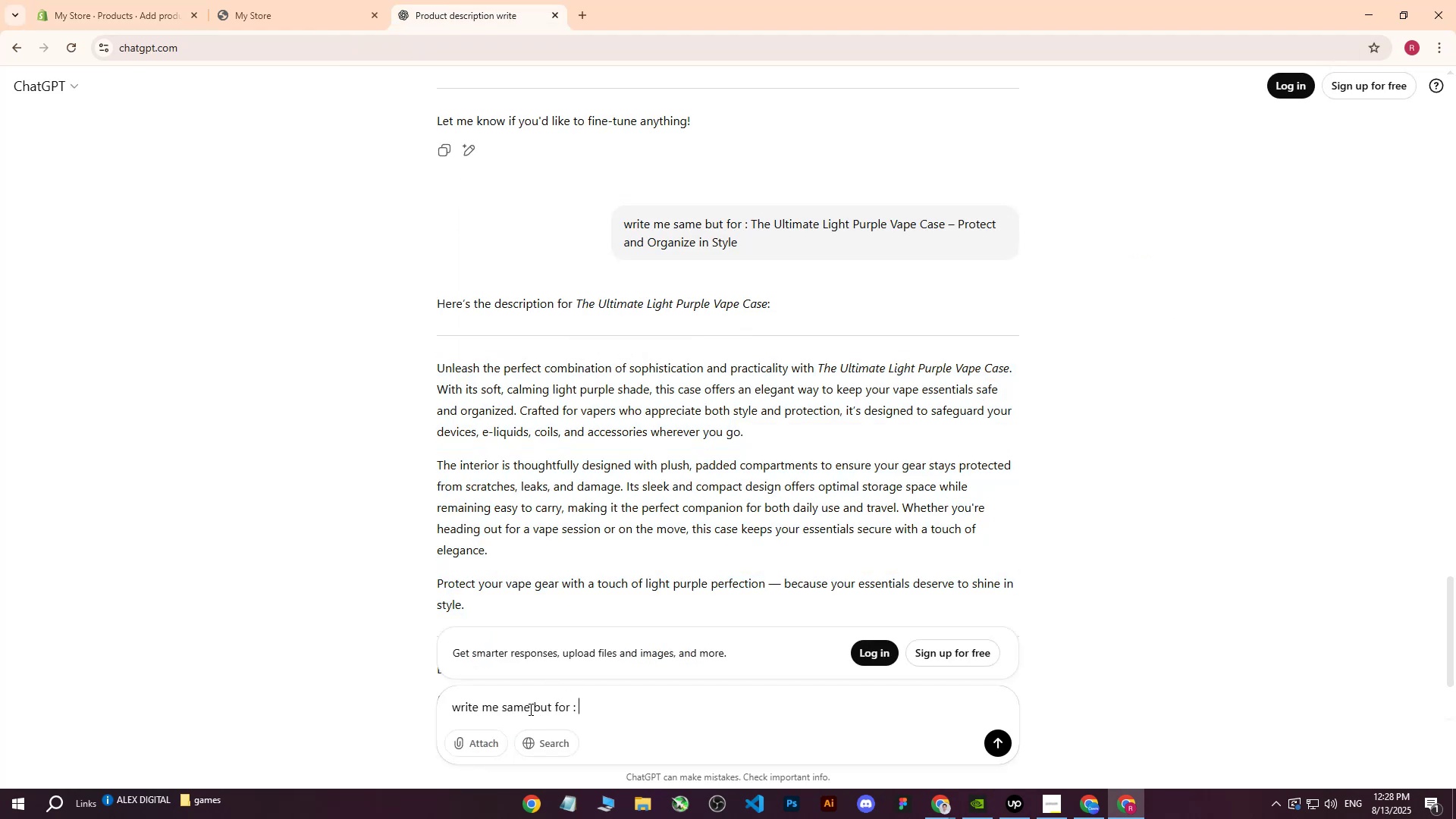 
key(Control+Shift+ControlLeft)
 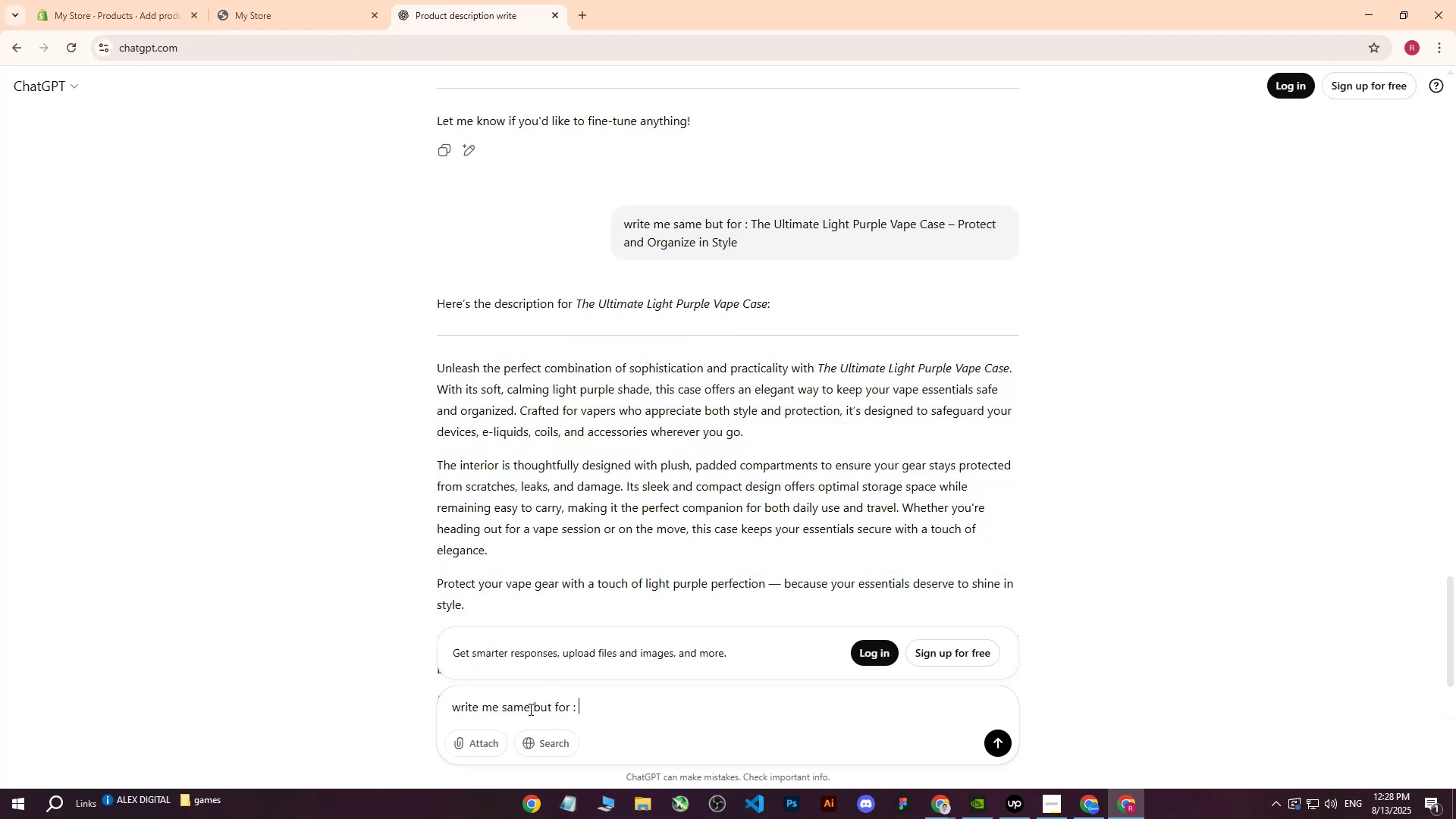 
key(Control+V)
 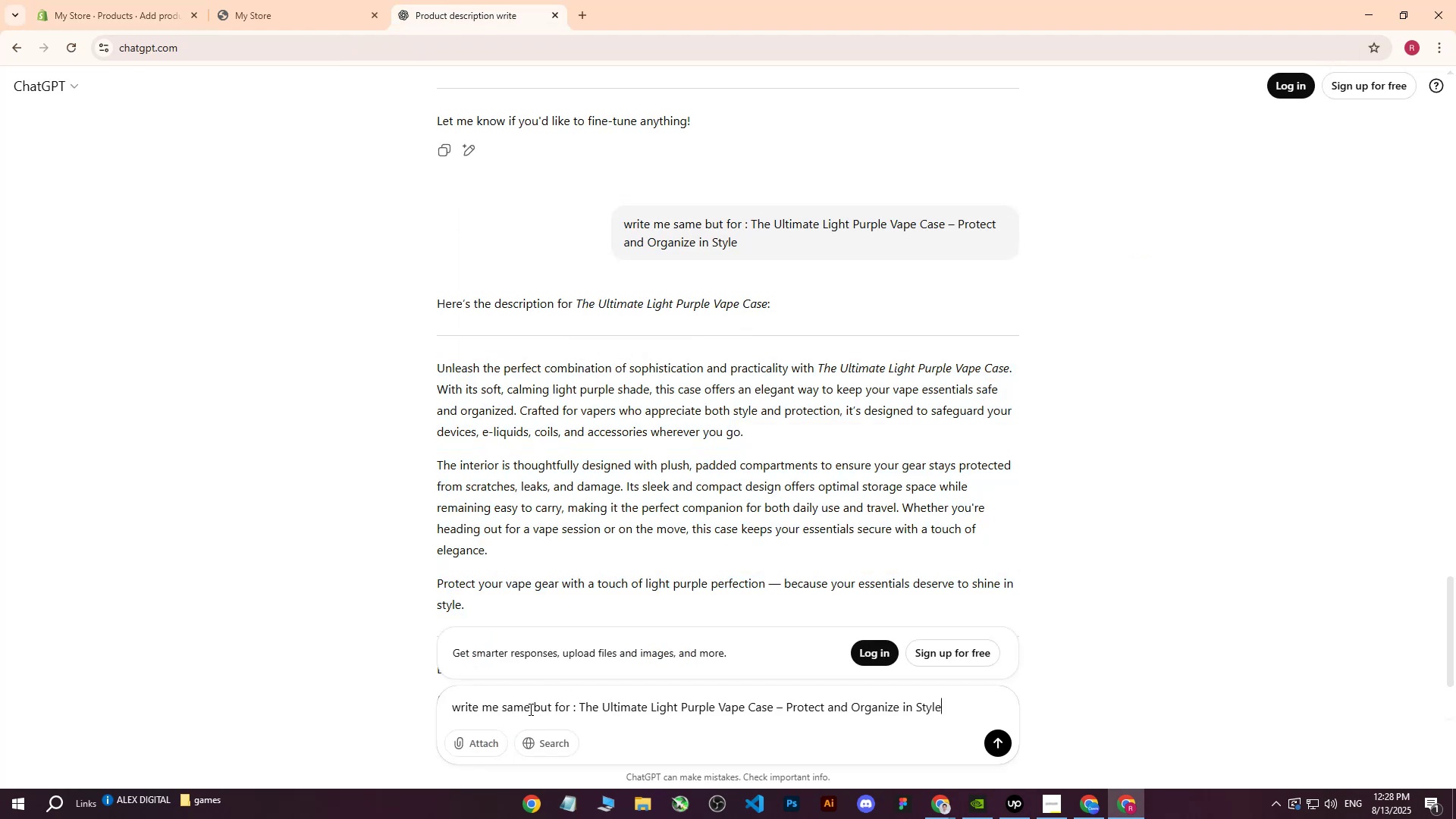 
key(Enter)
 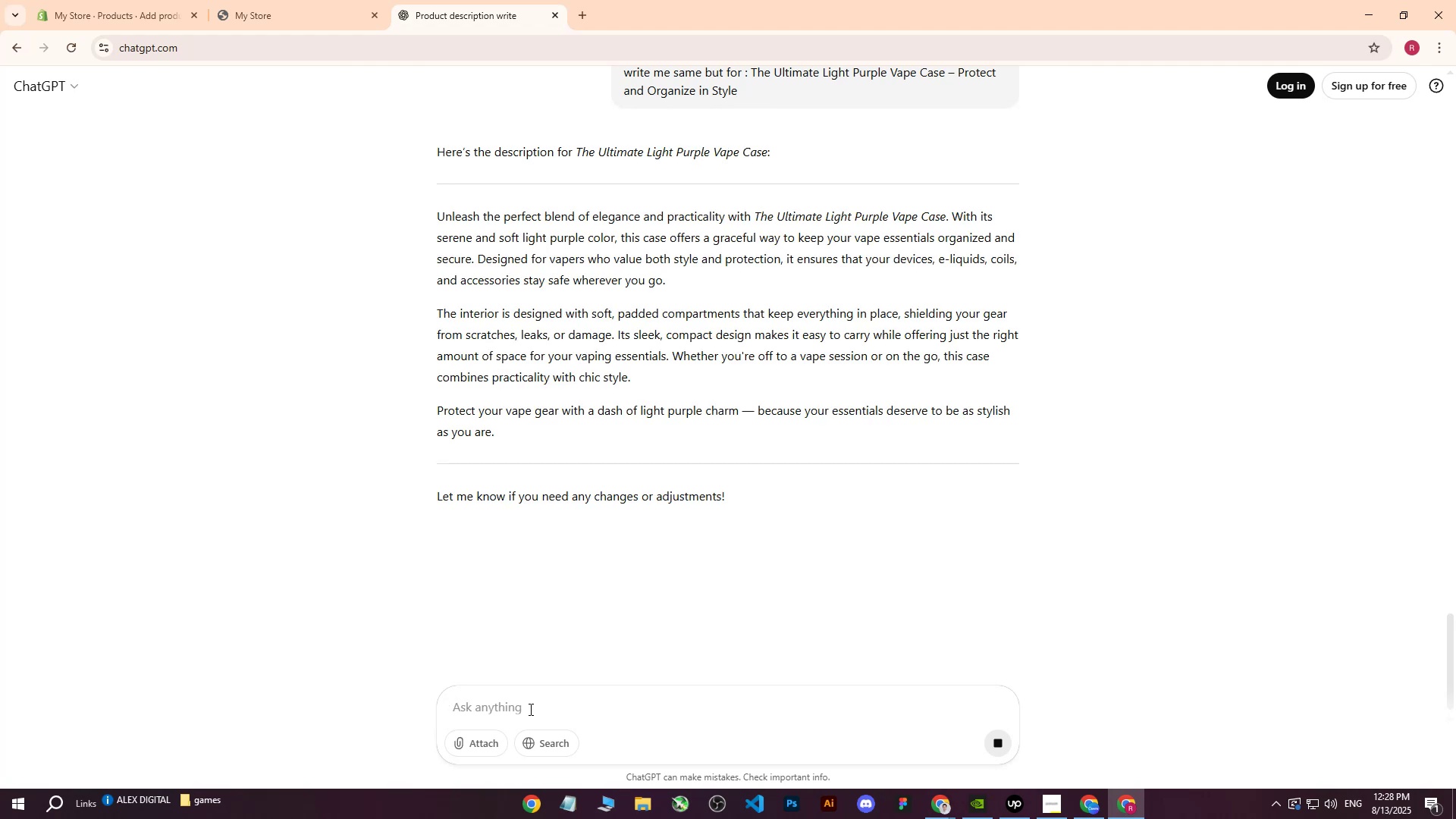 
wait(9.14)
 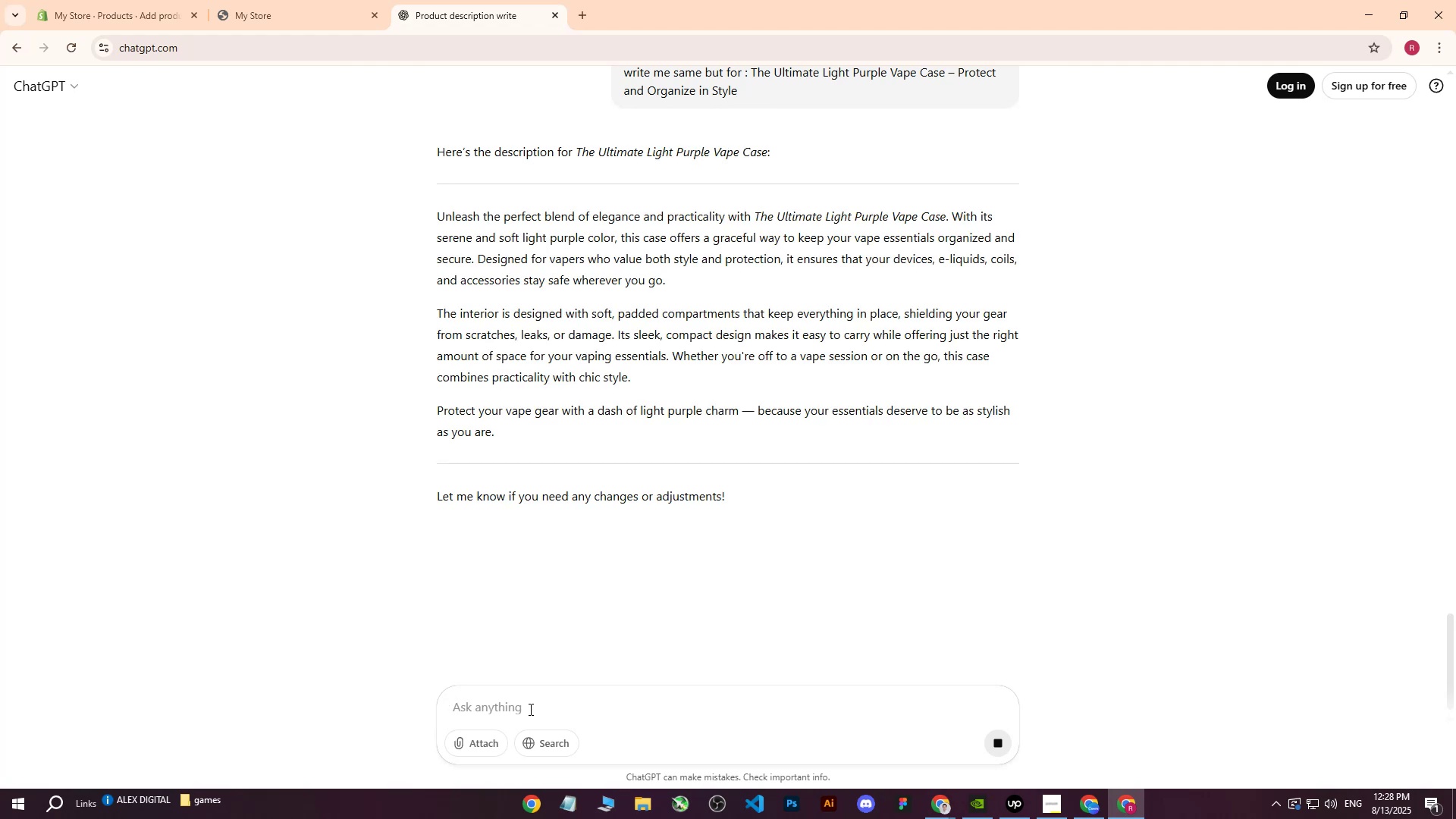 
left_click_drag(start_coordinate=[436, 214], to_coordinate=[577, 428])
 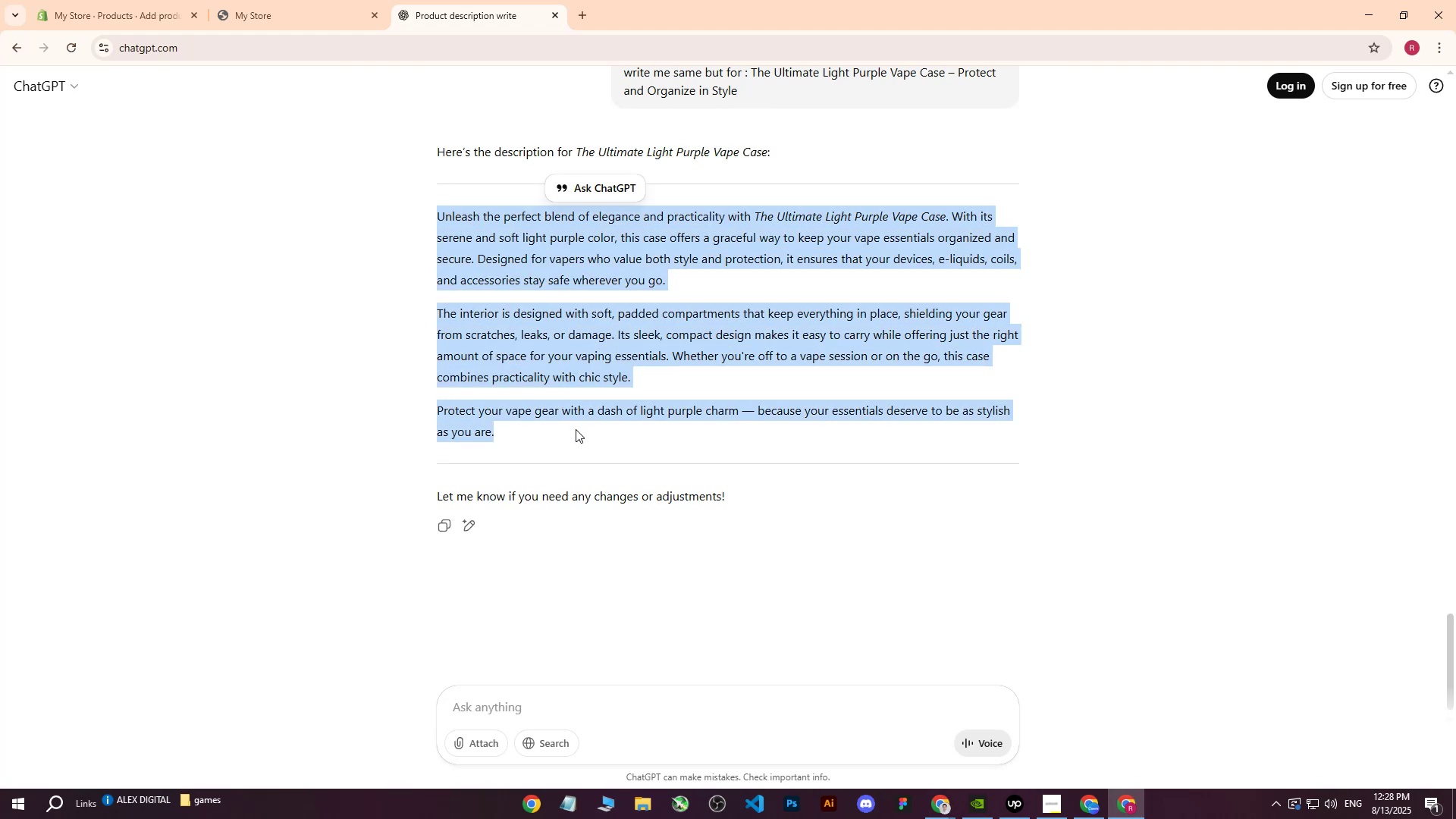 
hold_key(key=ControlLeft, duration=0.35)
 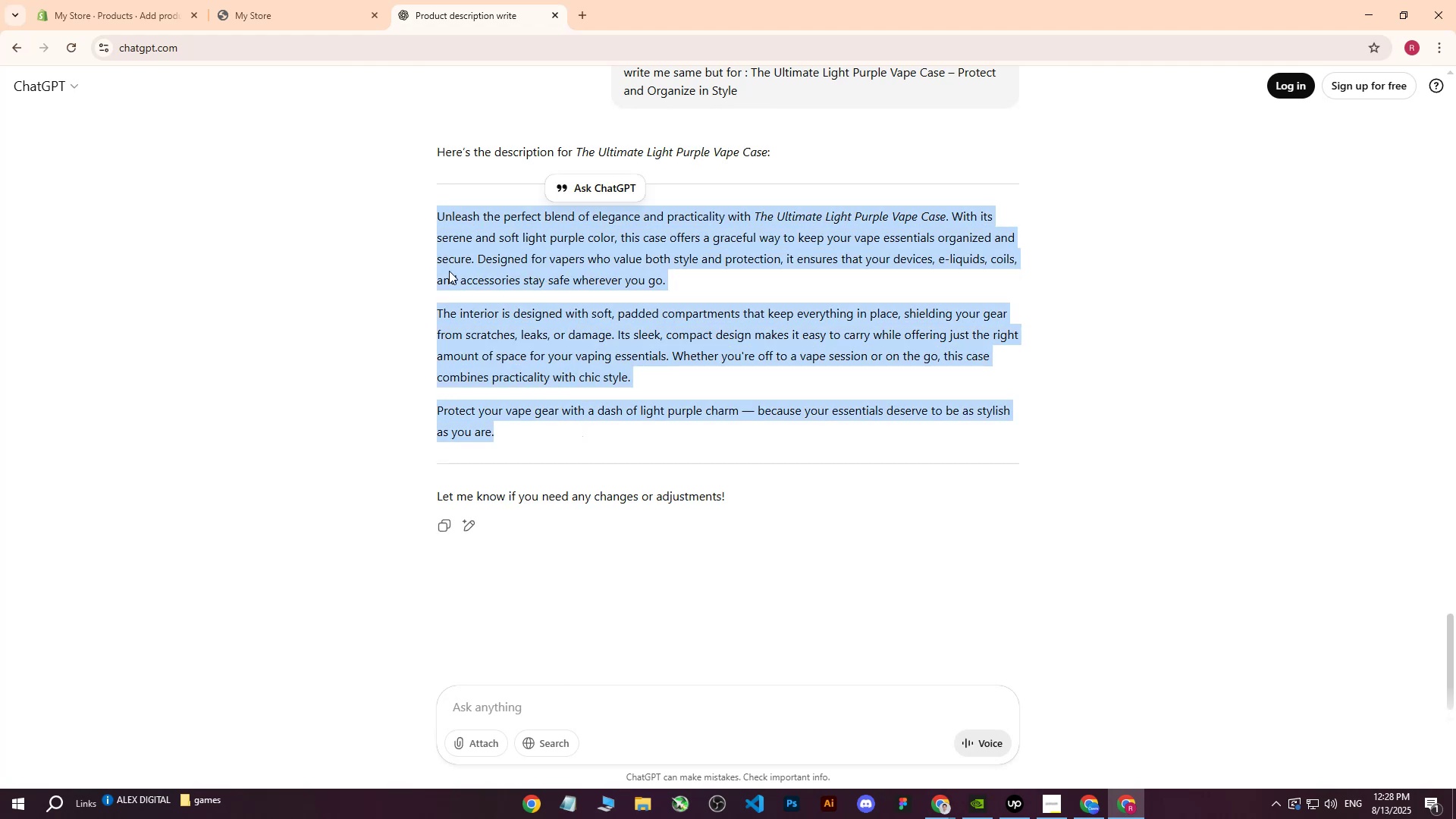 
left_click([448, 270])
 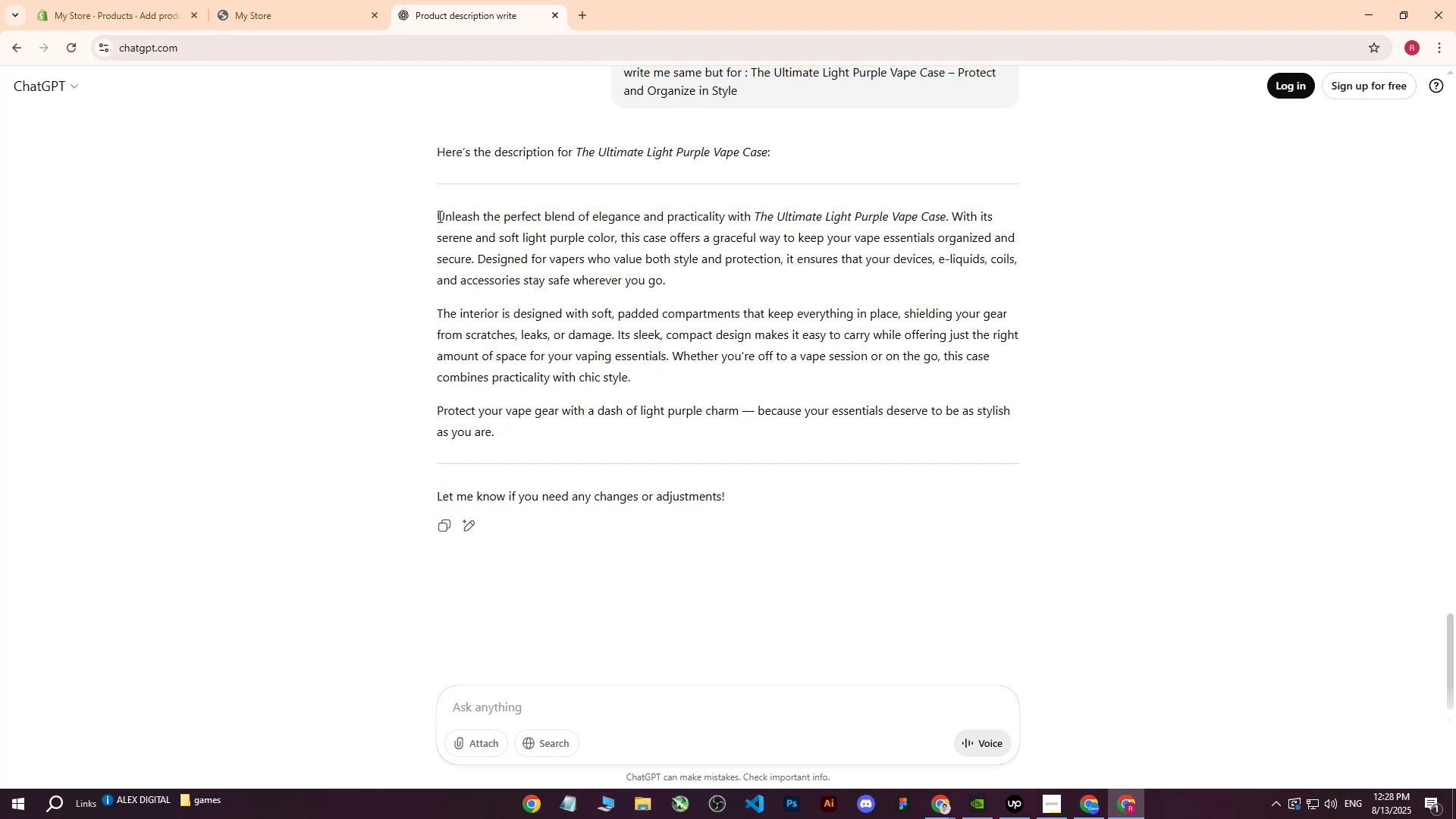 
left_click_drag(start_coordinate=[438, 216], to_coordinate=[541, 434])
 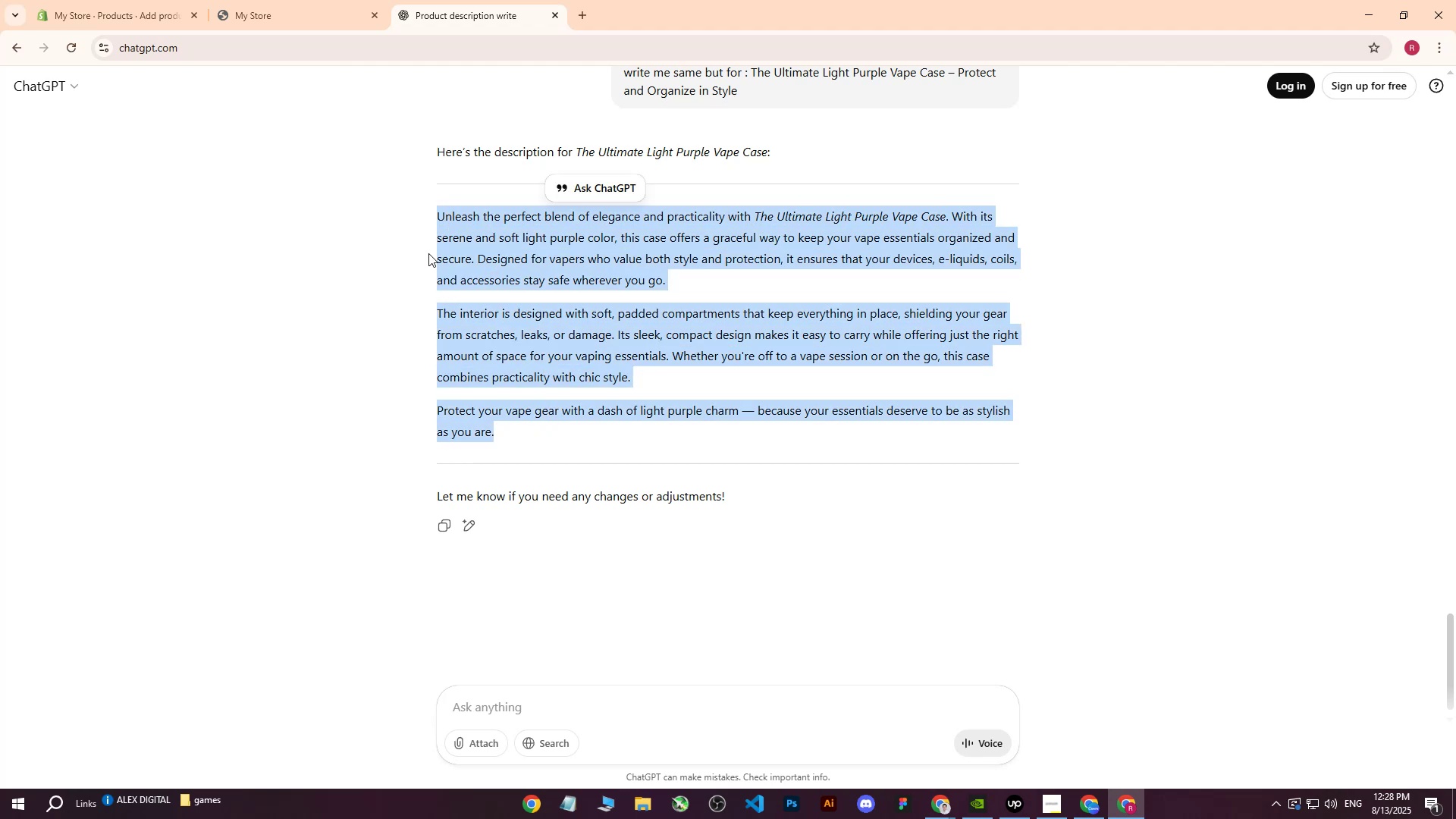 
left_click([428, 253])
 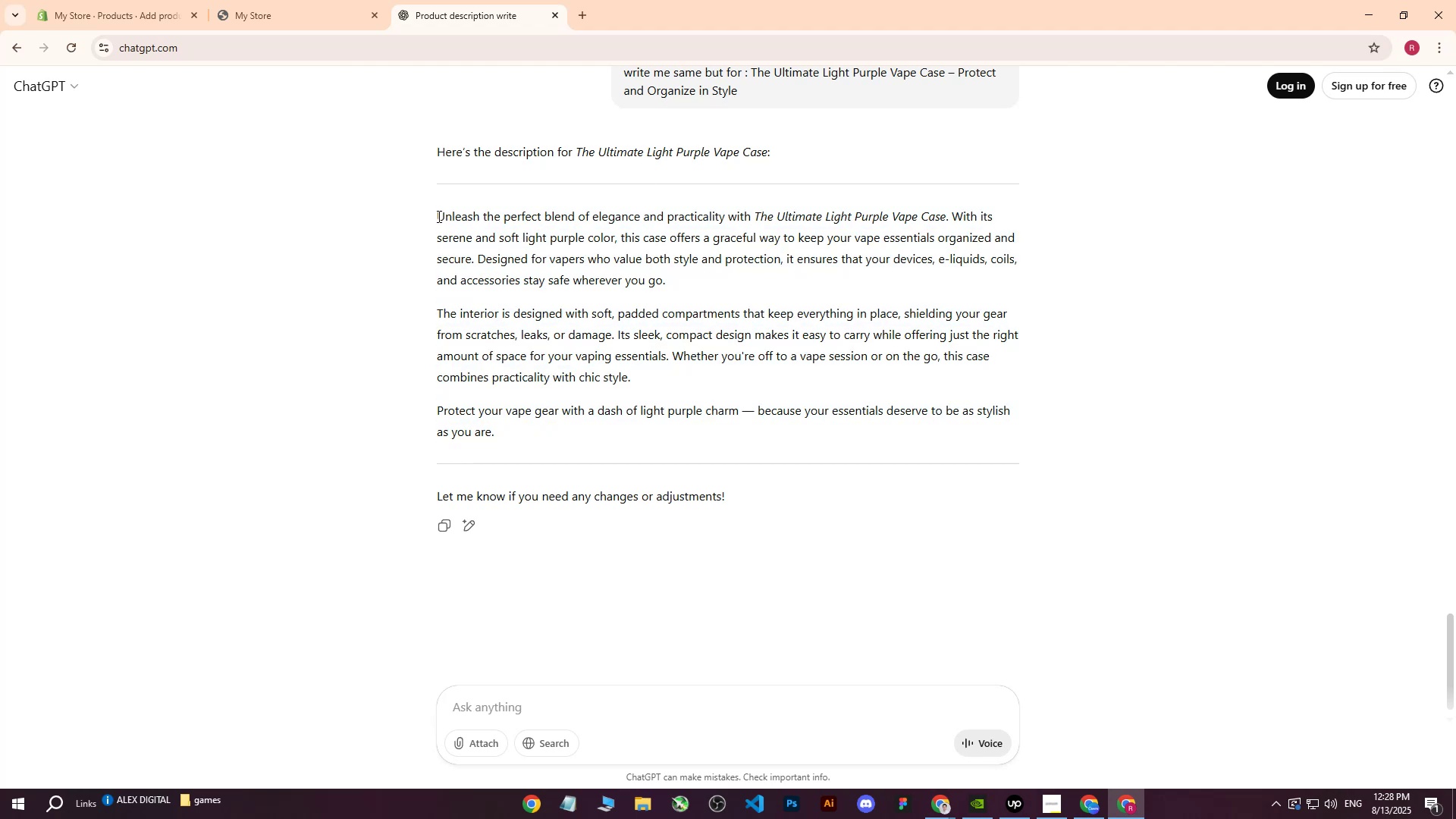 
left_click_drag(start_coordinate=[438, 216], to_coordinate=[536, 428])
 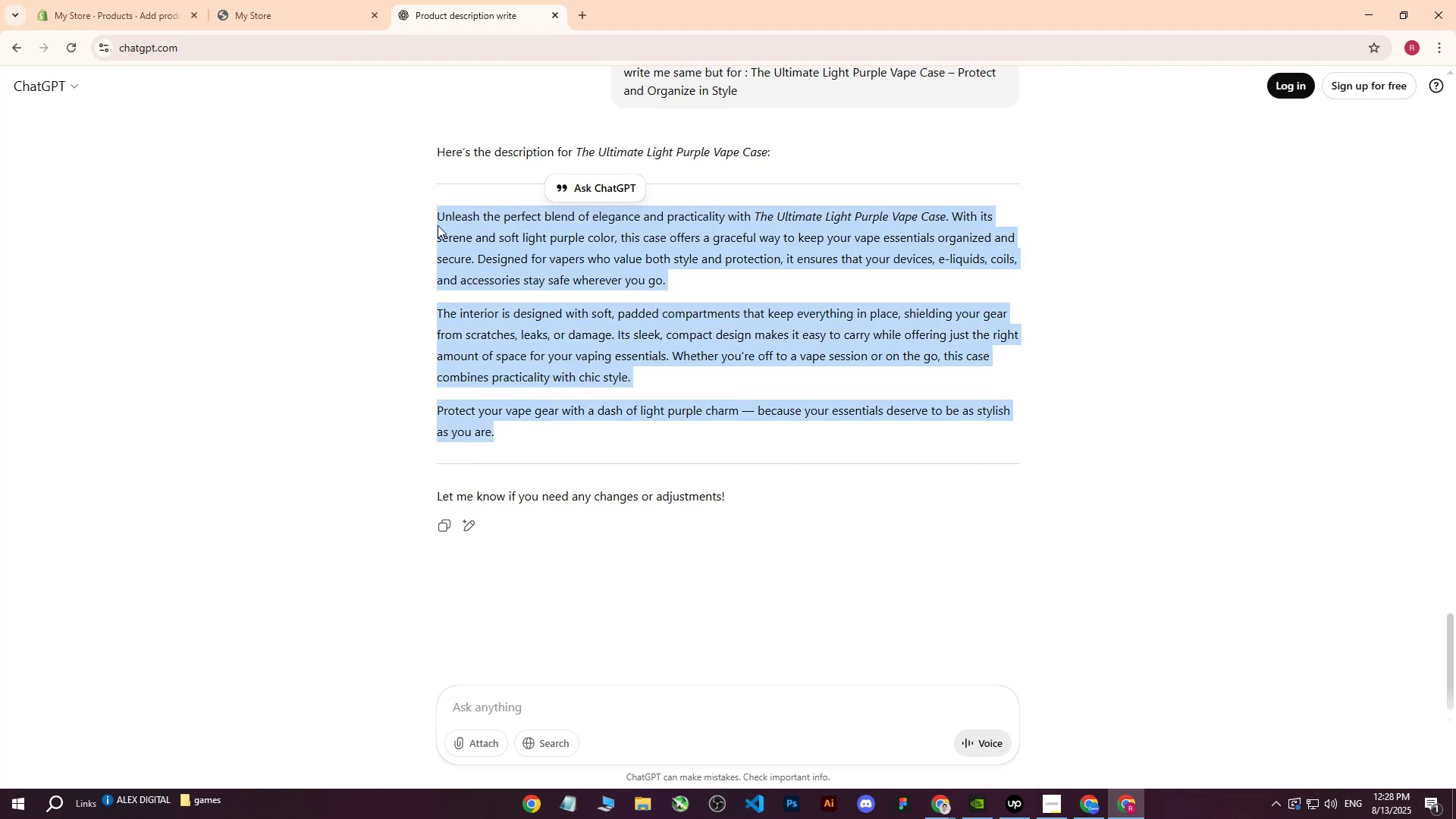 
left_click([438, 225])
 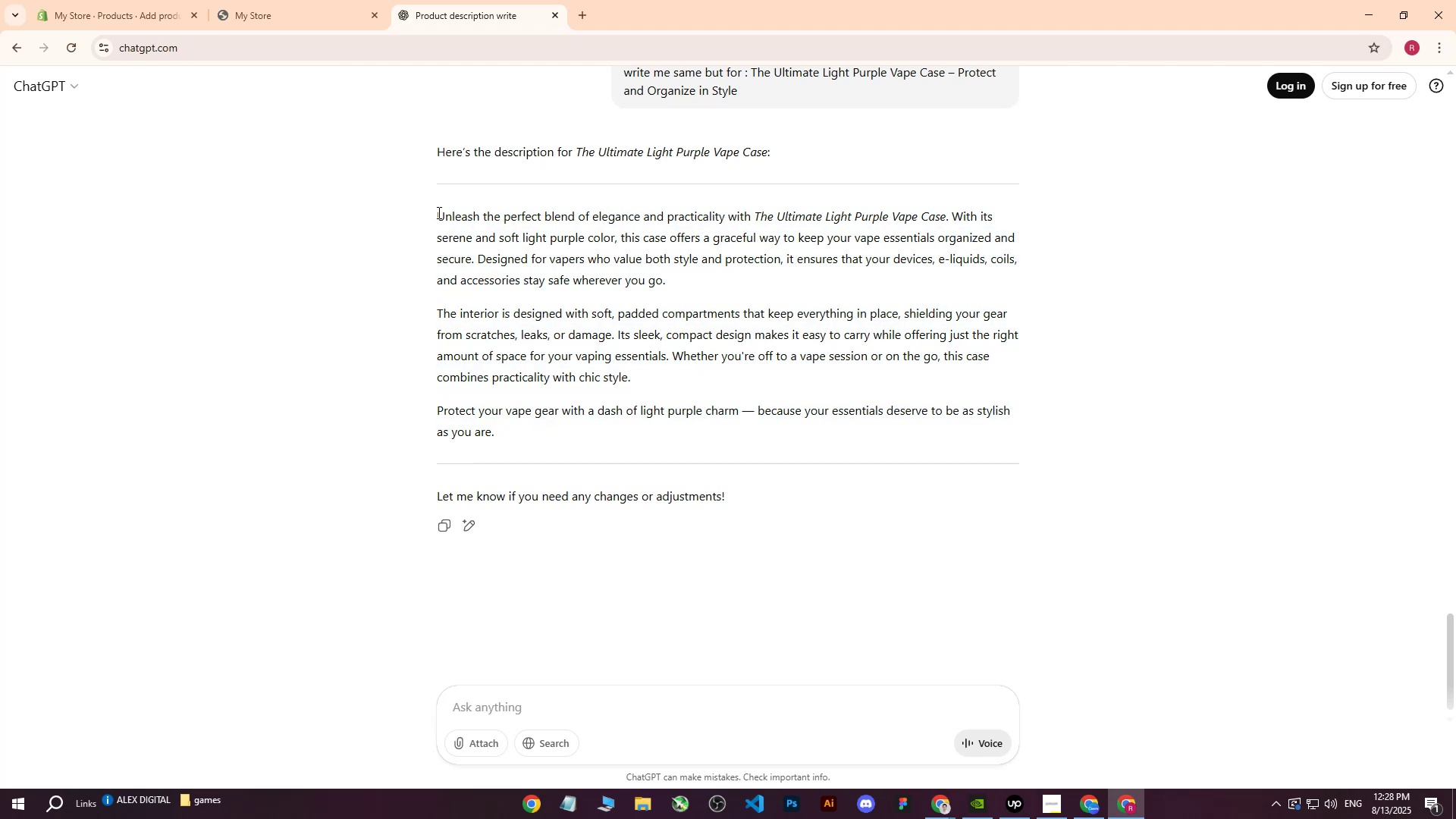 
left_click_drag(start_coordinate=[438, 212], to_coordinate=[517, 431])
 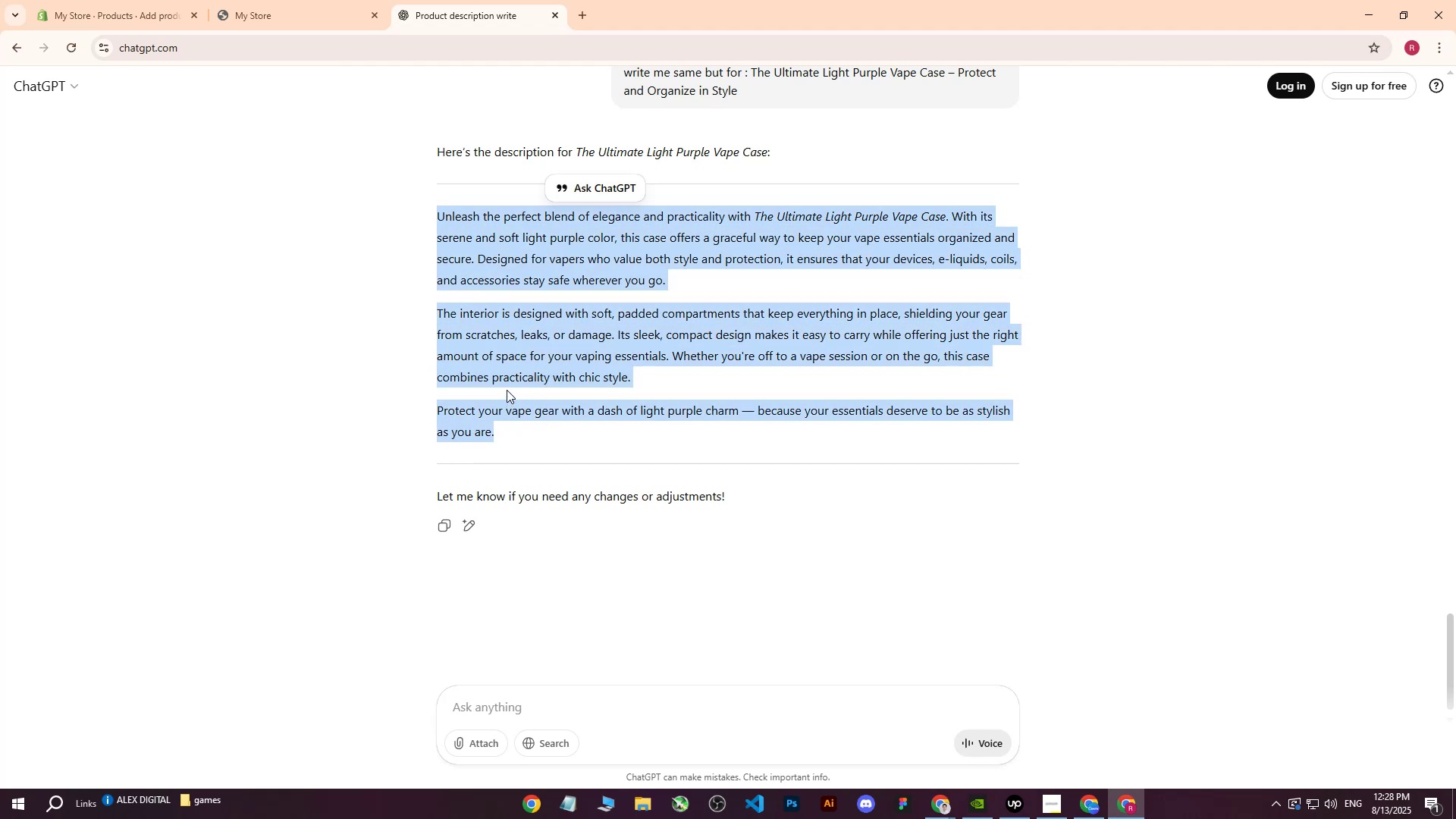 
left_click([497, 278])
 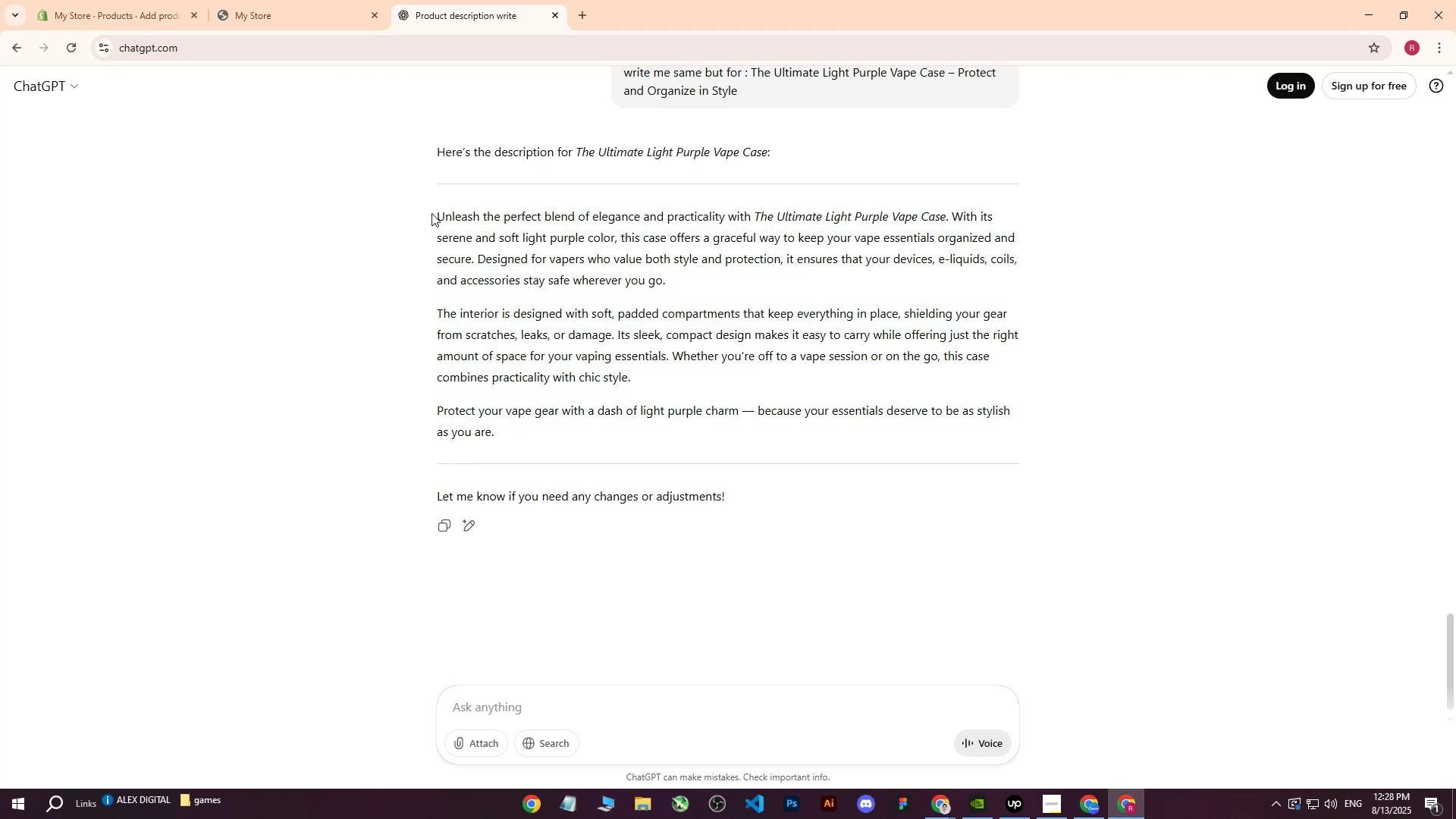 
left_click_drag(start_coordinate=[435, 210], to_coordinate=[525, 429])
 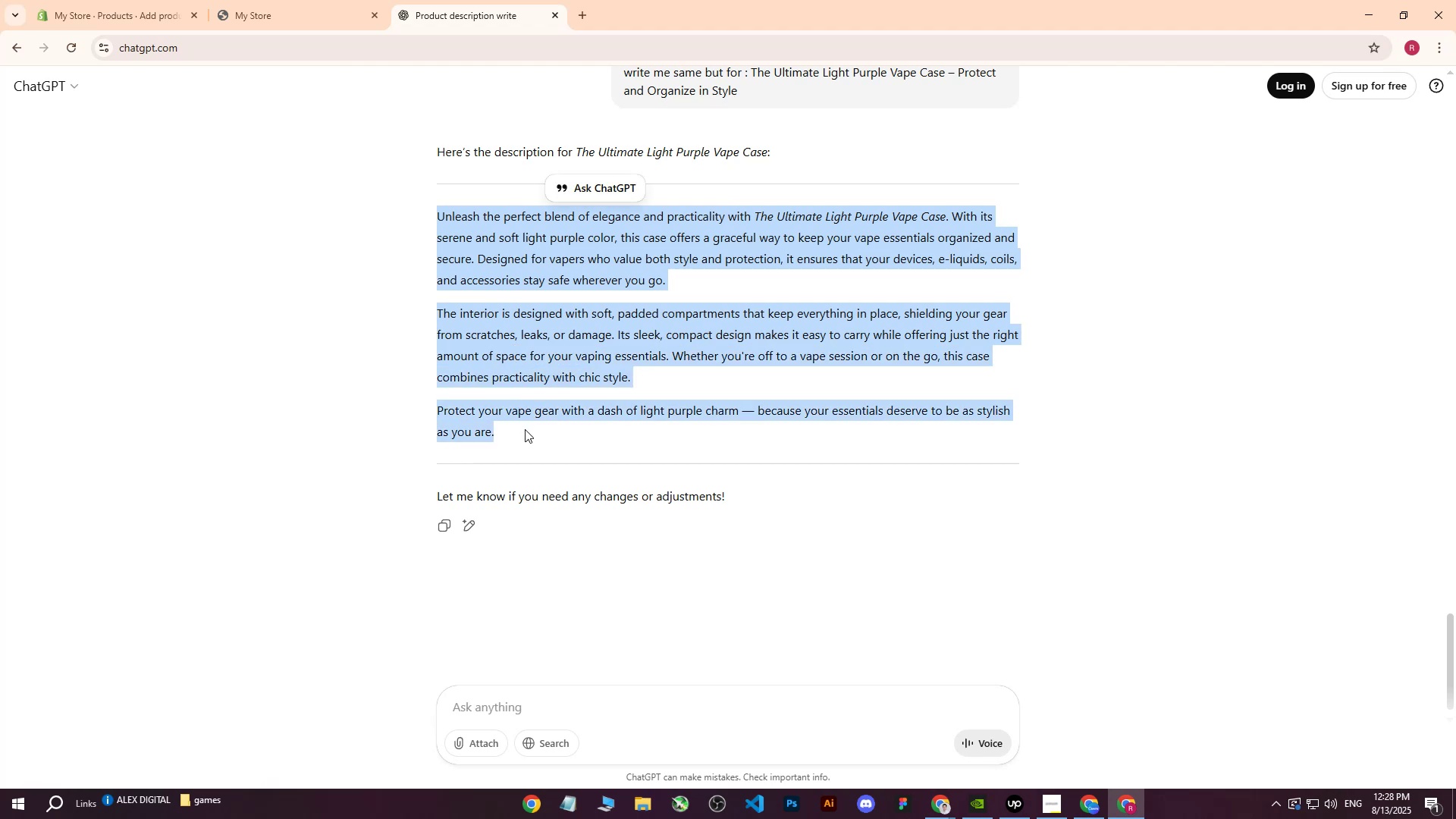 
key(Control+C)
 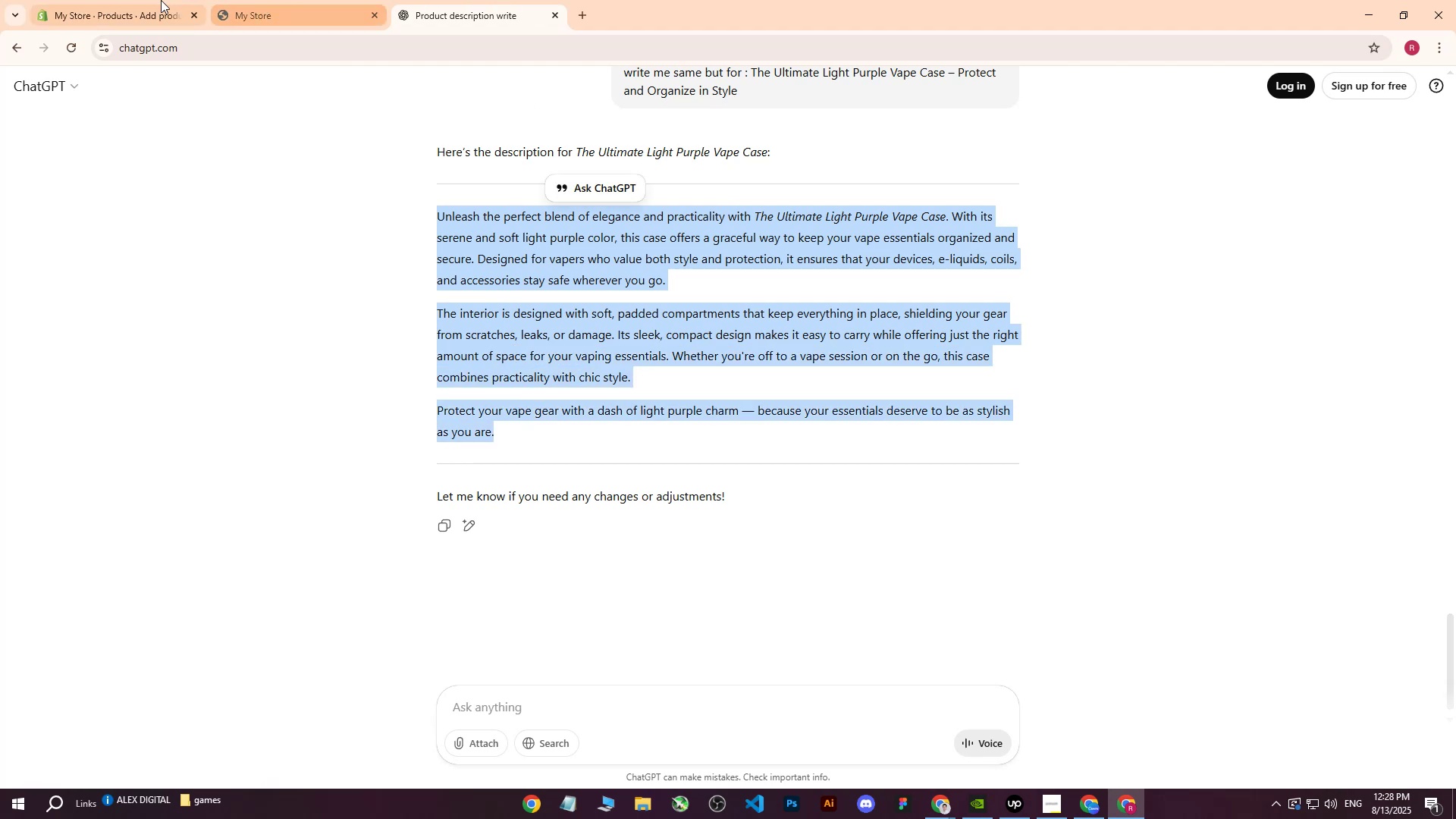 
left_click([138, 0])
 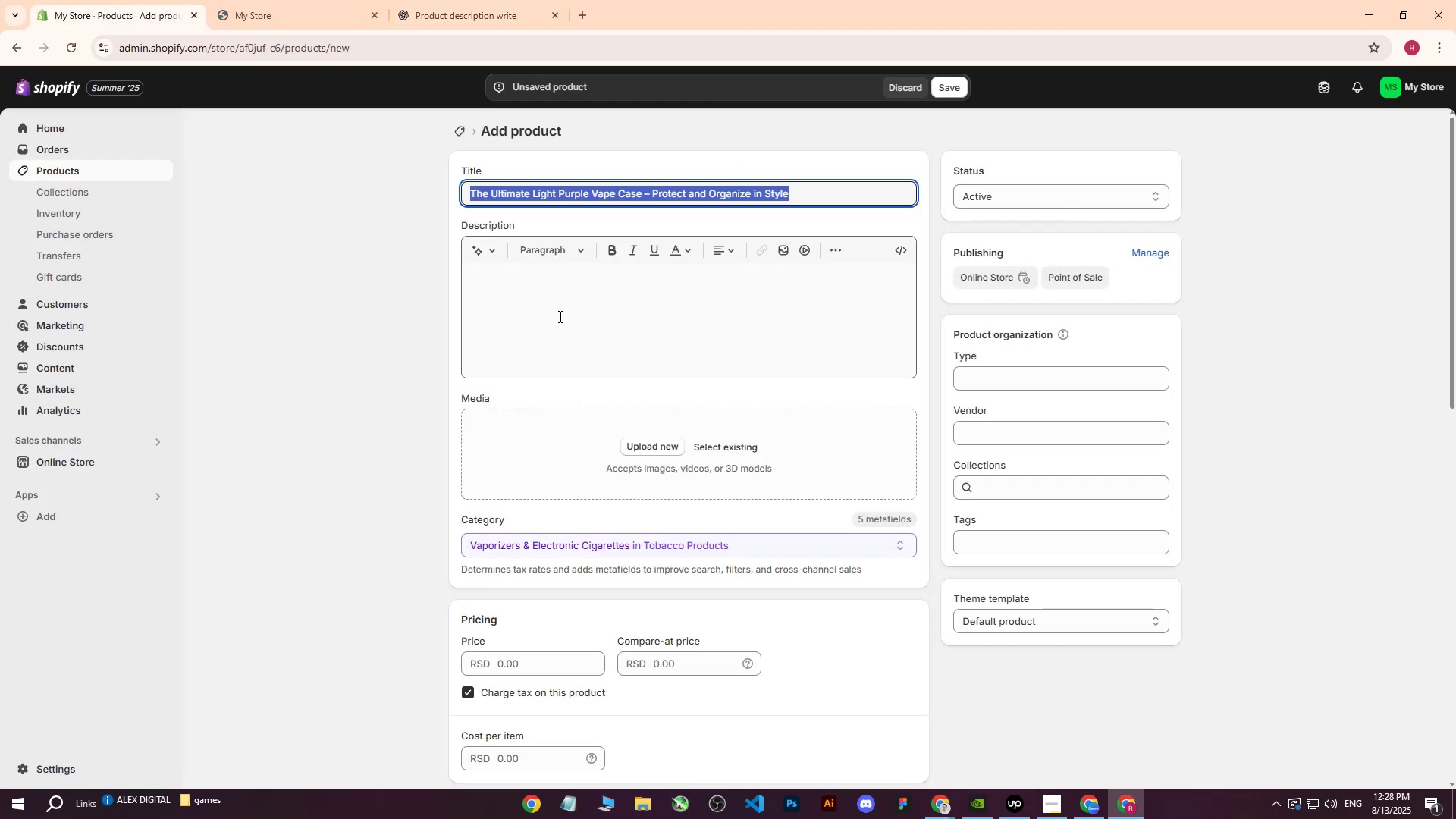 
left_click([559, 316])
 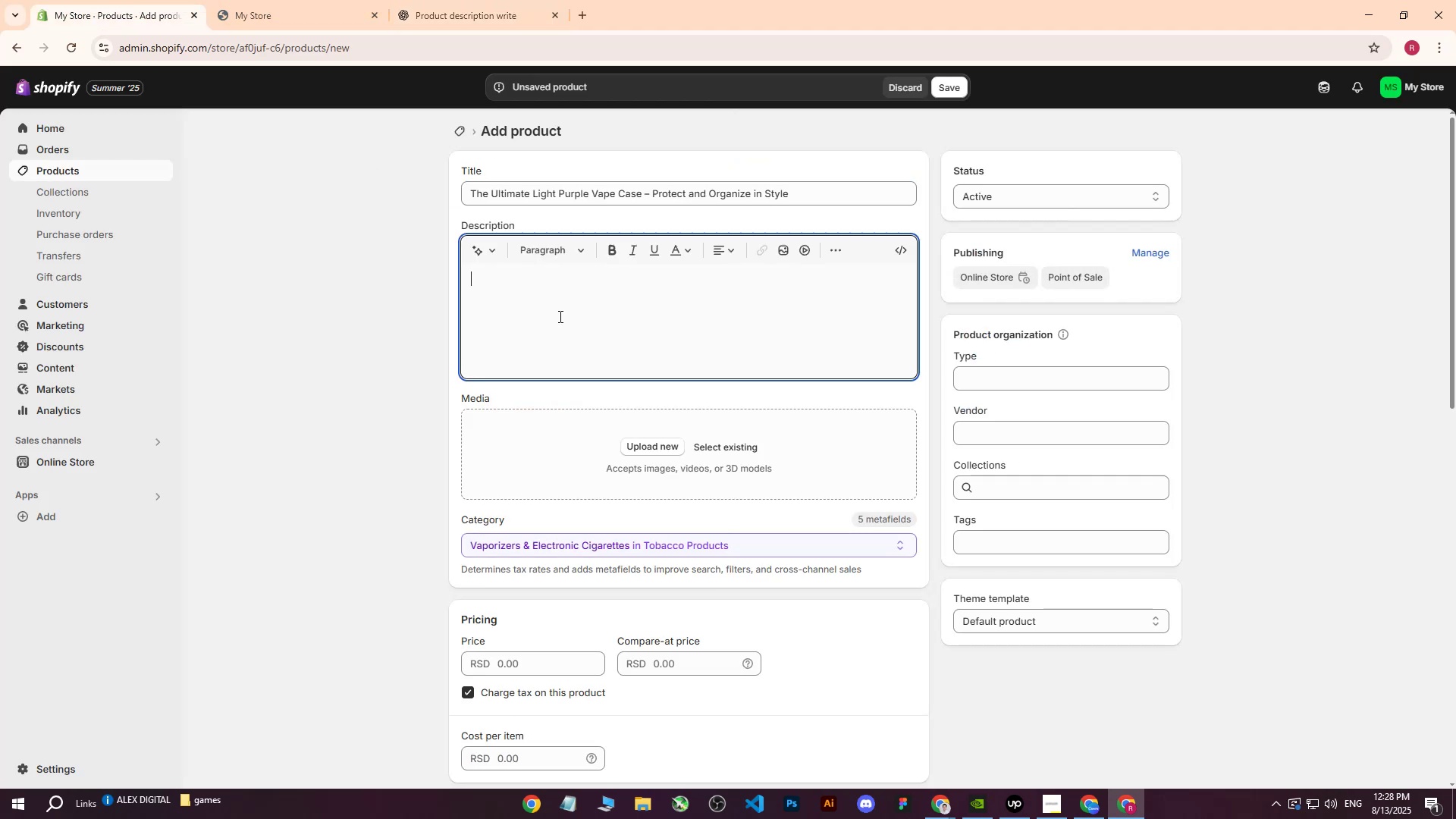 
key(Control+ControlLeft)
 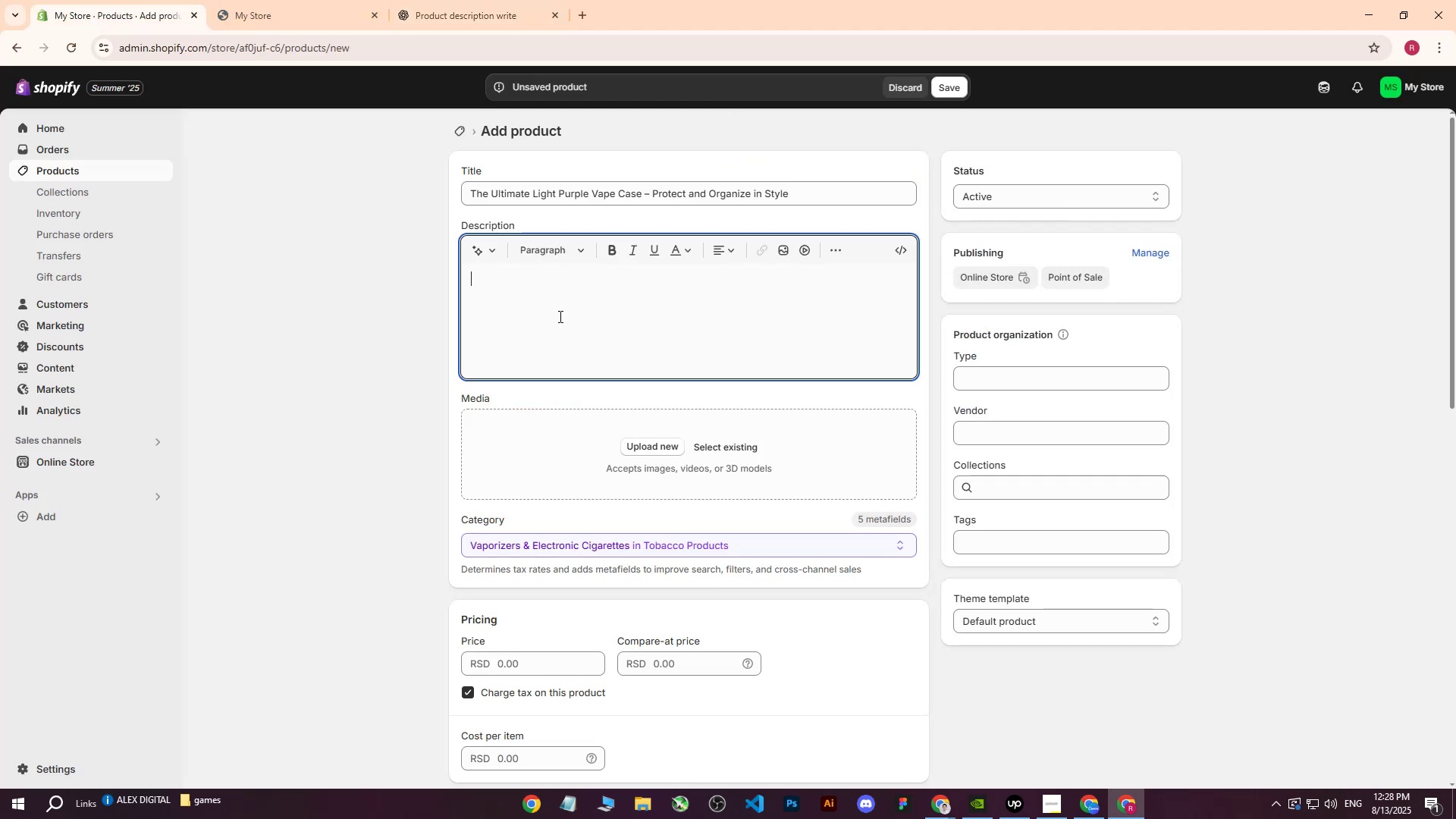 
key(Control+V)
 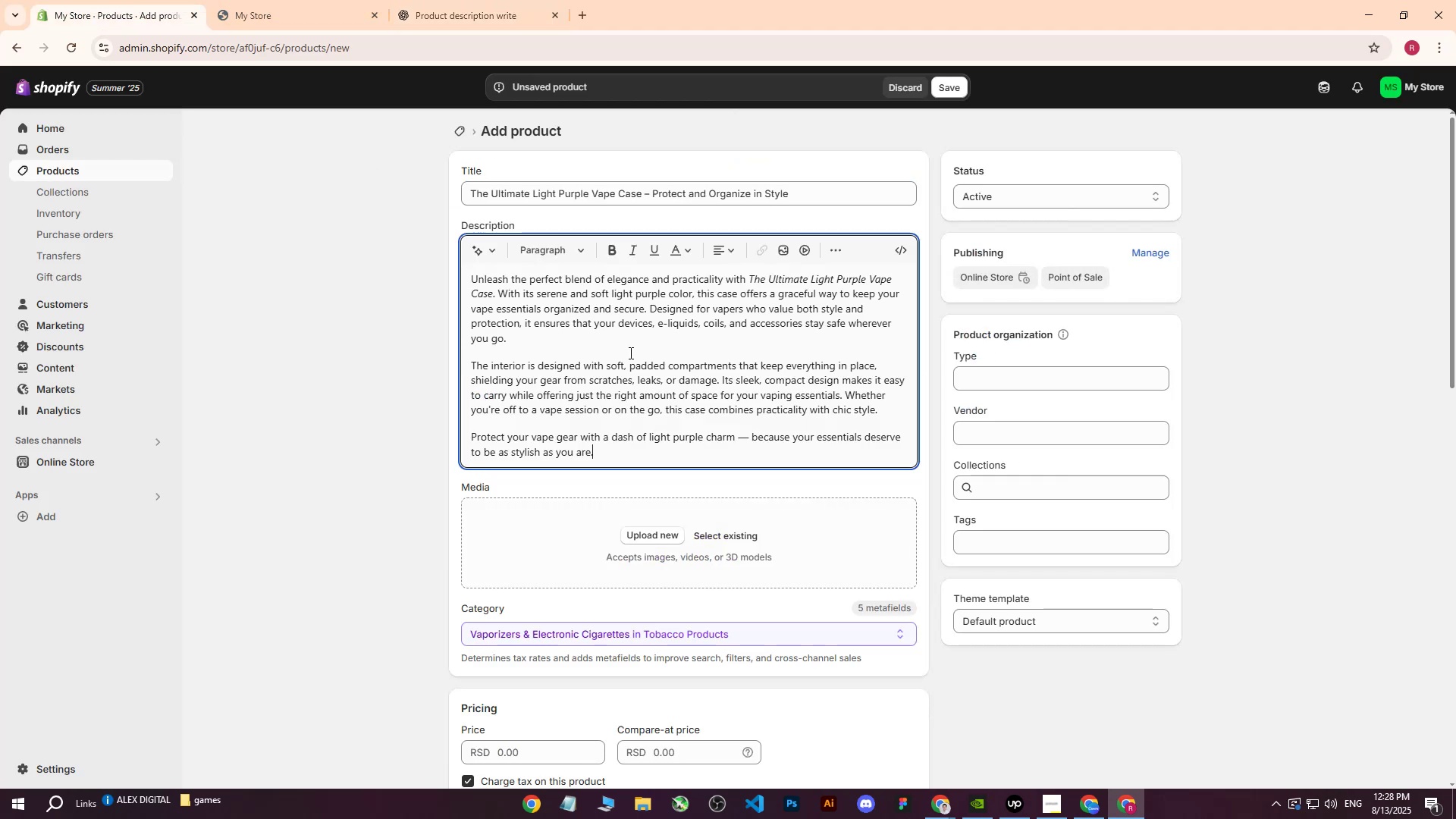 
scroll: coordinate [650, 435], scroll_direction: down, amount: 1.0
 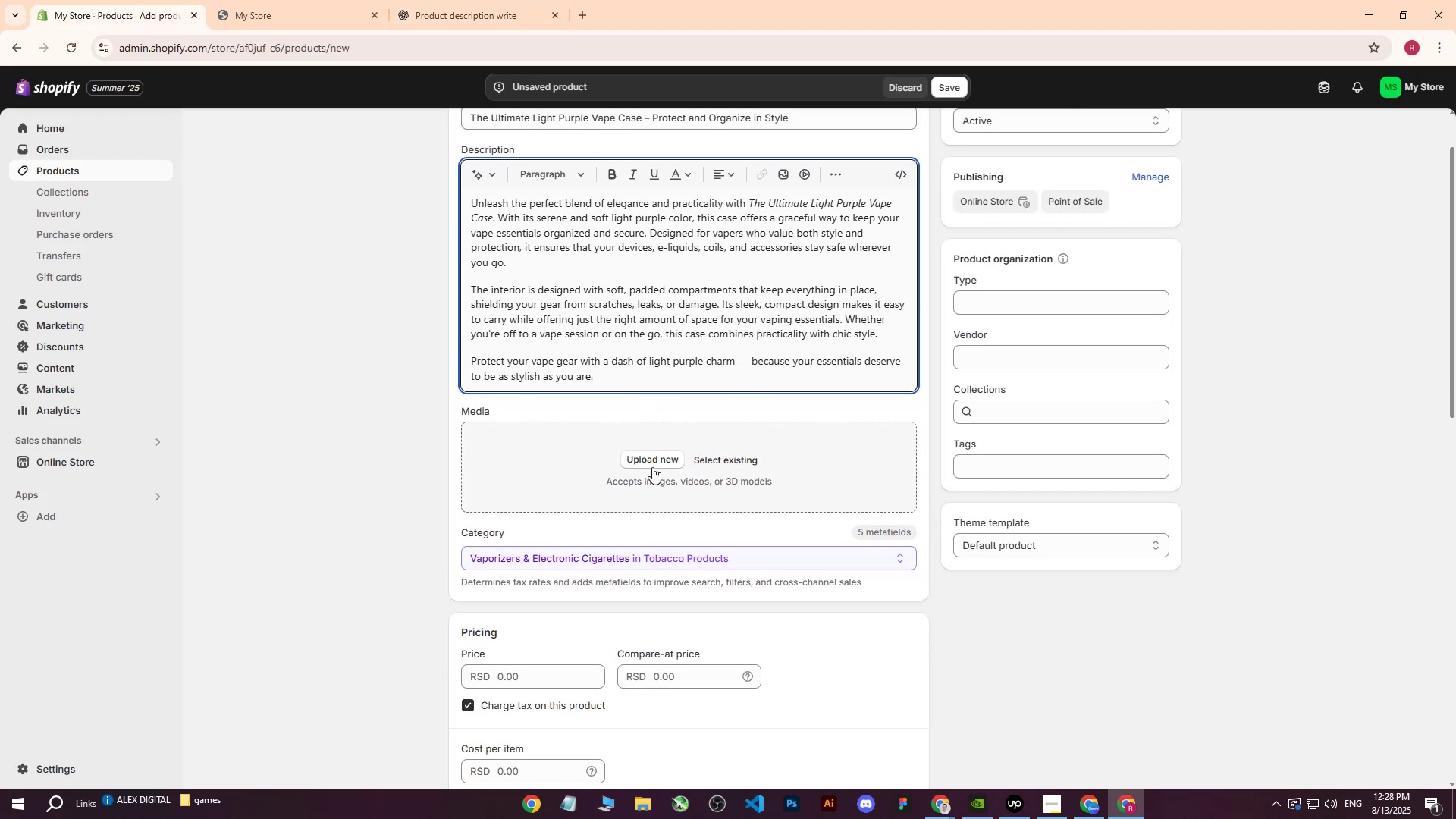 
left_click([652, 463])
 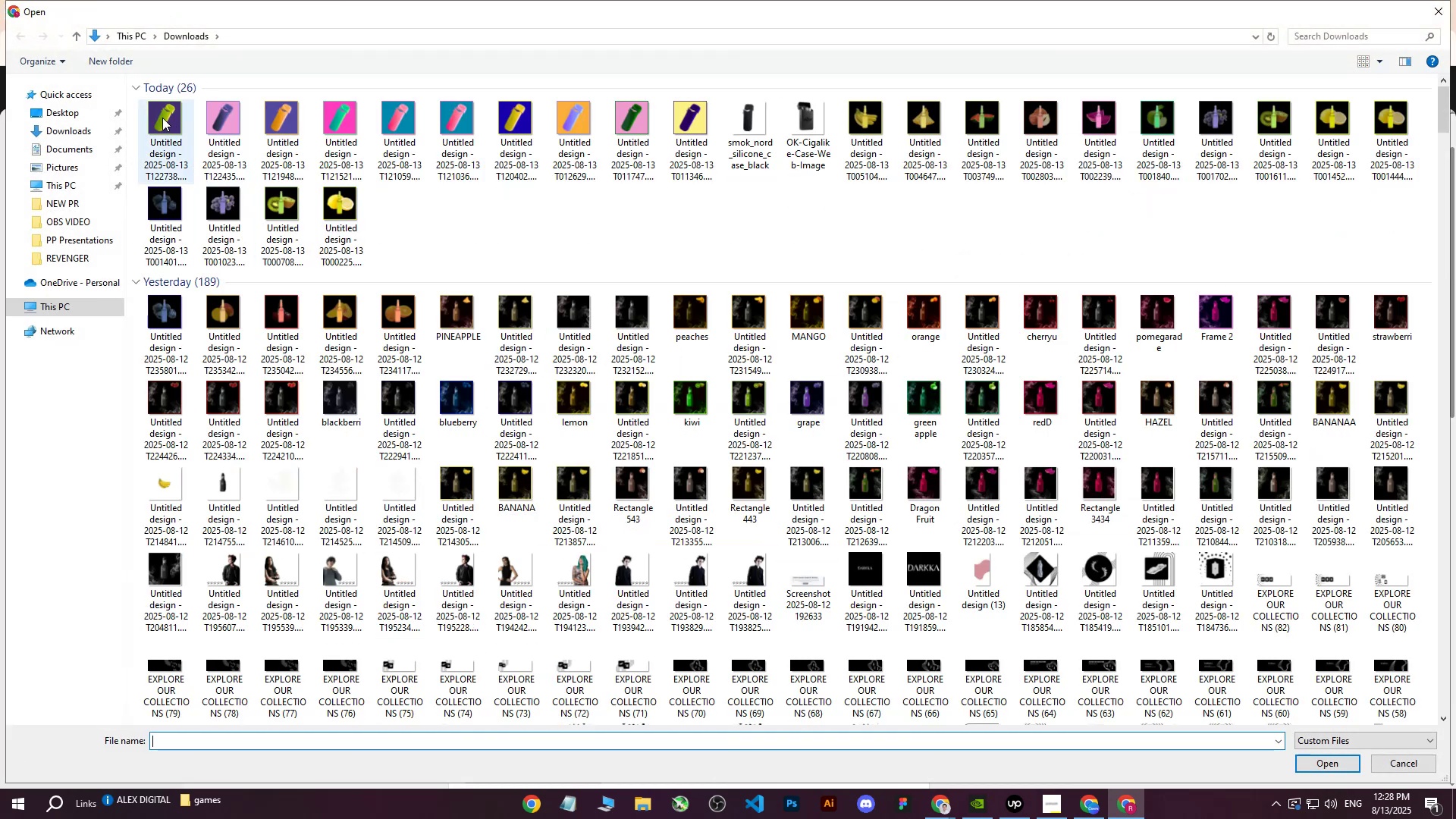 
left_click([162, 118])
 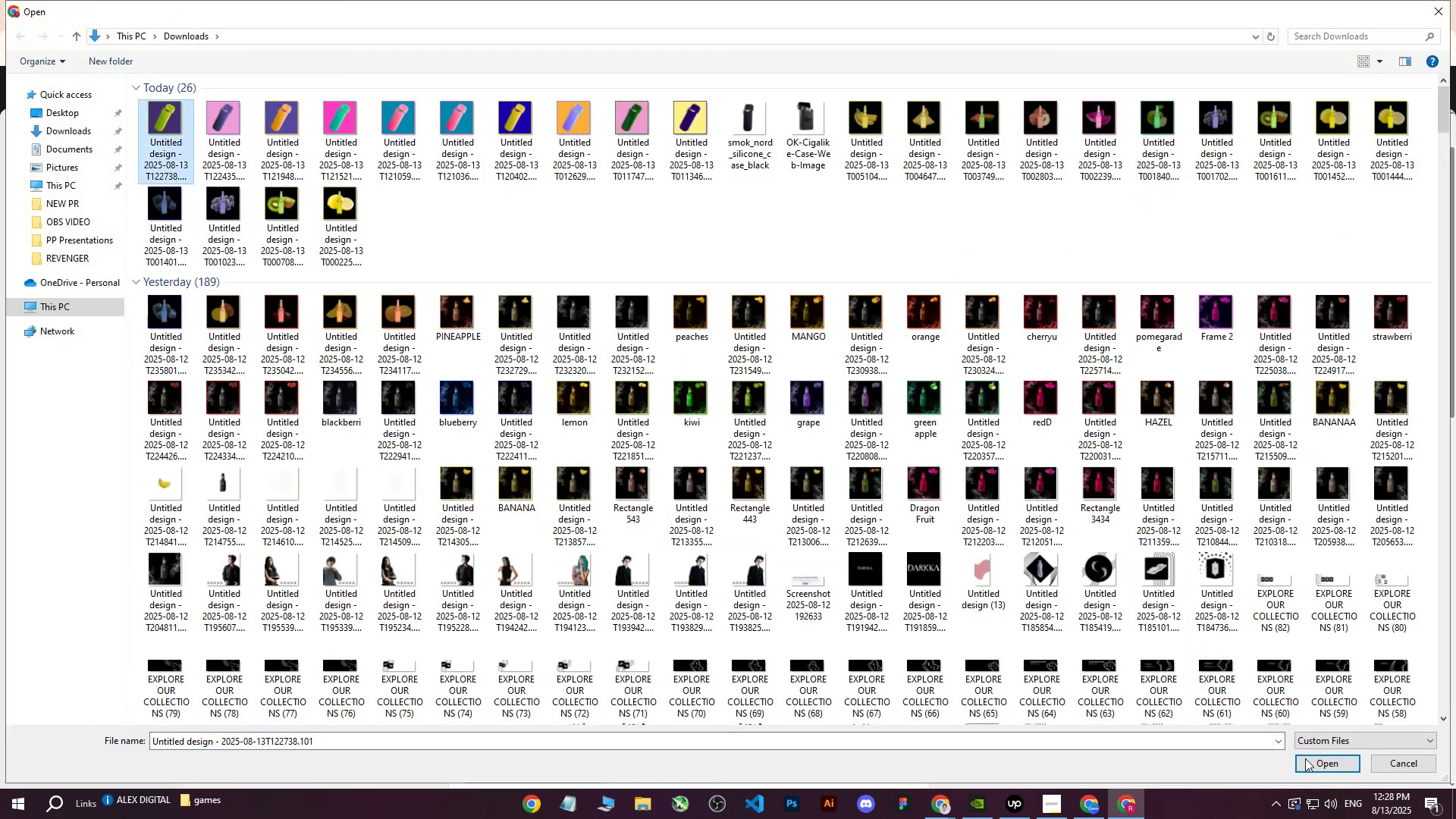 
left_click([1306, 758])
 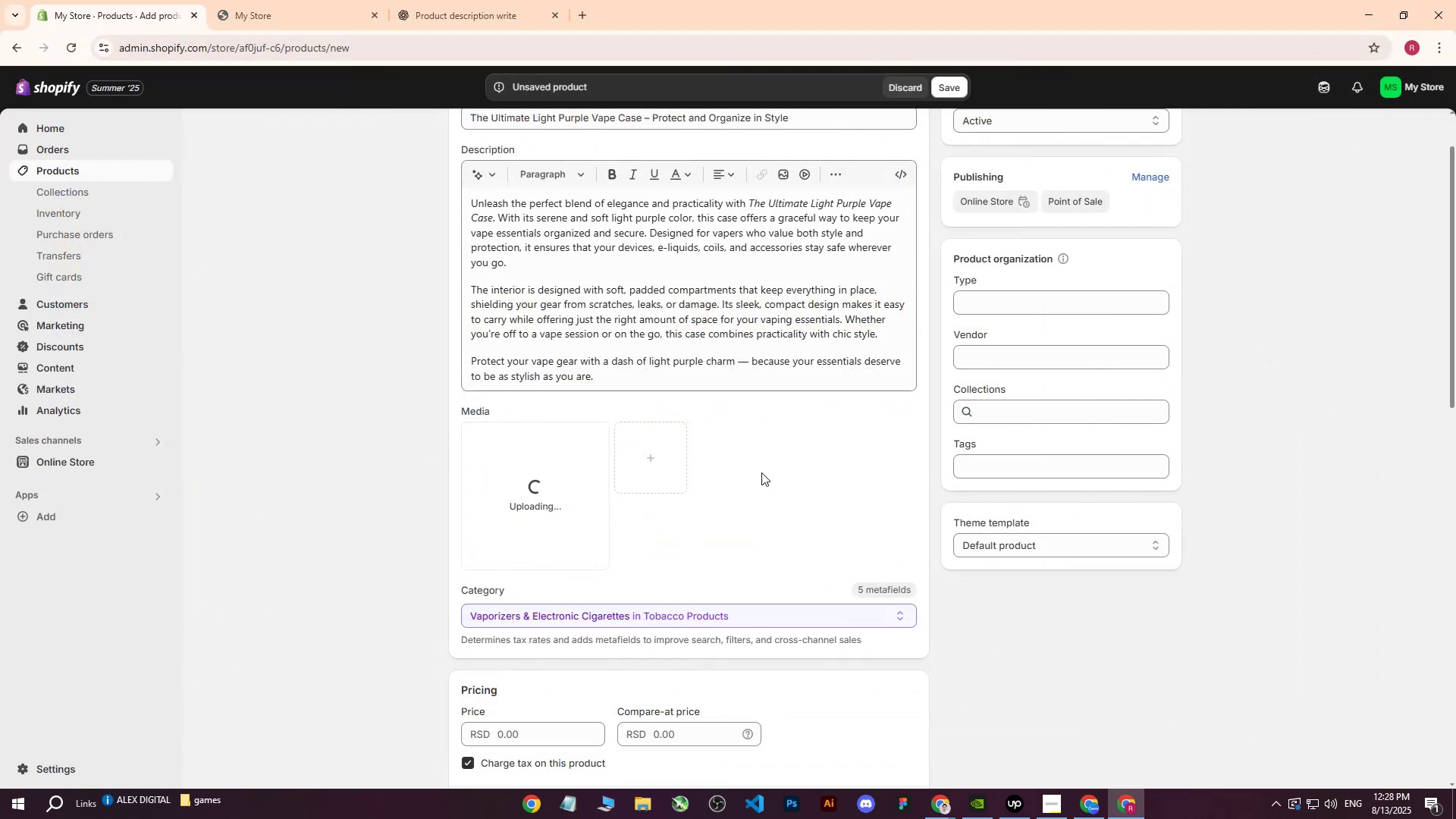 
scroll: coordinate [747, 463], scroll_direction: down, amount: 4.0
 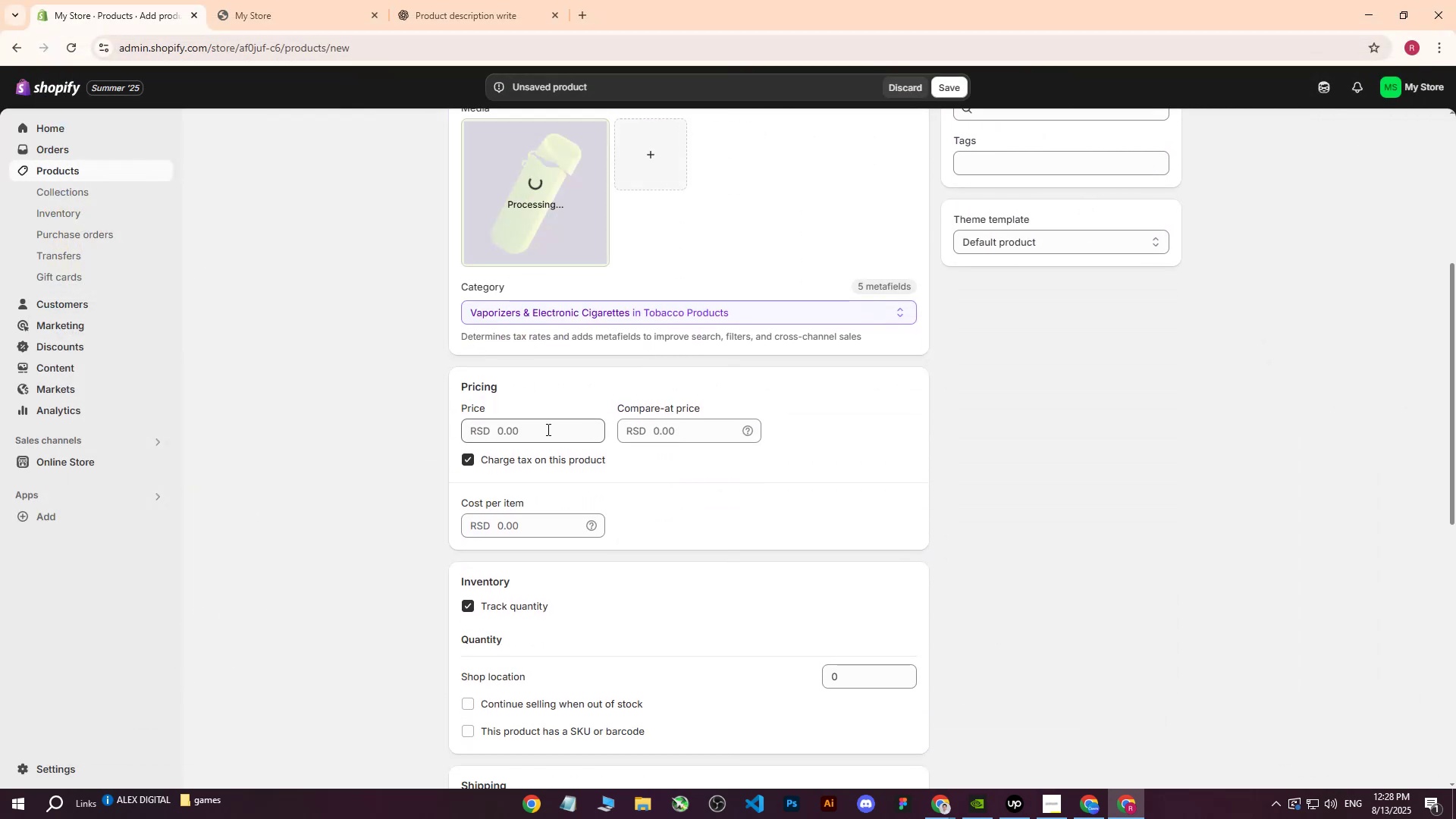 
left_click([534, 432])
 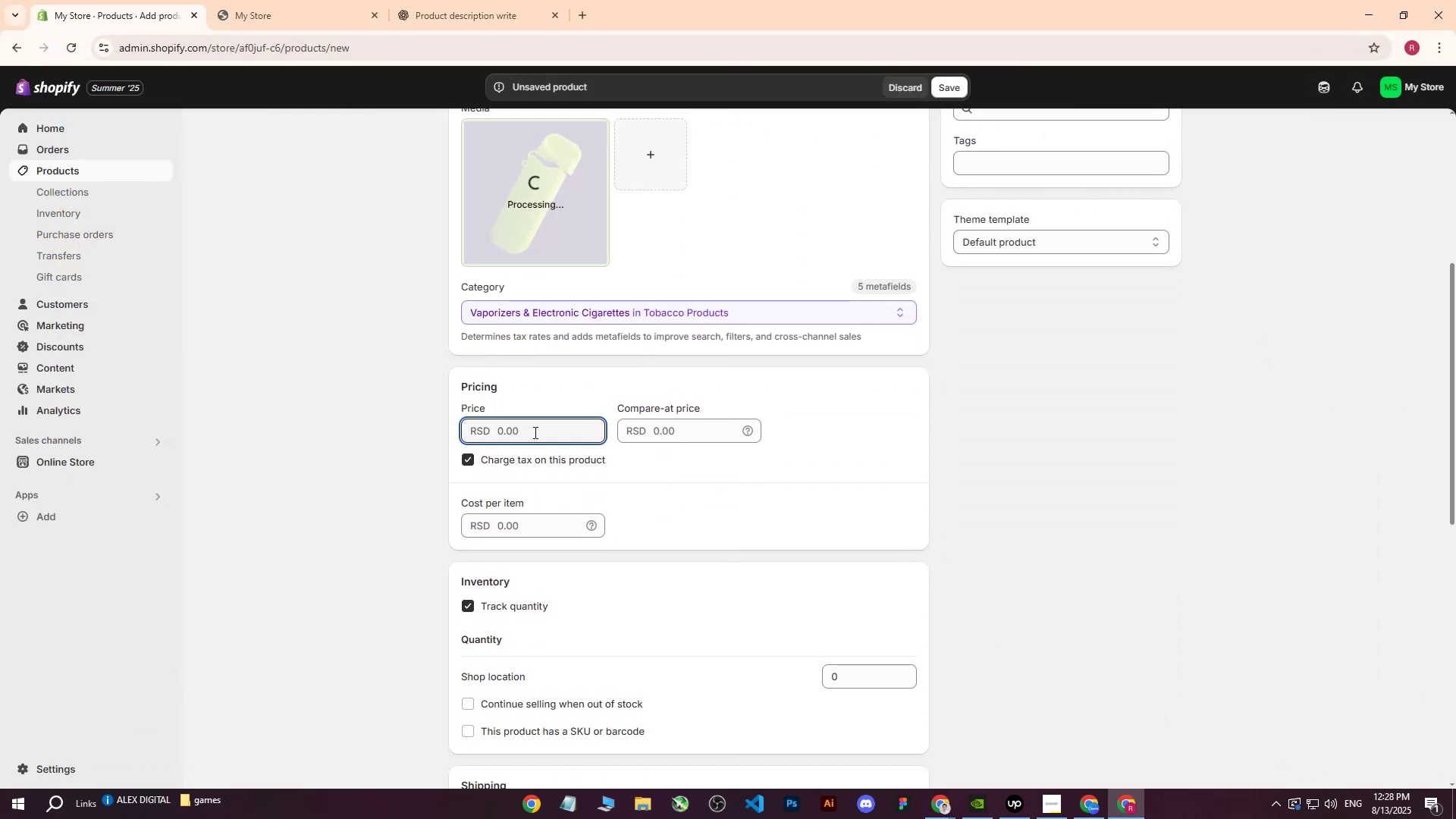 
type(300)
key(Backspace)
key(Backspace)
type(500)
key(Tab)
key(Tab)
key(Tab)
key(Tab)
type(2000)
 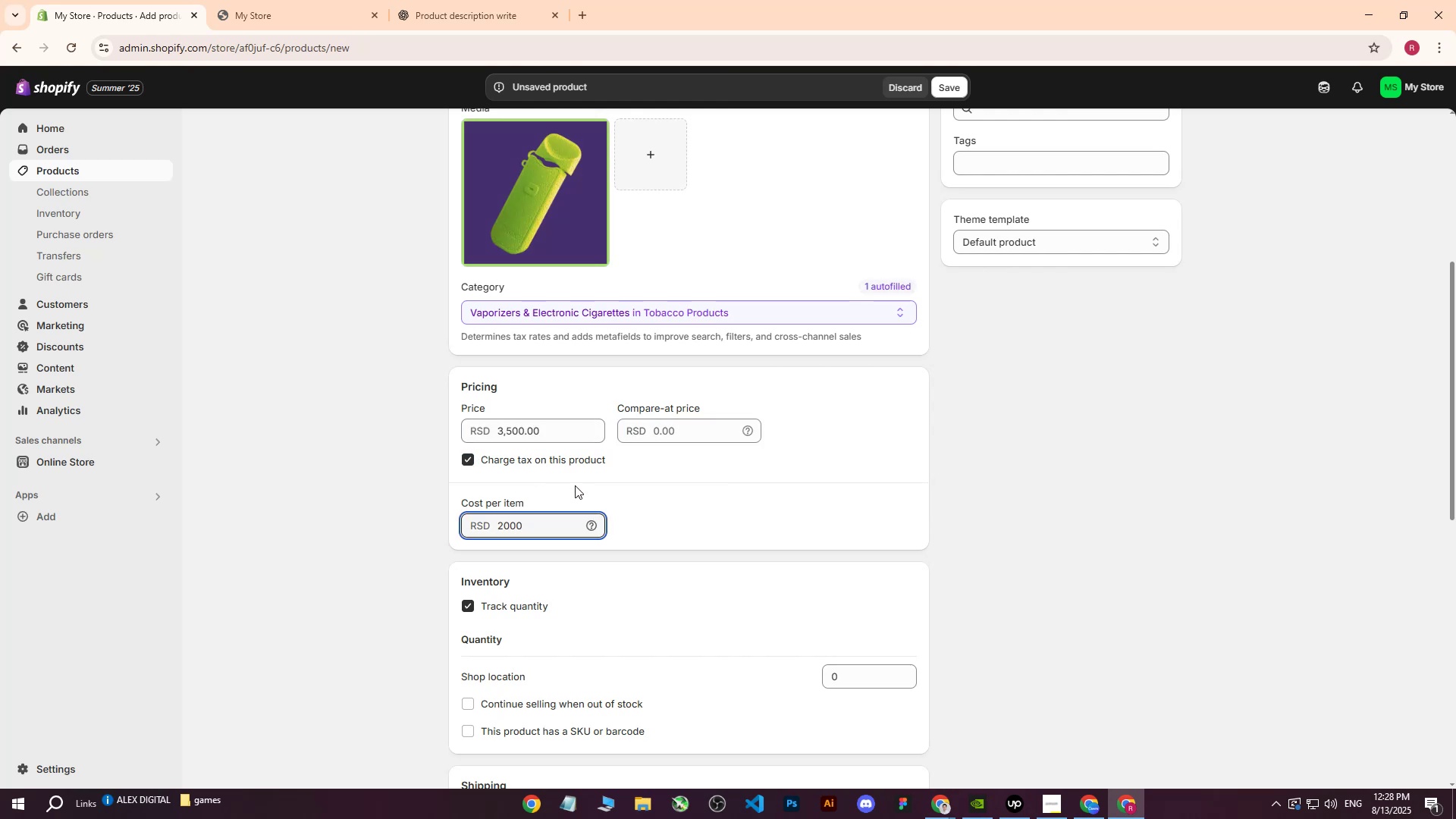 
left_click([695, 506])
 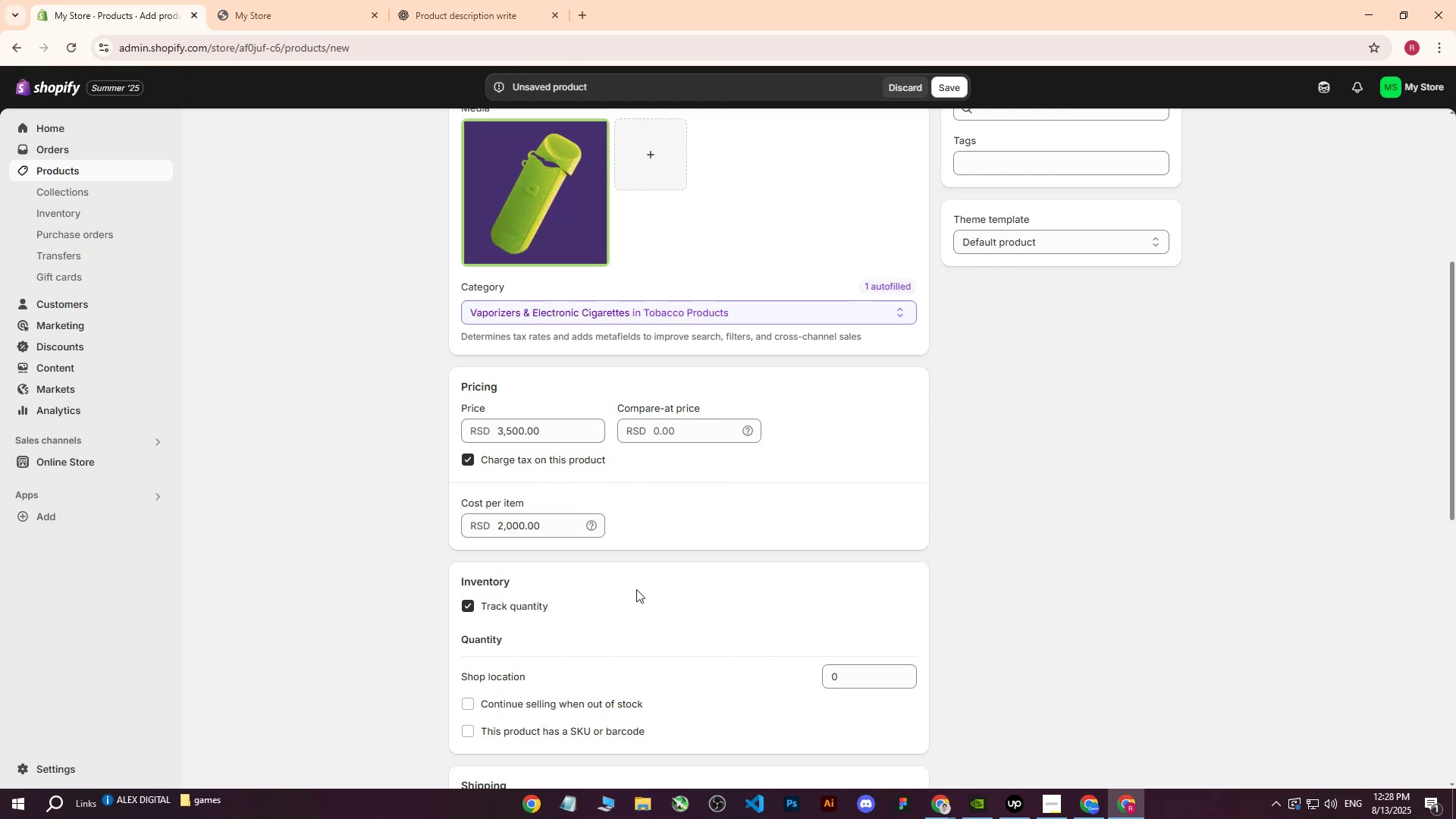 
scroll: coordinate [613, 620], scroll_direction: down, amount: 3.0
 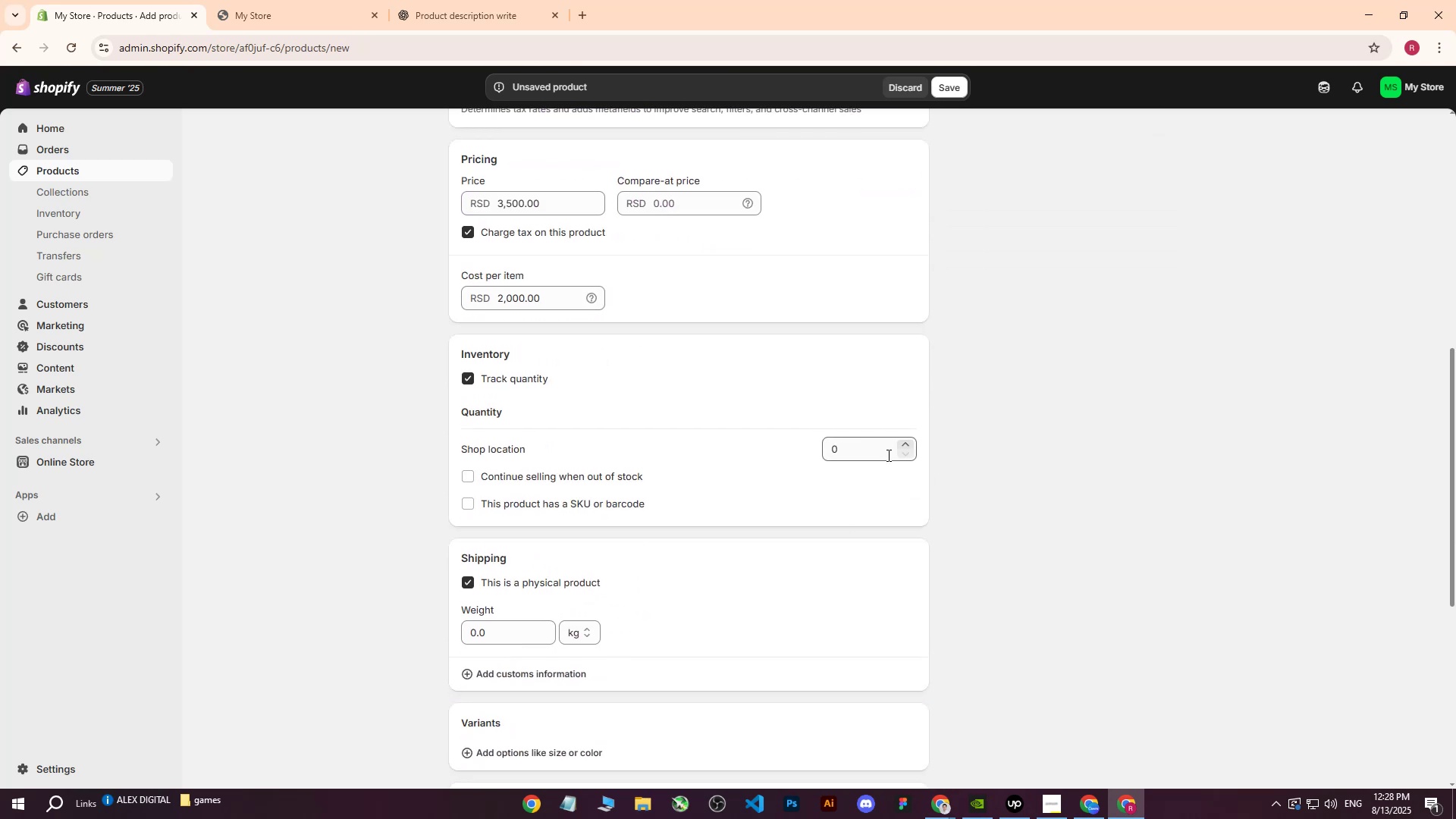 
left_click([874, 449])
 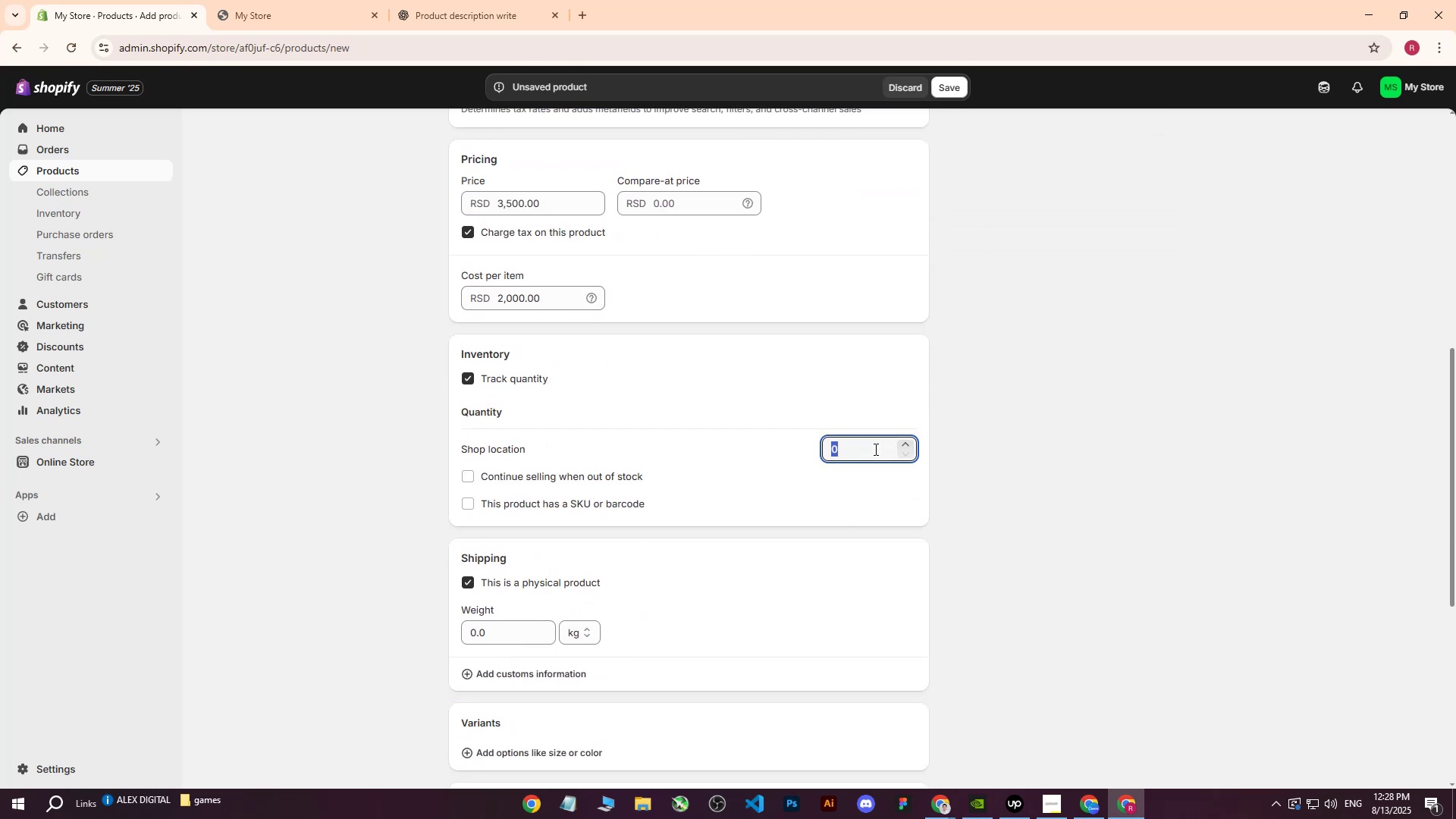 
type(4200)
 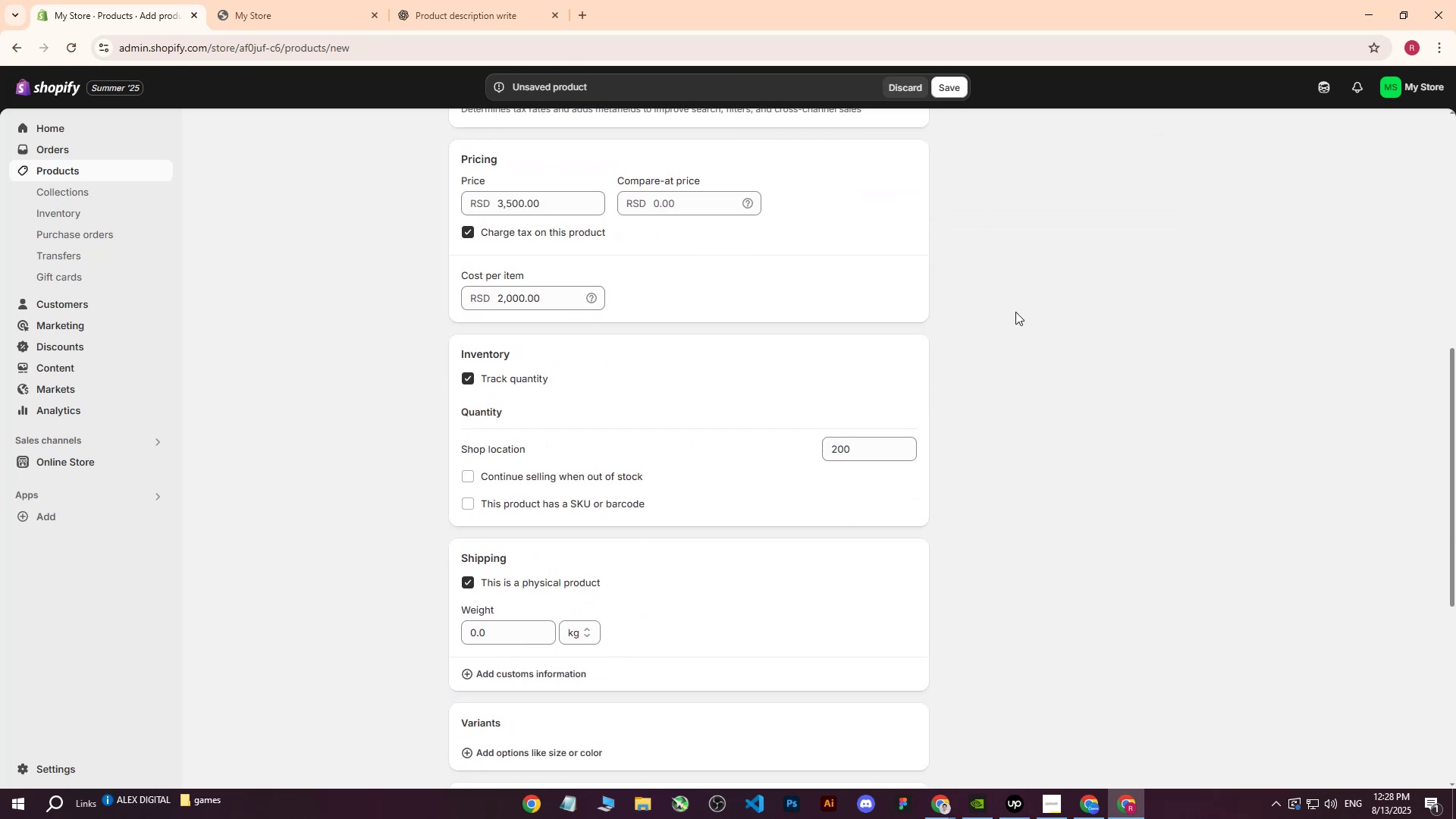 
left_click_drag(start_coordinate=[868, 446], to_coordinate=[737, 446])
 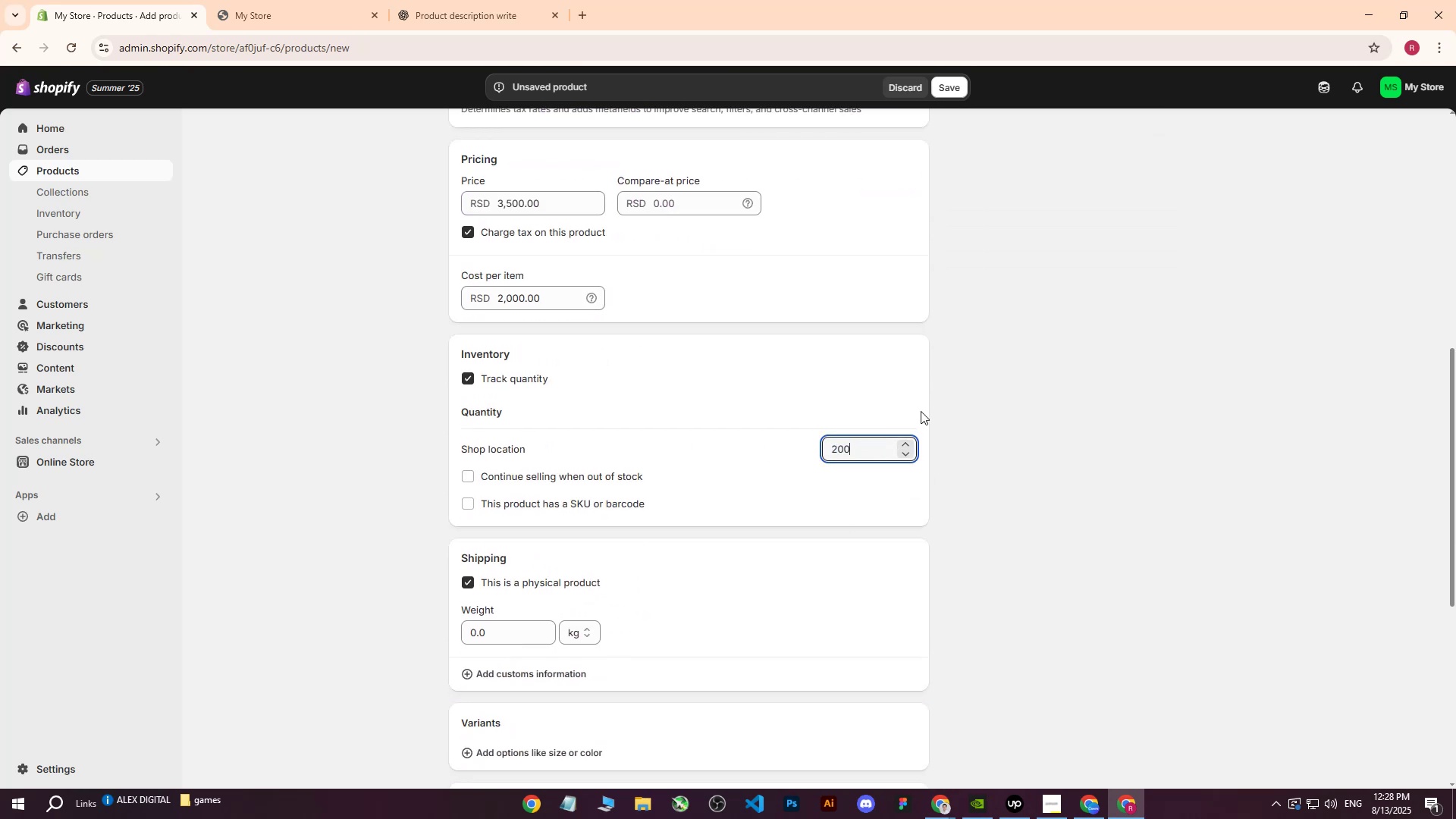 
left_click([1015, 312])
 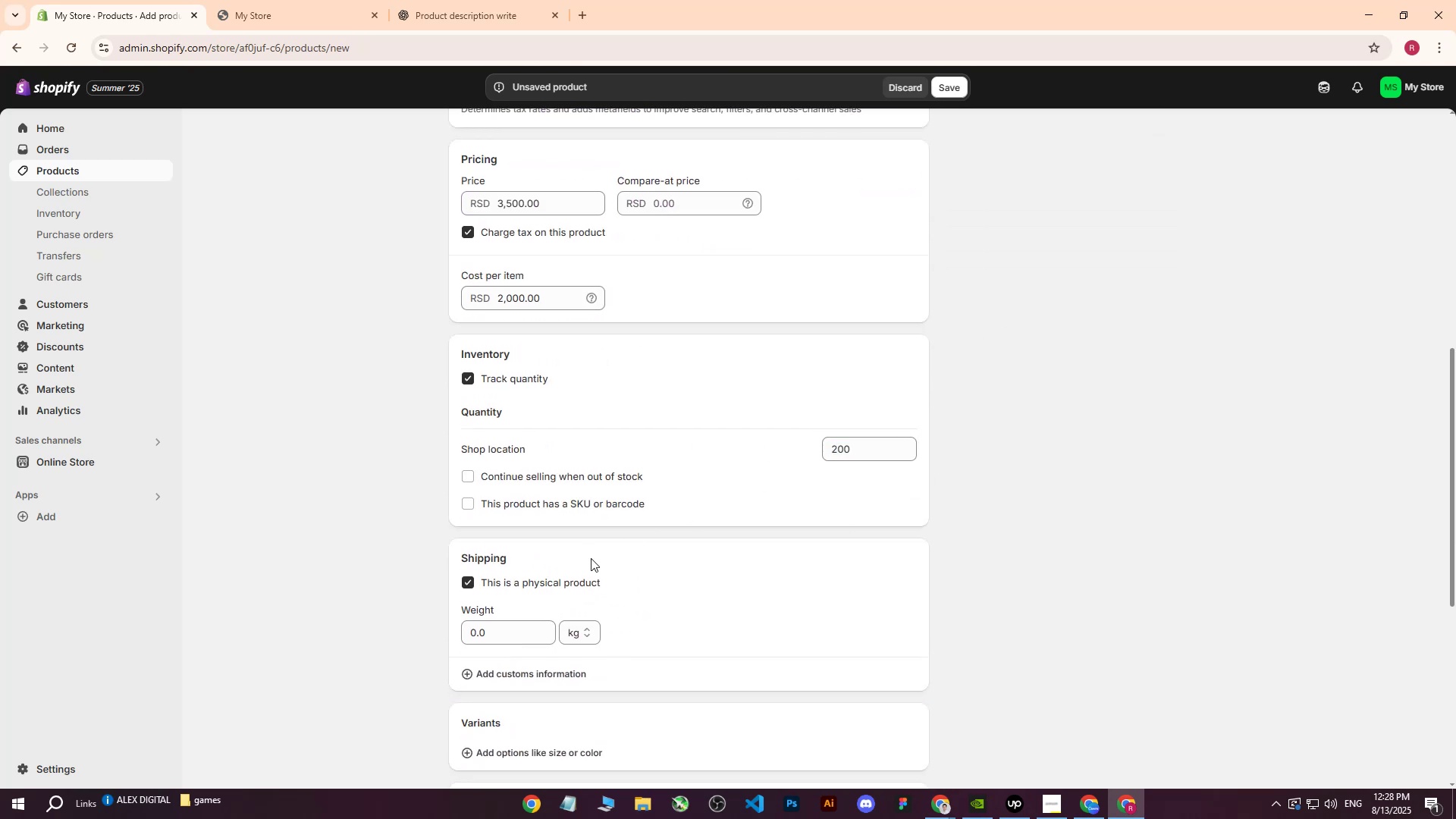 
left_click([573, 626])
 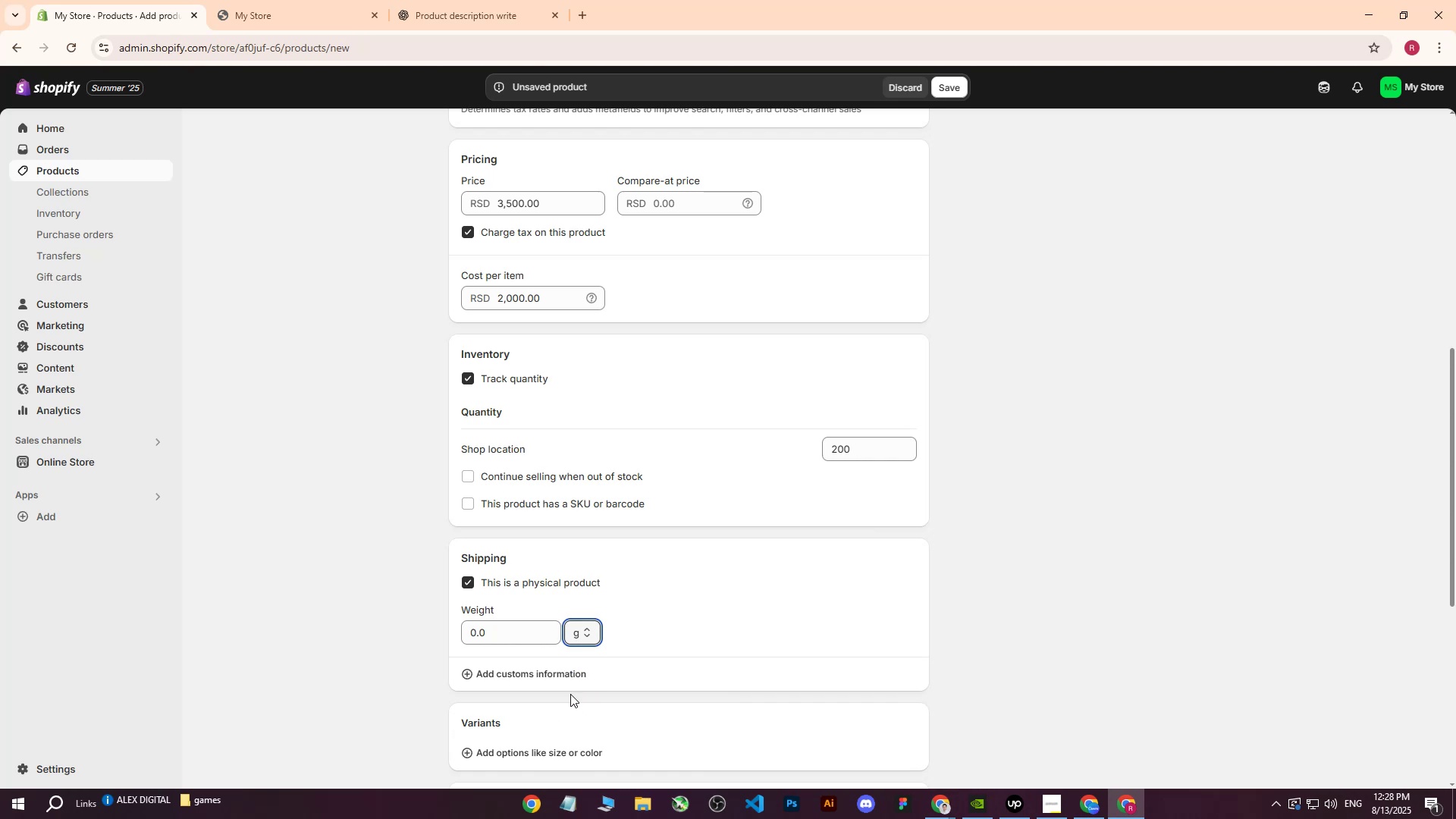 
double_click([516, 637])
 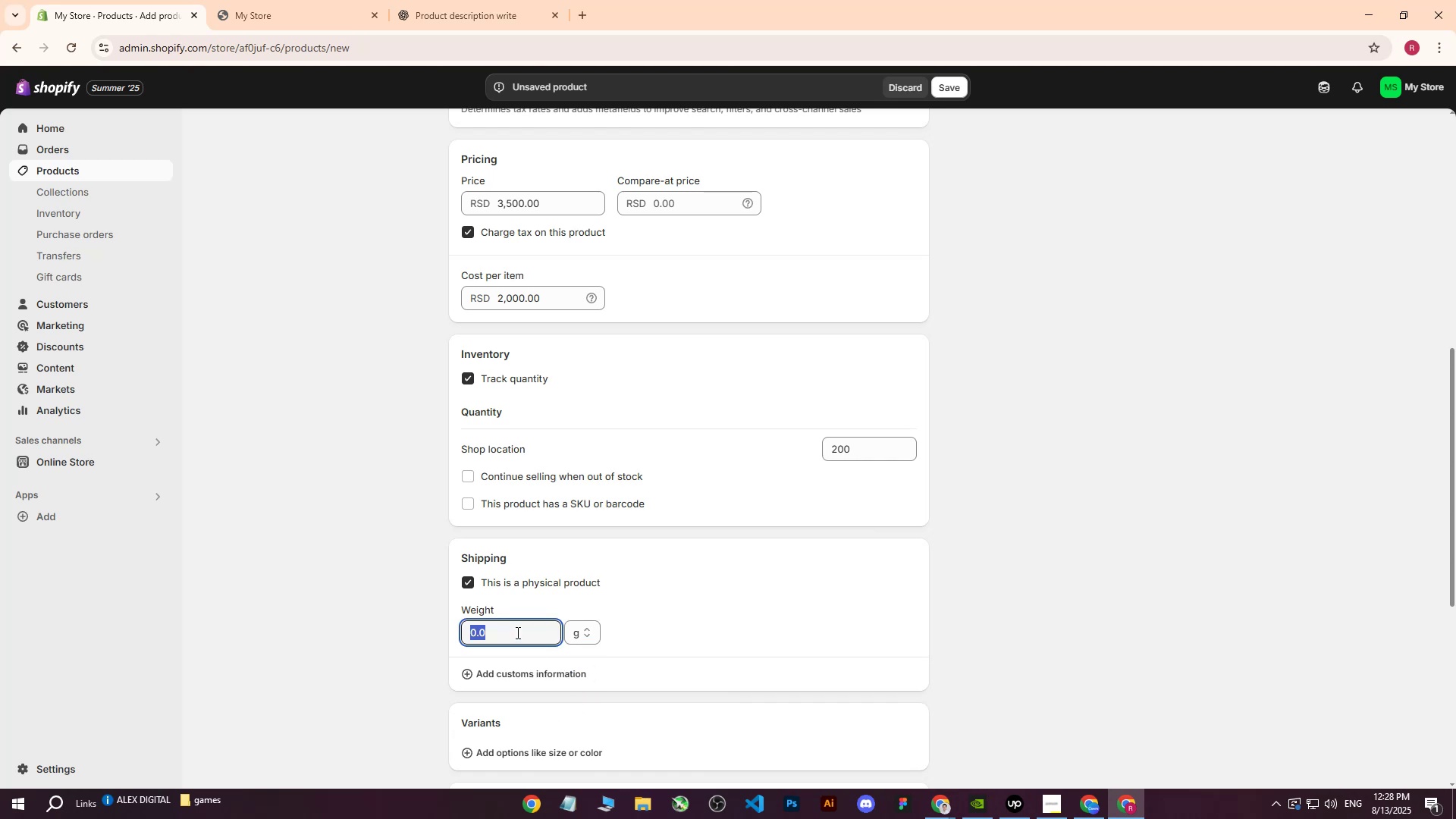 
type(200)
 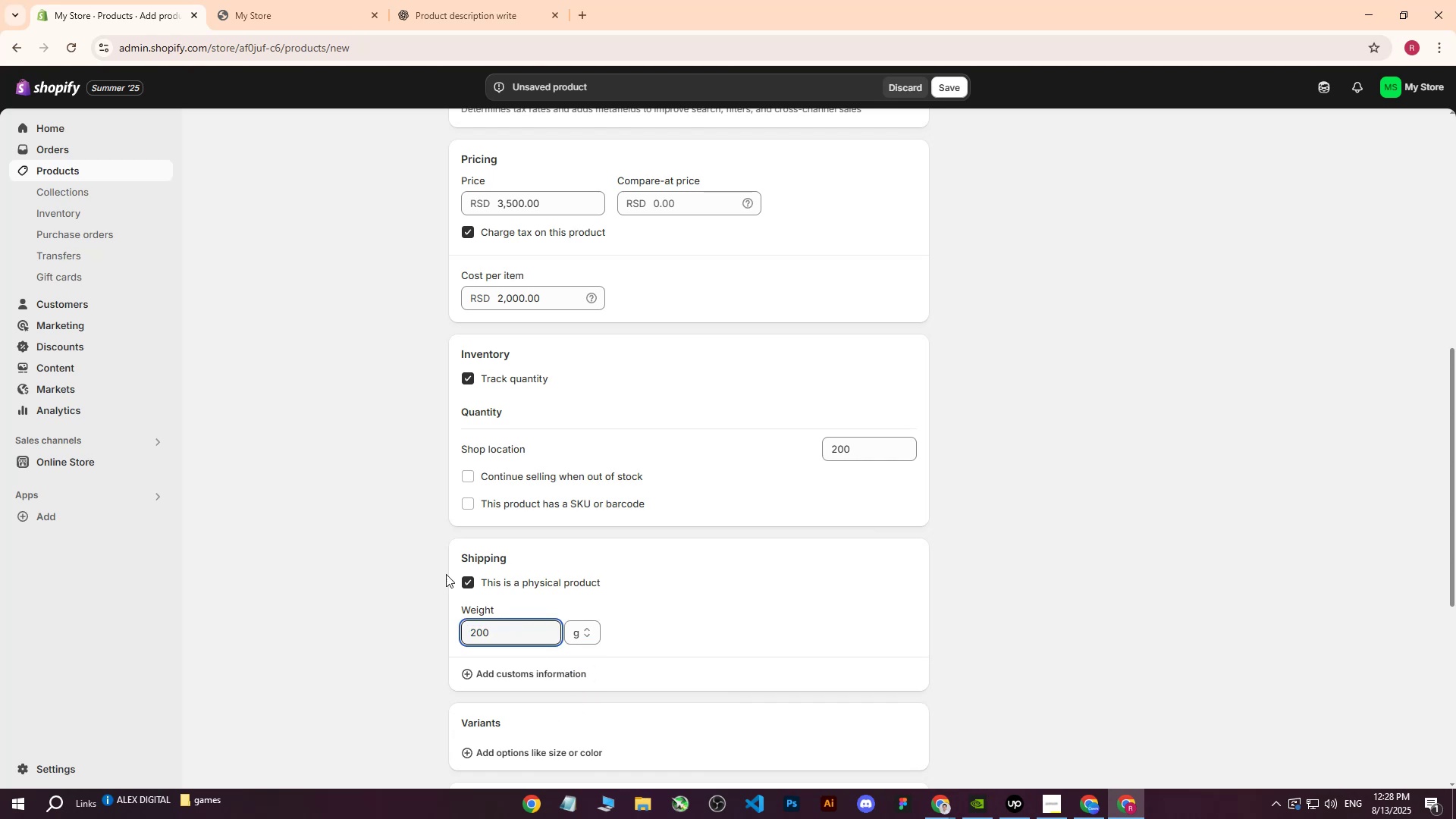 
left_click([368, 544])
 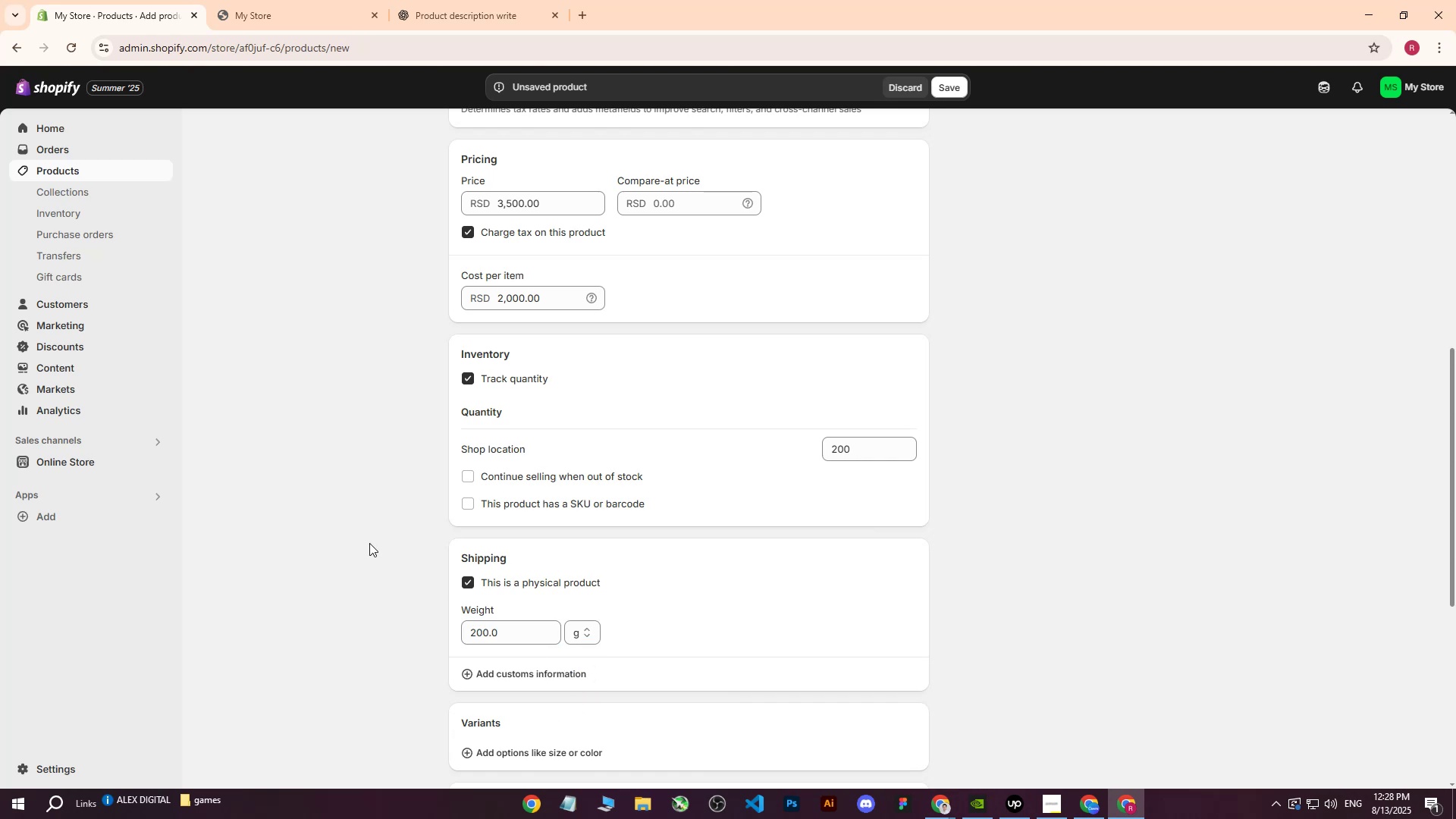 
scroll: coordinate [421, 548], scroll_direction: down, amount: 3.0
 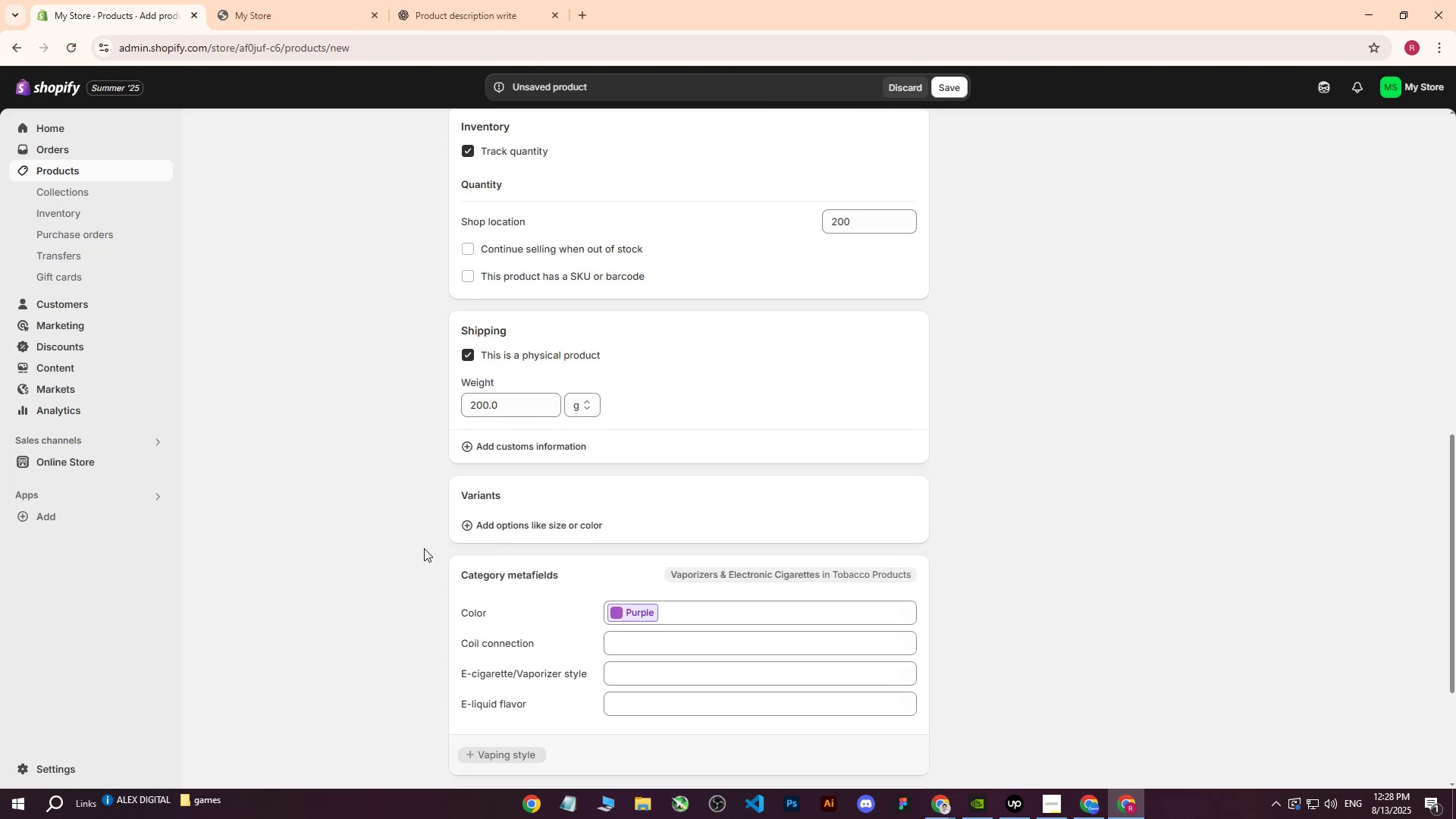 
scroll: coordinate [428, 538], scroll_direction: up, amount: 12.0
 